 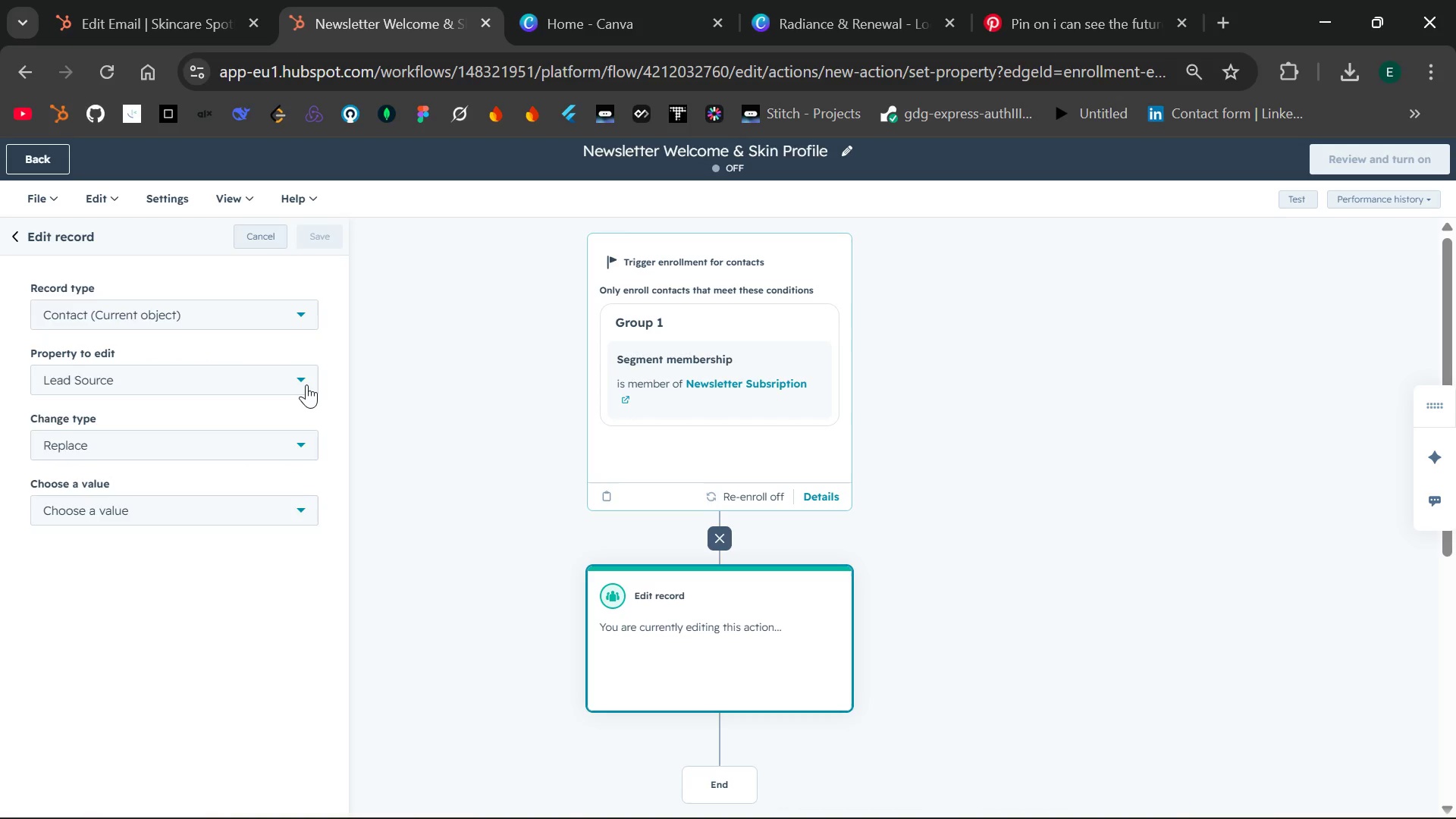 
left_click([187, 0])
 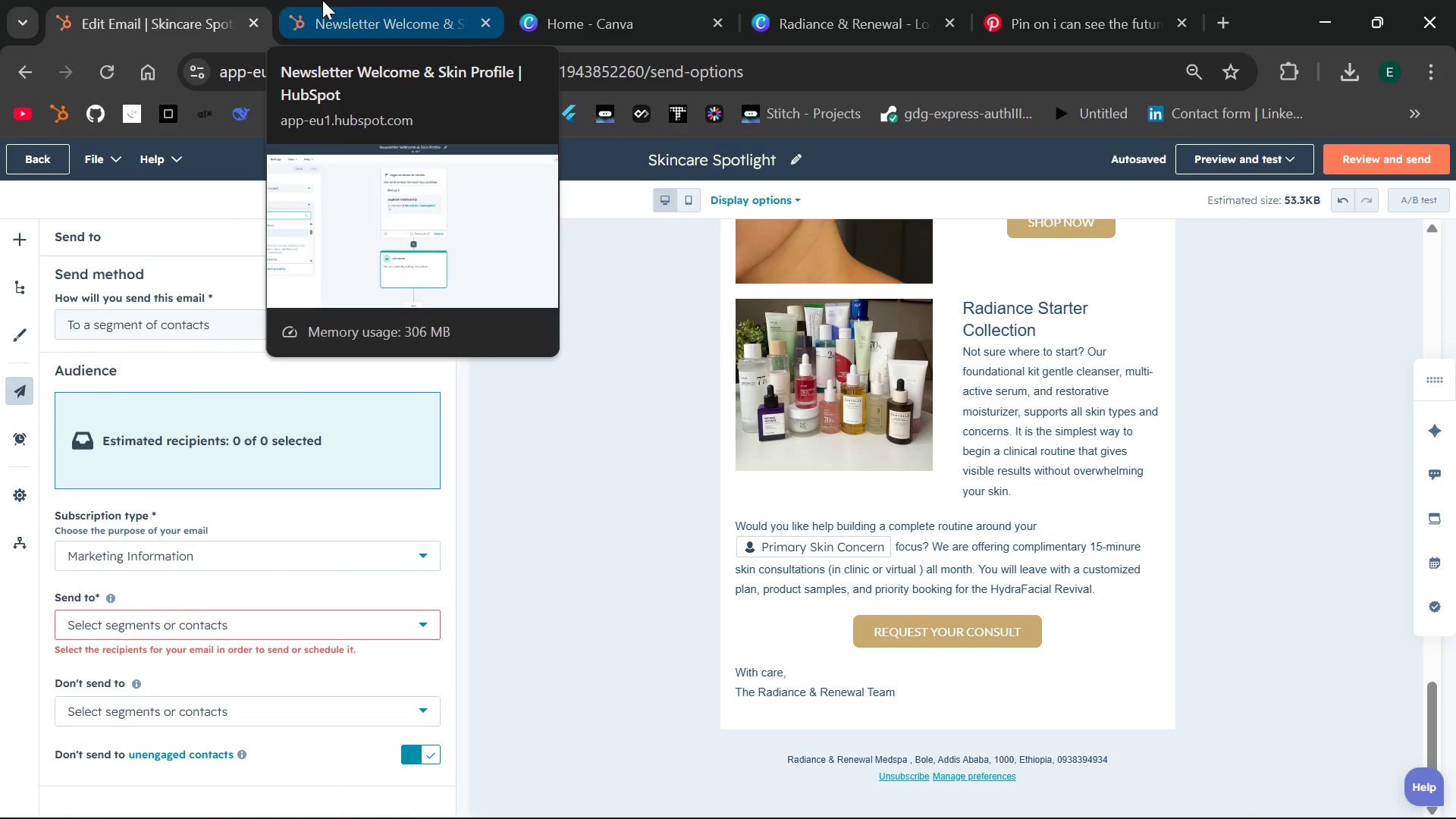 
left_click([322, 0])
 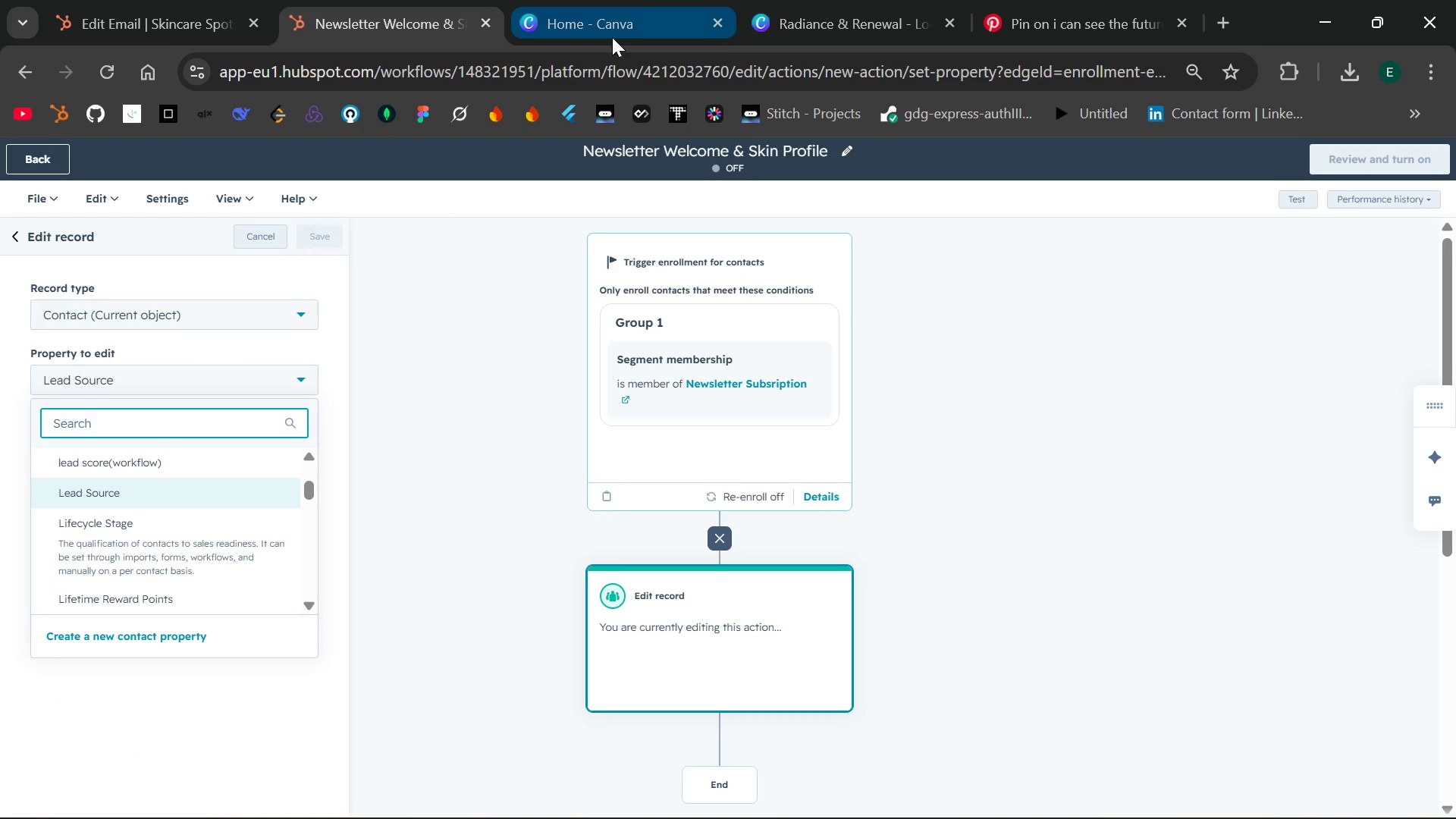 
left_click([612, 37])
 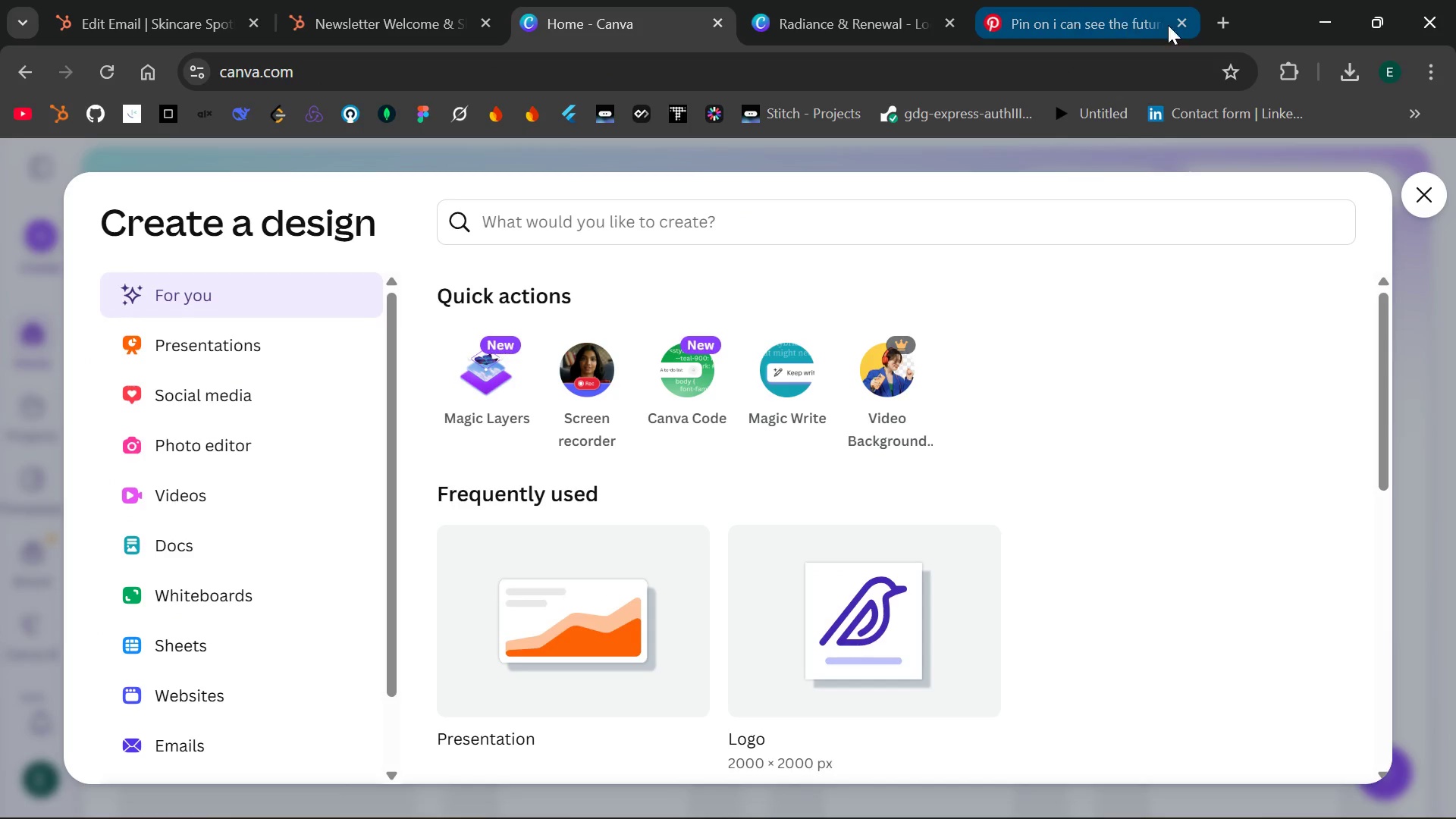 
left_click([1226, 22])
 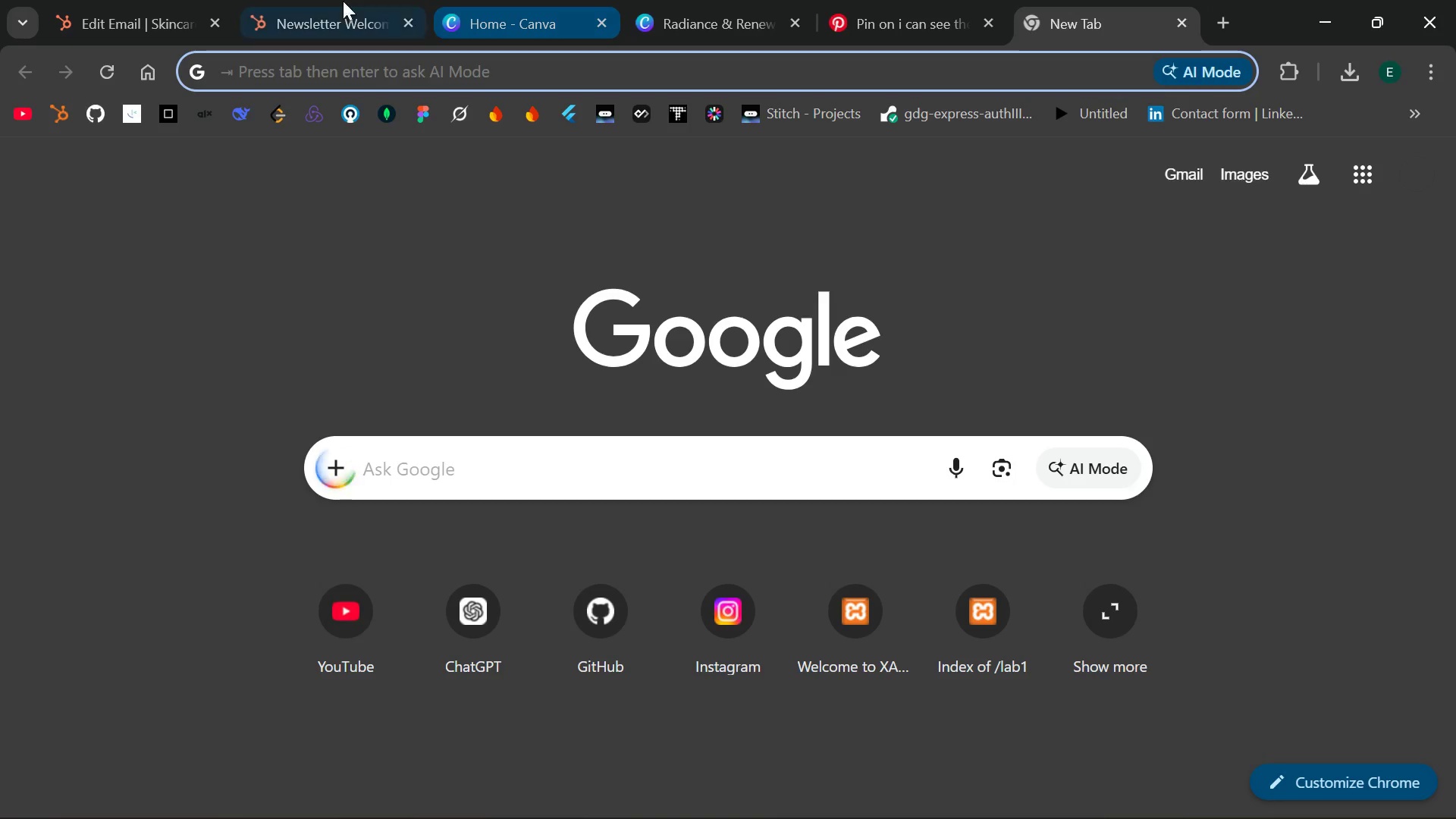 
left_click([328, 0])
 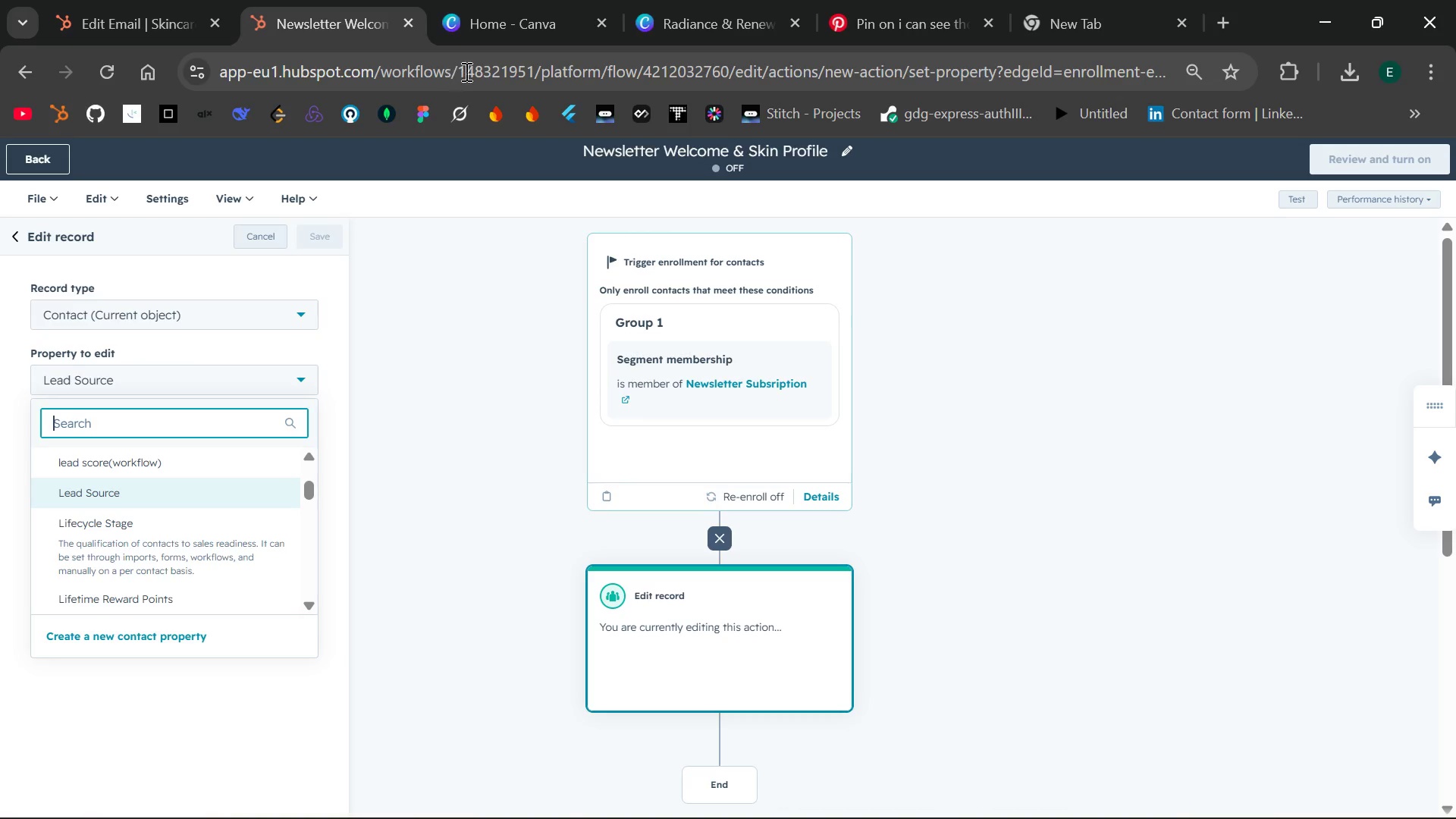 
left_click([469, 71])
 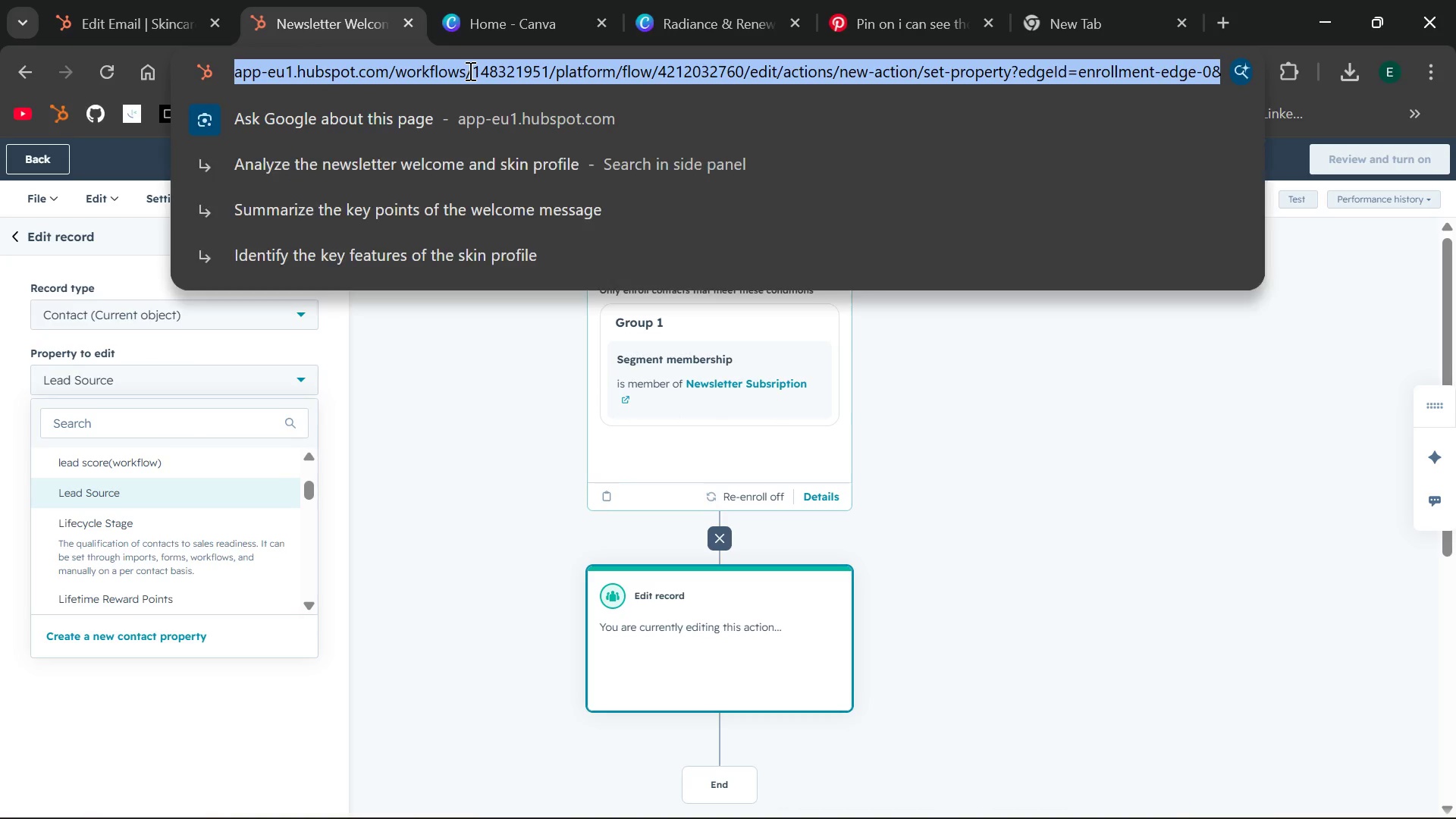 
key(Control+A)
 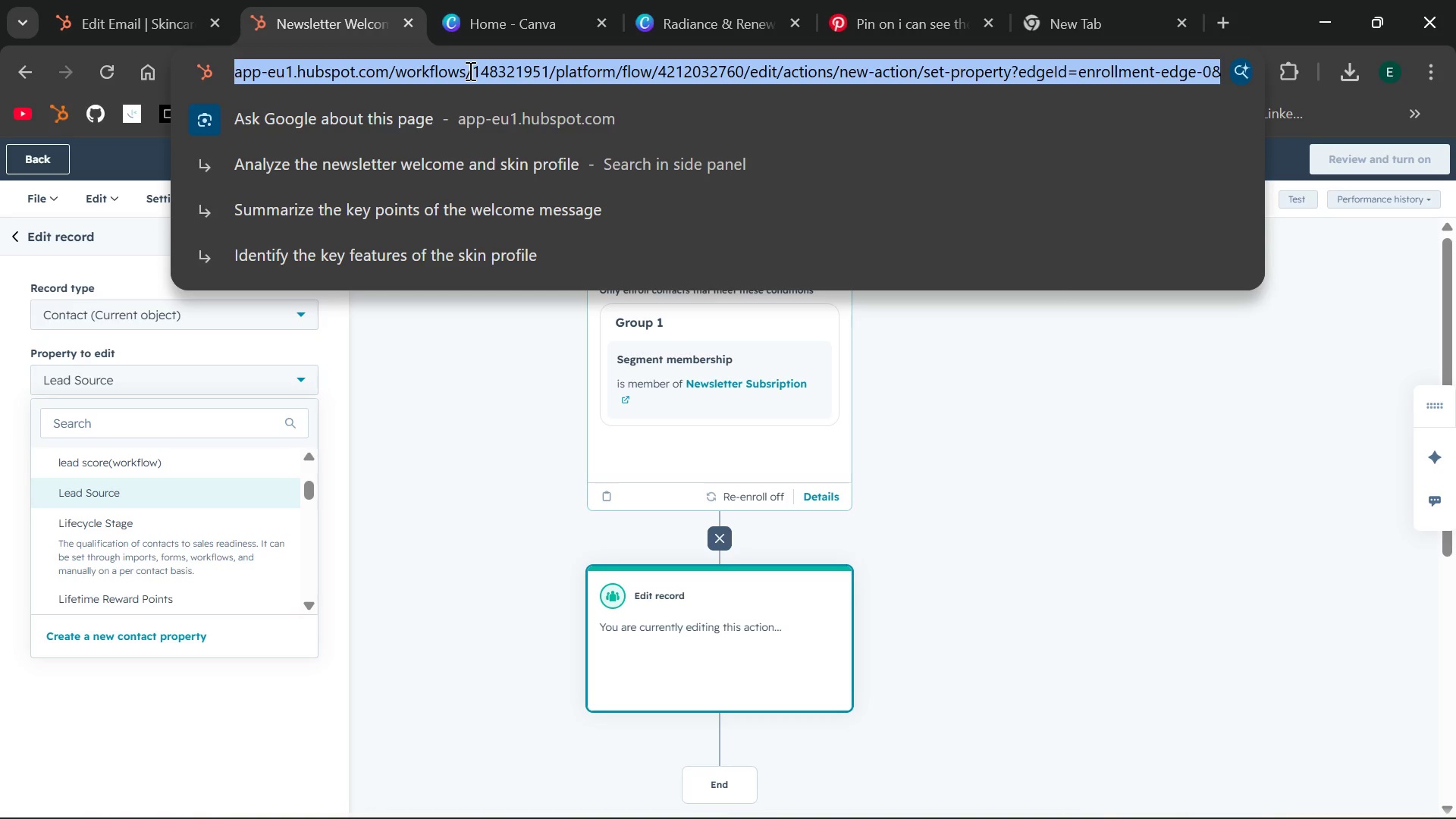 
key(Control+C)
 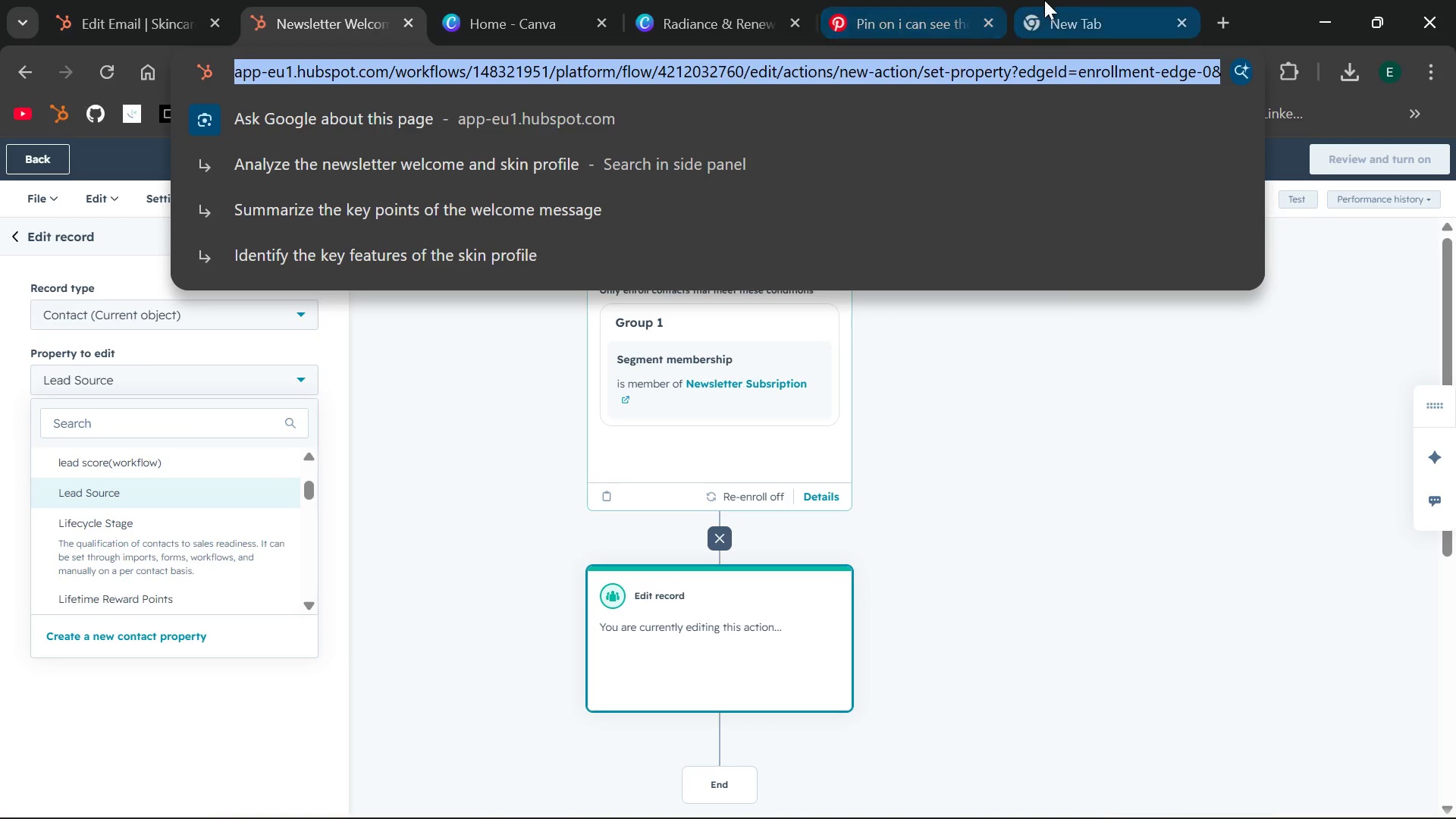 
left_click([1046, 0])
 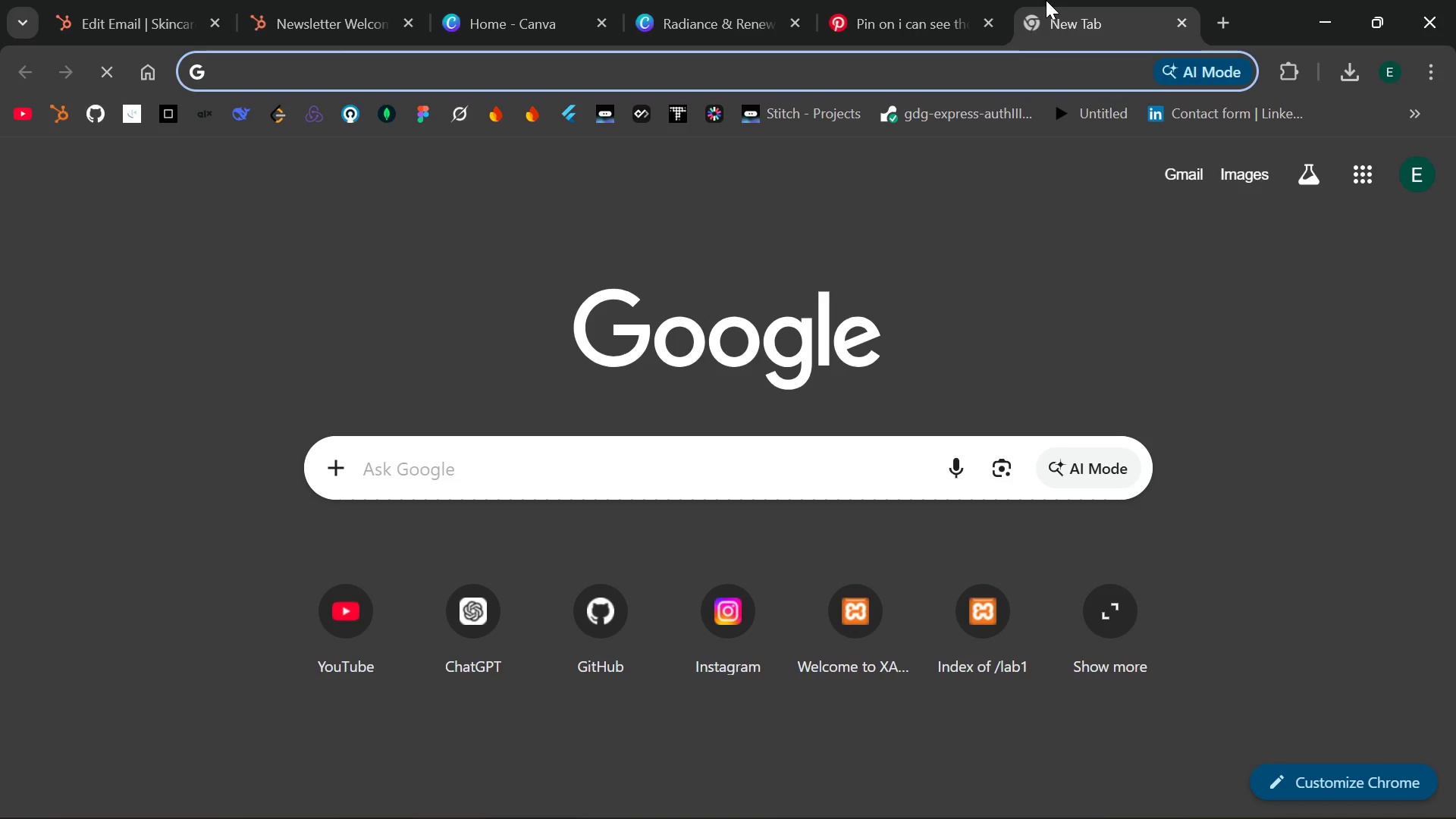 
key(Control+V)
 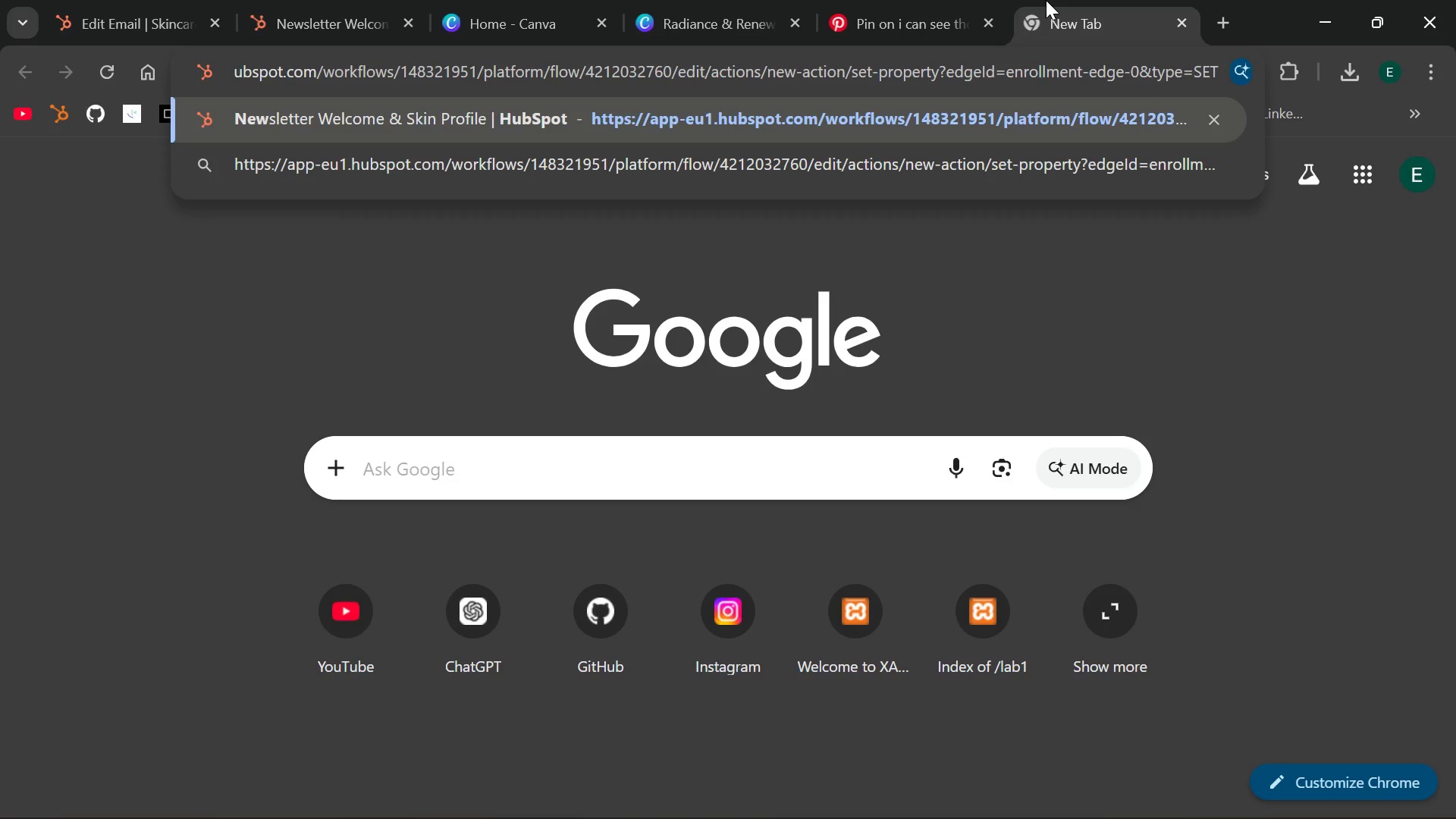 
key(Enter)
 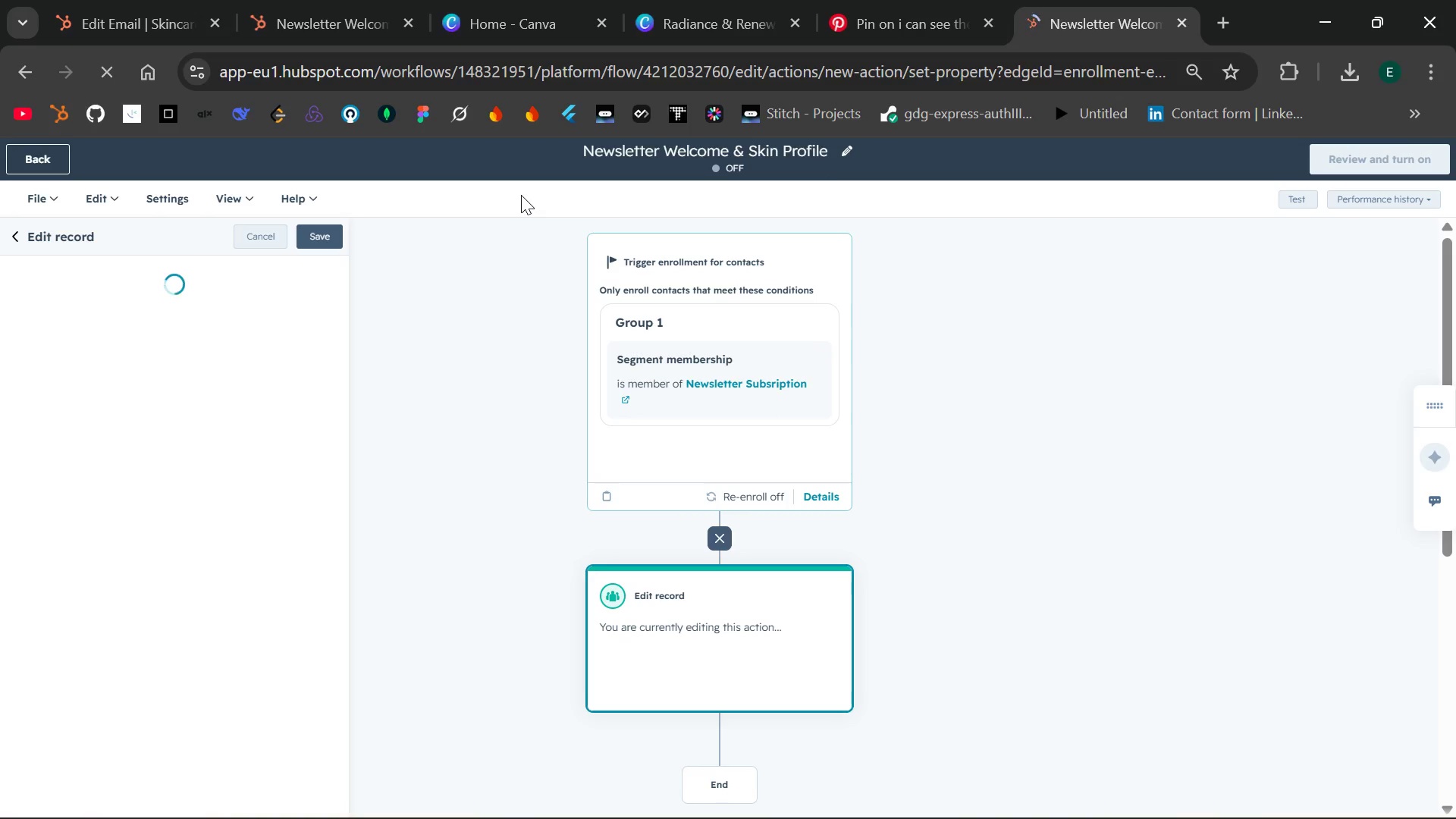 
wait(6.72)
 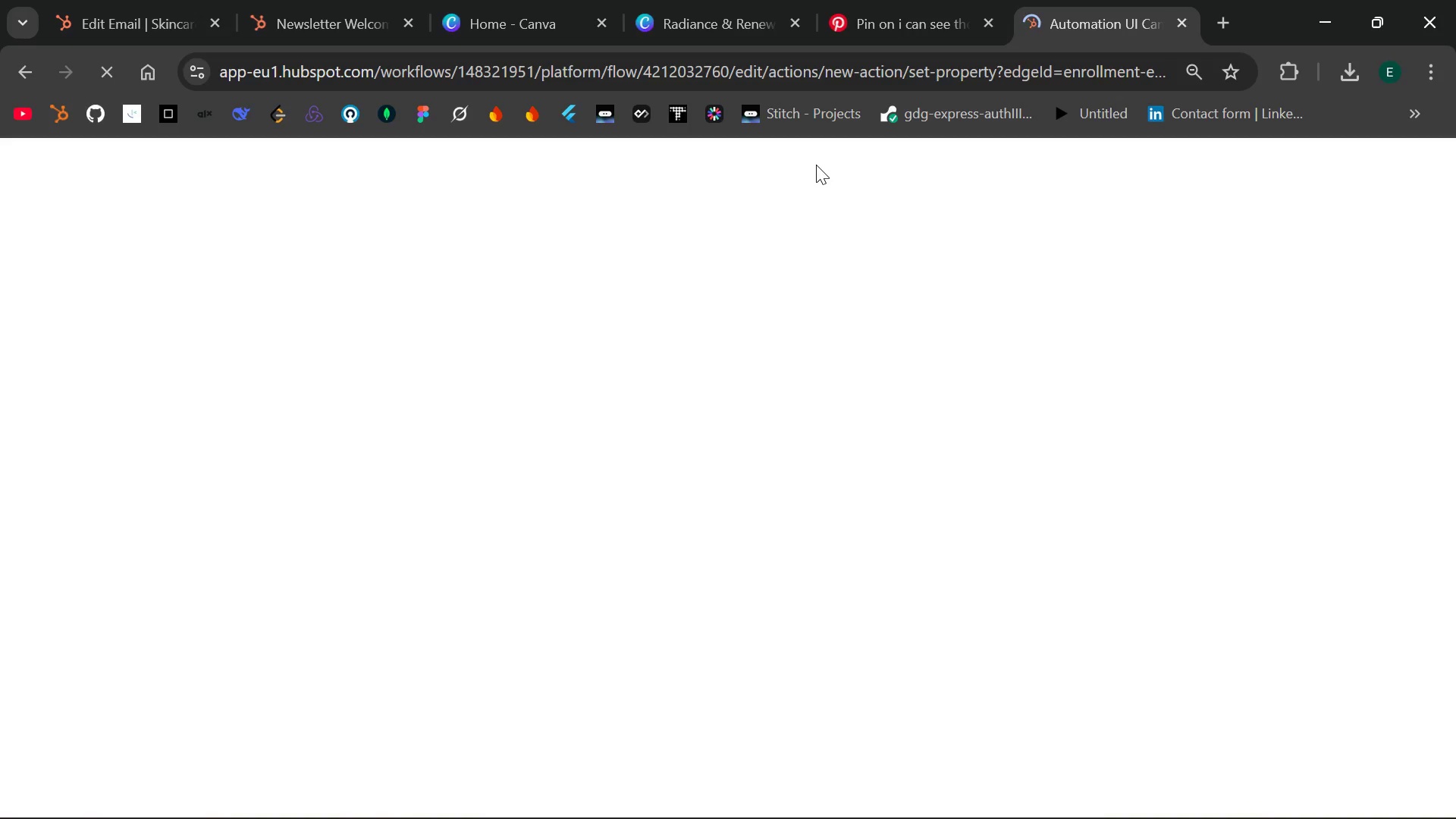 
left_click([46, 162])
 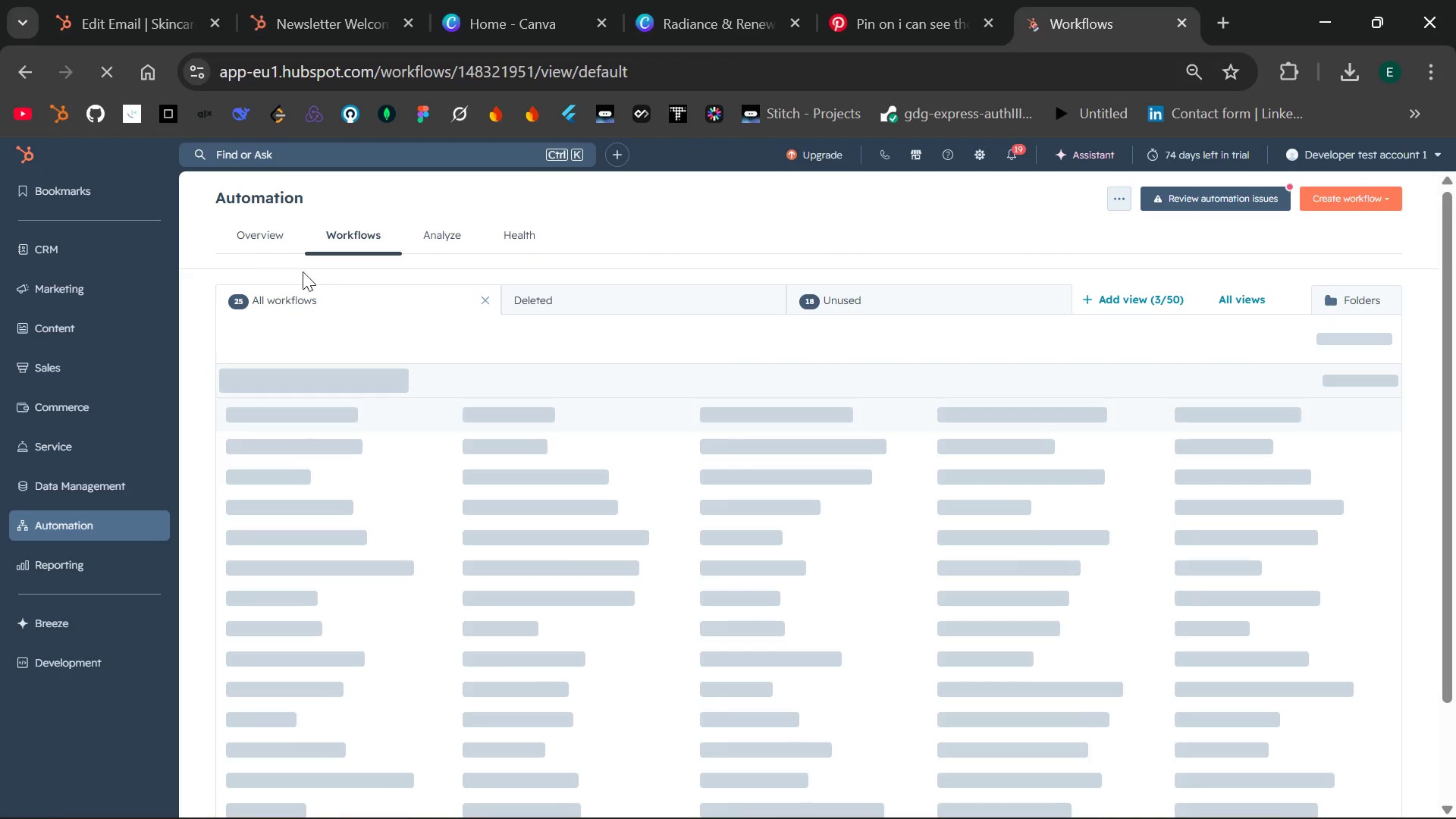 
wait(13.06)
 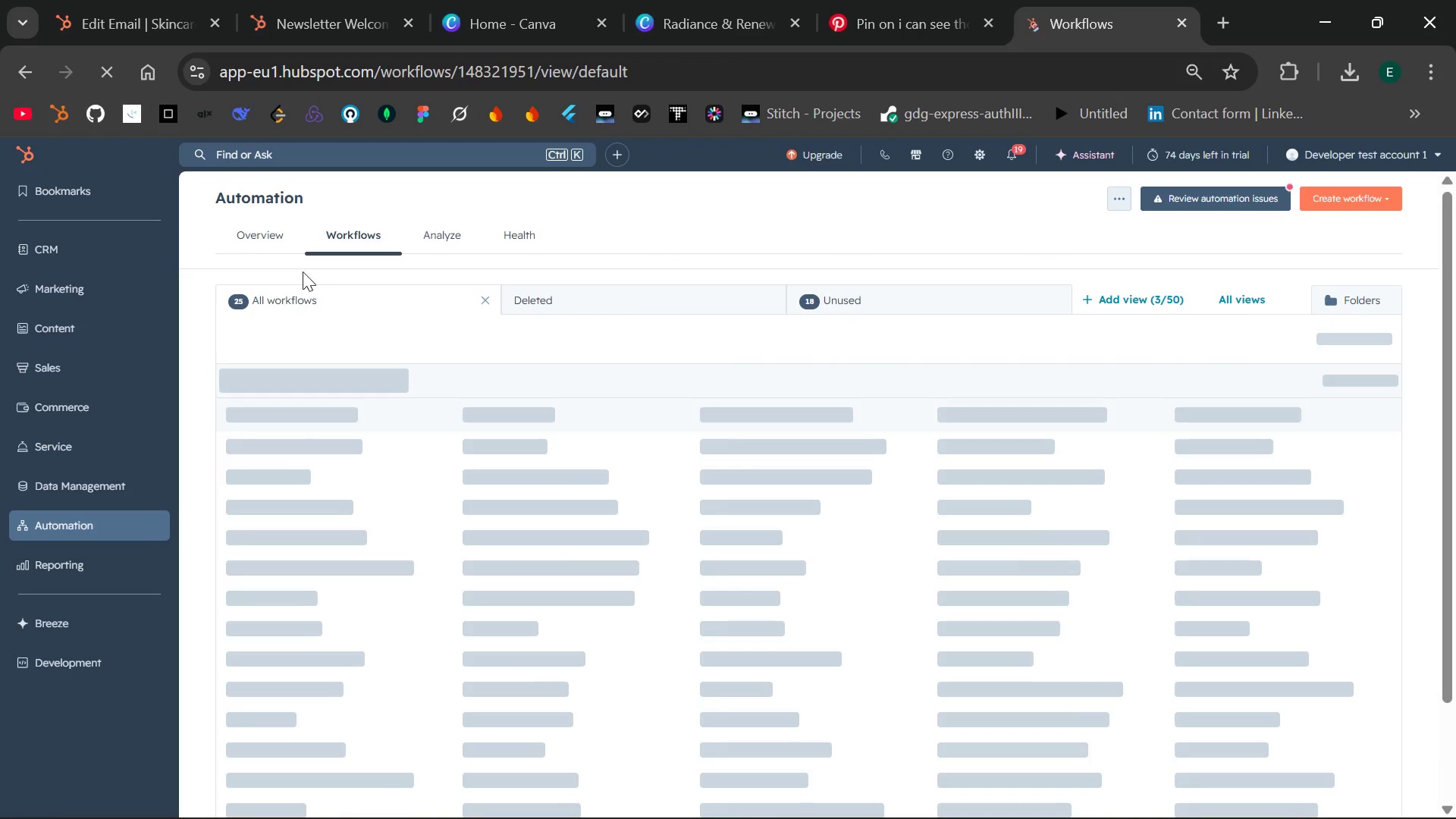 
left_click([980, 164])
 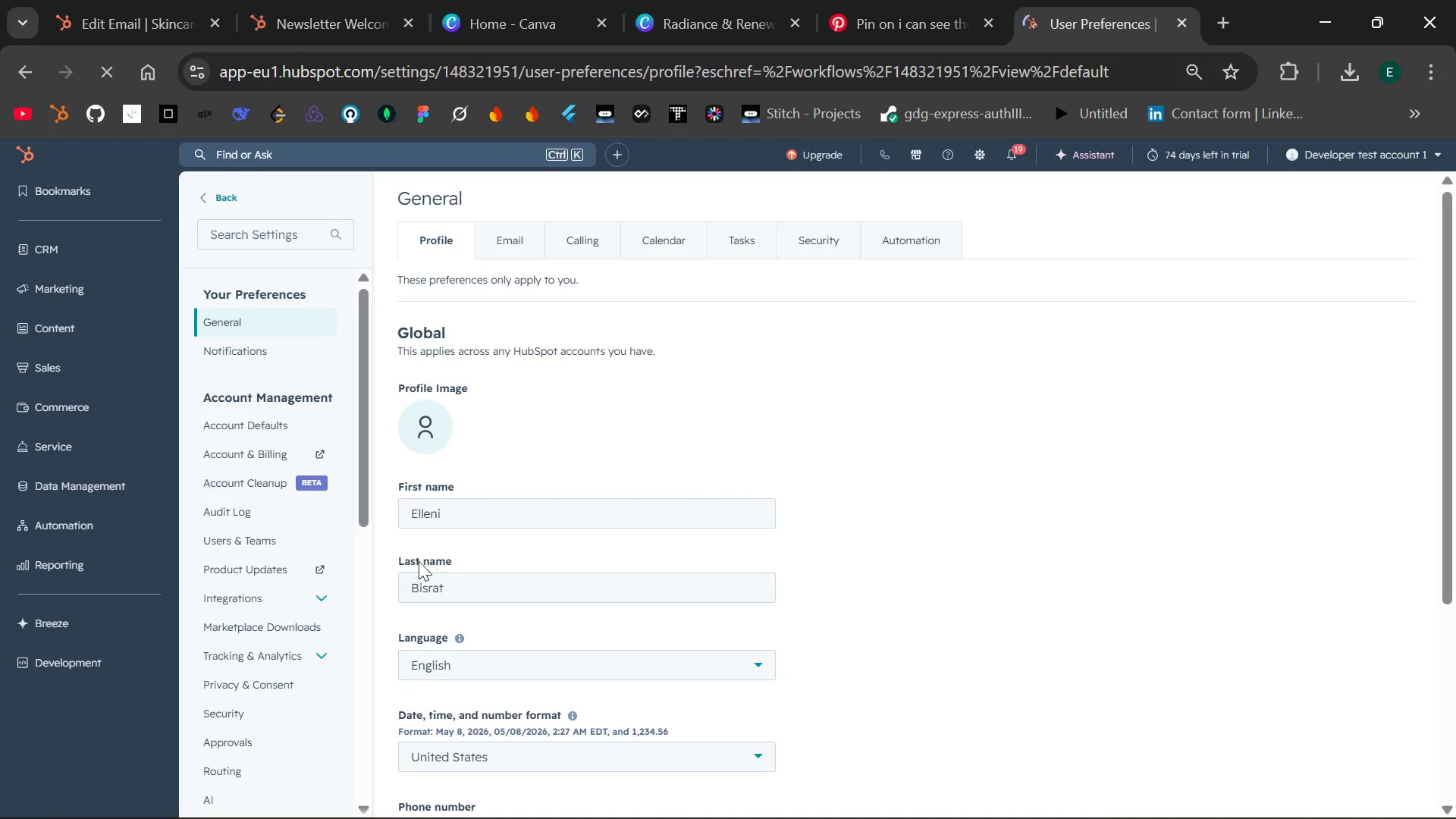 
wait(20.19)
 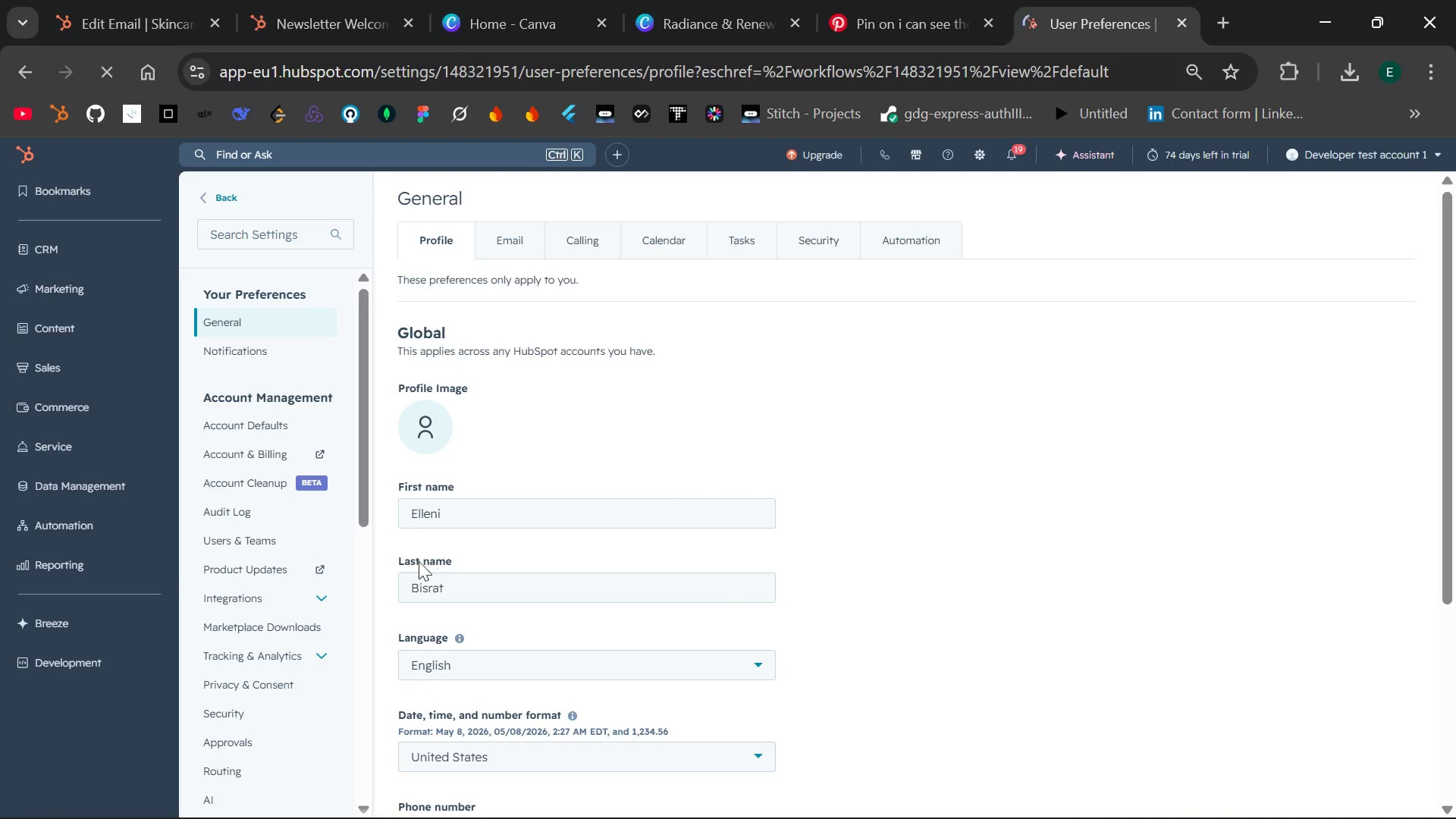 
left_click([244, 686])
 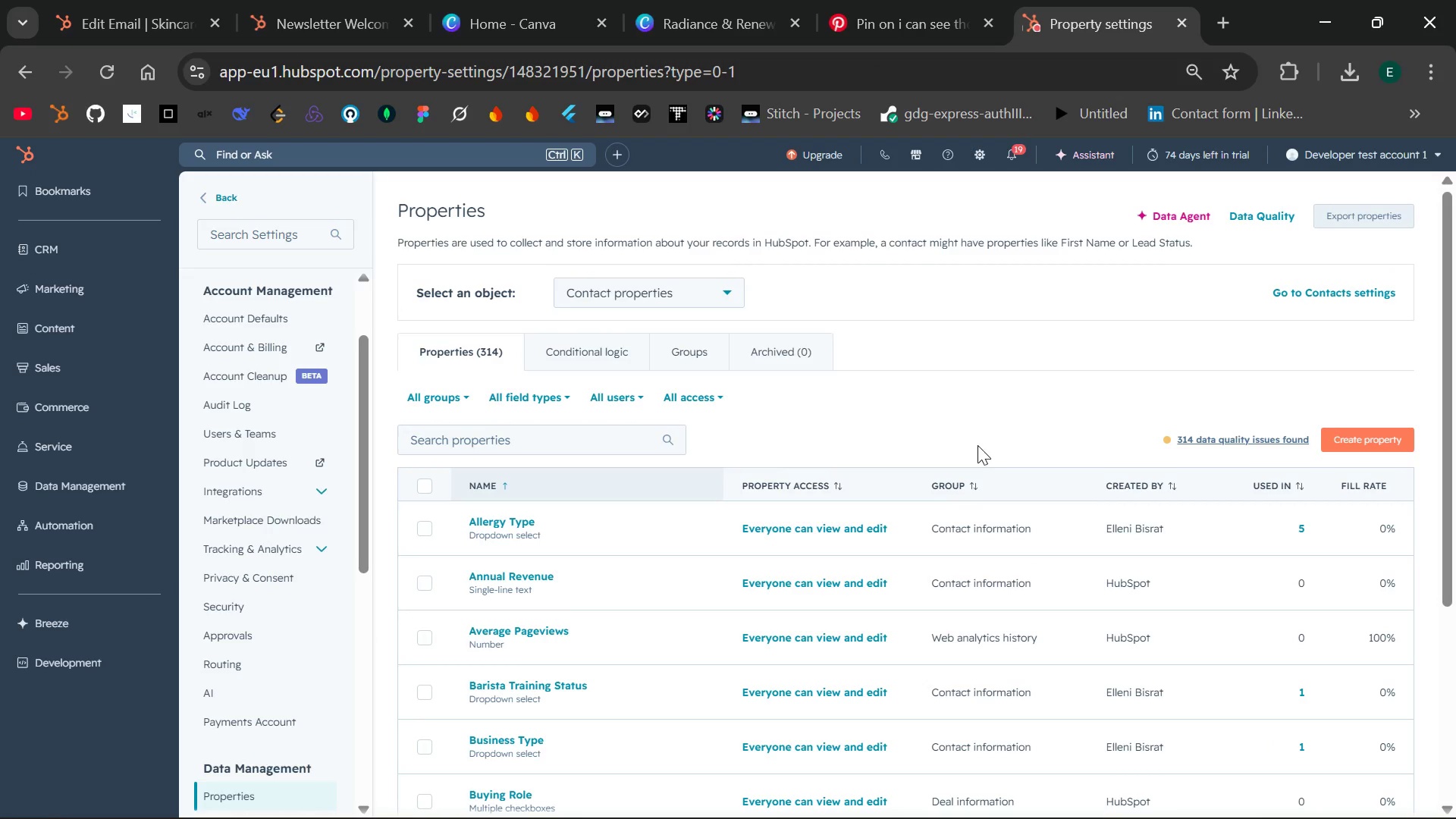 
wait(7.94)
 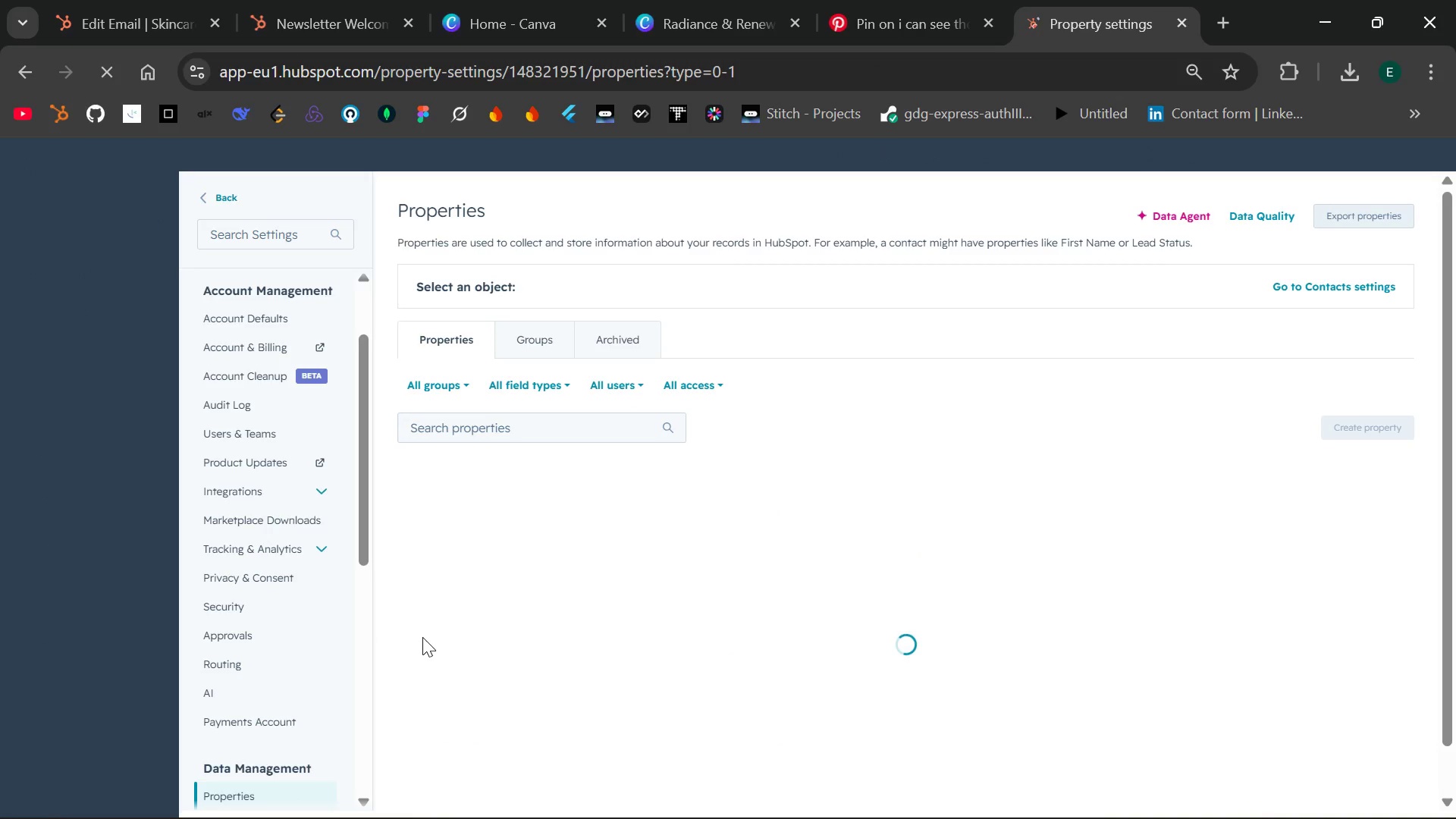 
left_click([635, 436])
 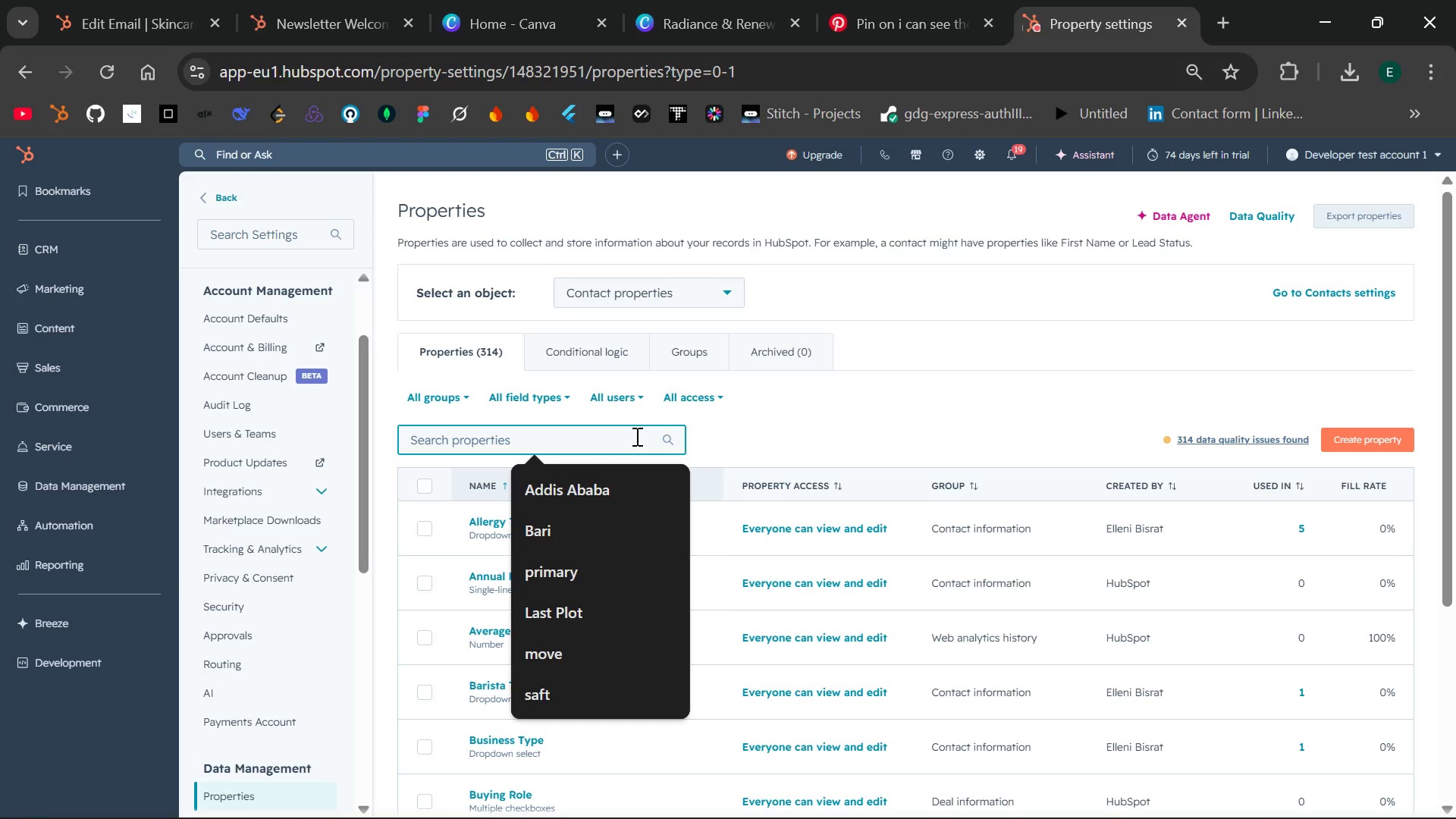 
type(lead)
 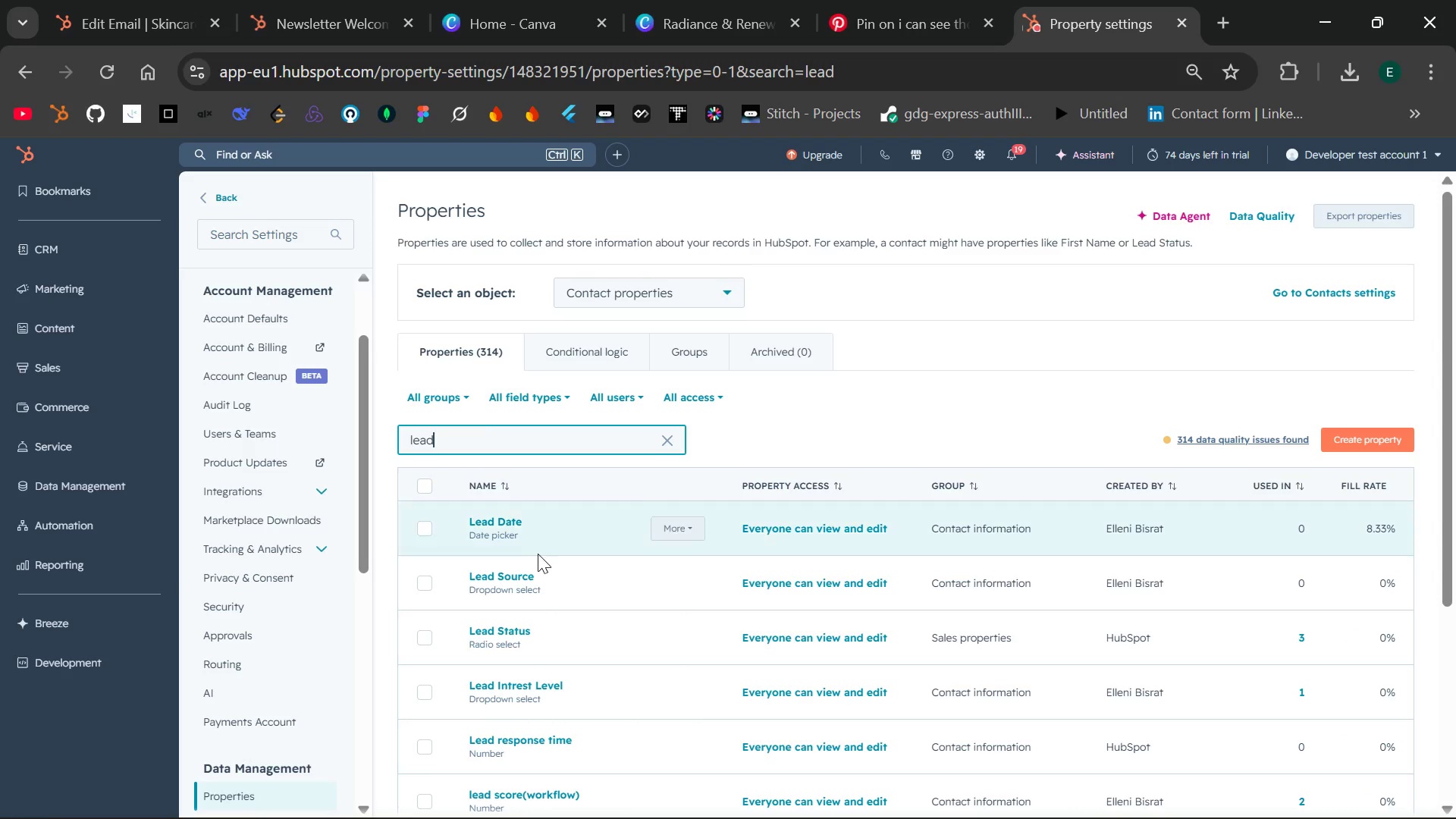 
left_click([503, 573])
 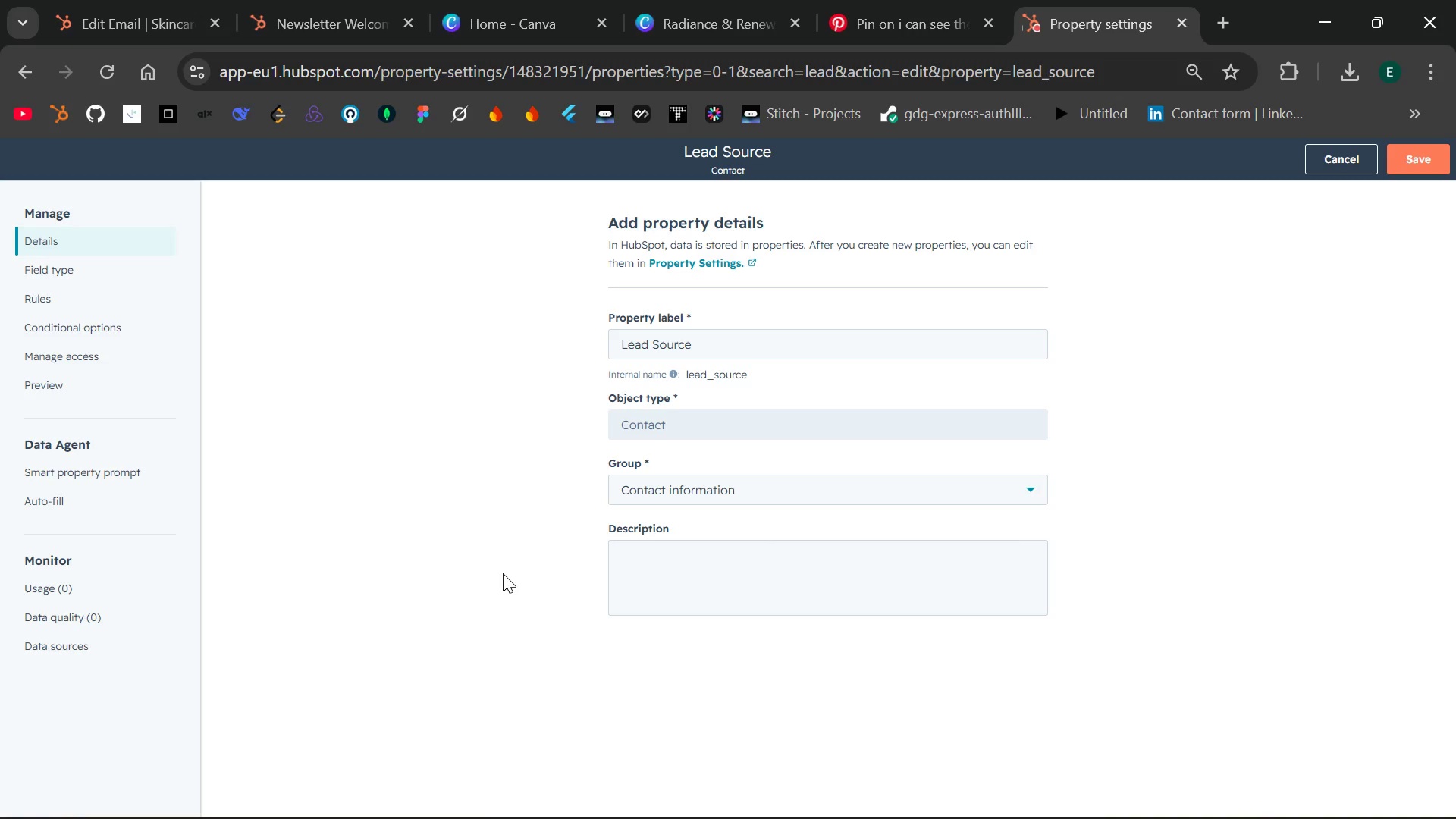 
wait(11.78)
 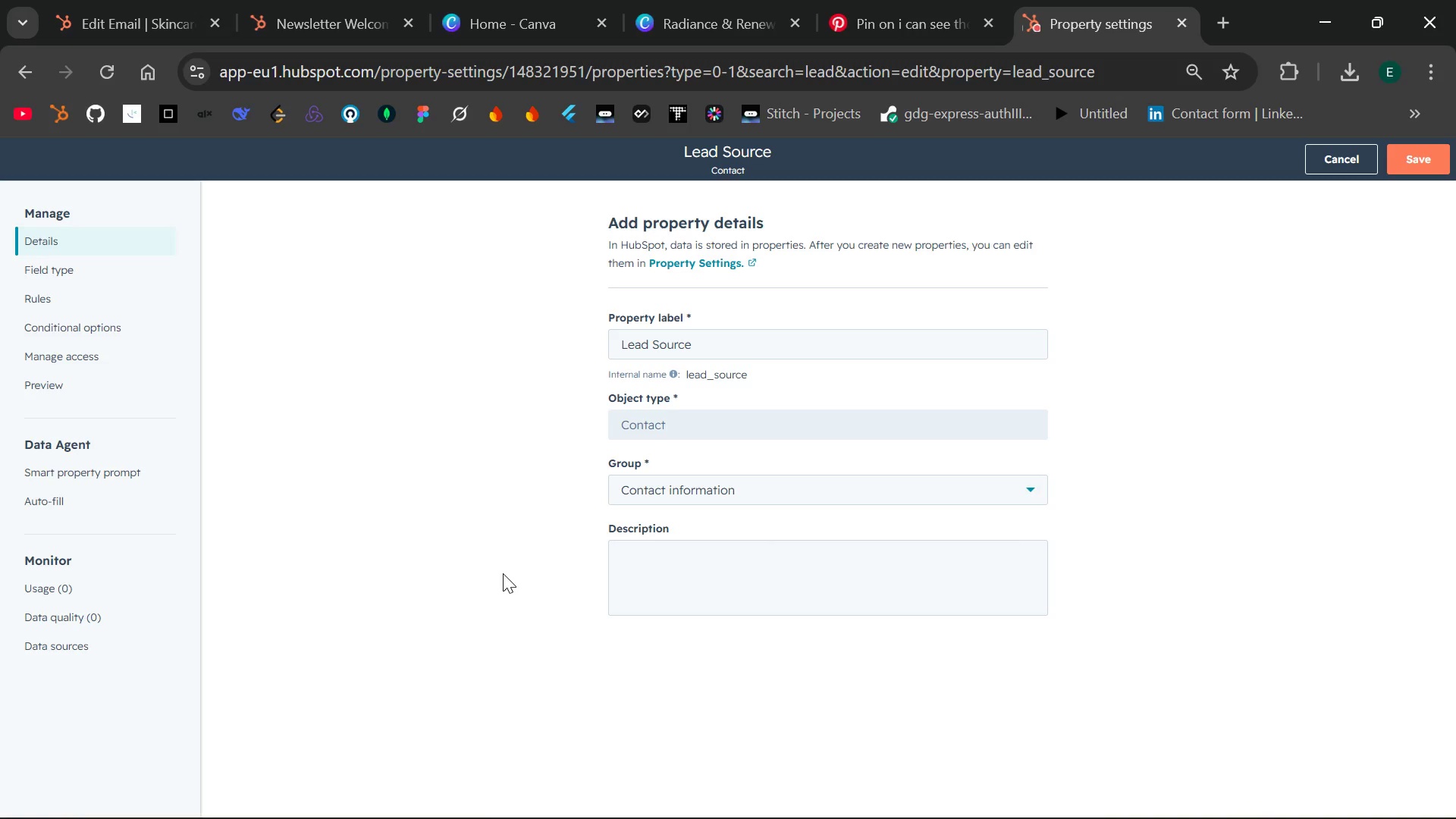 
left_click([61, 265])
 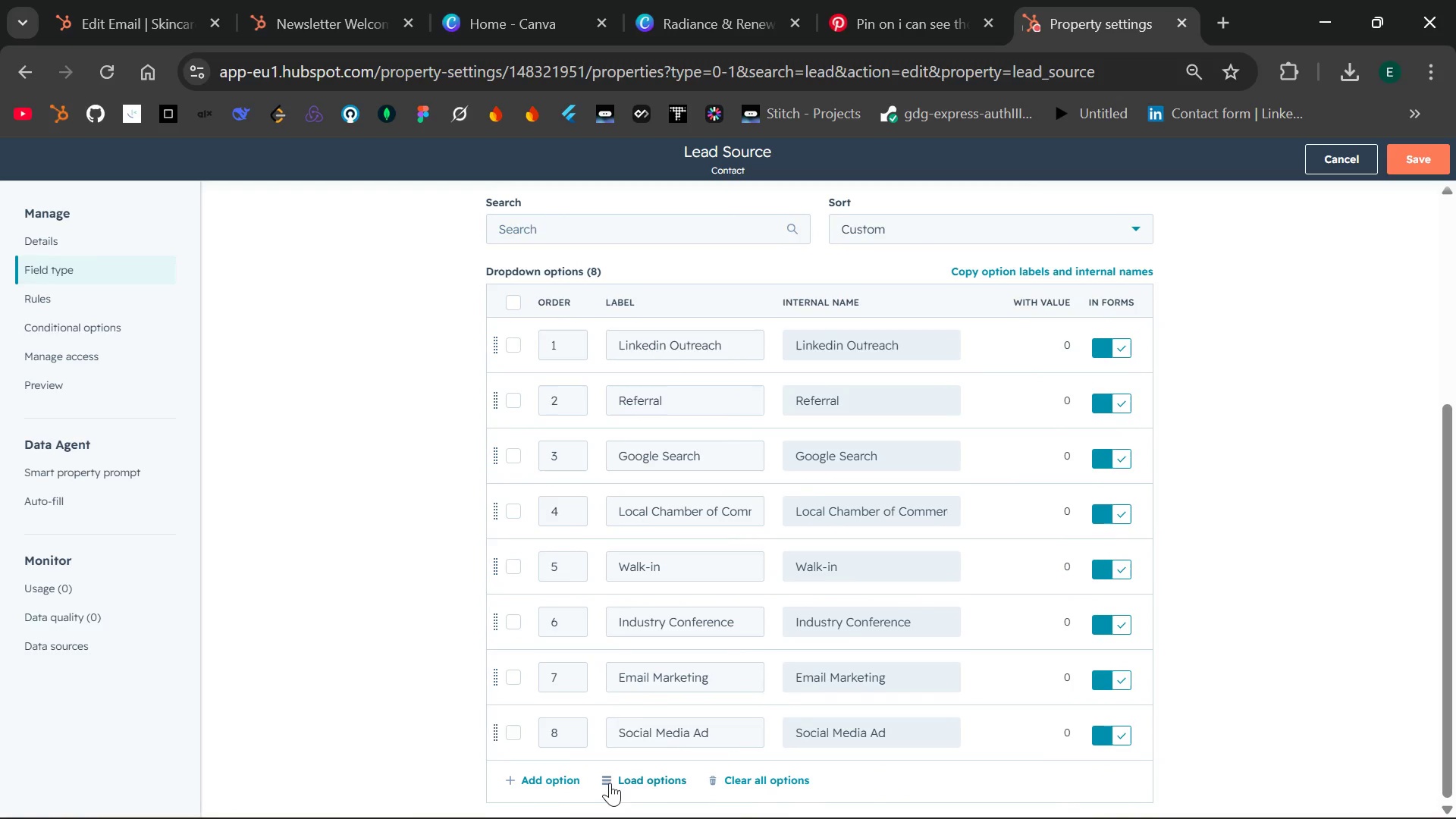 
wait(16.17)
 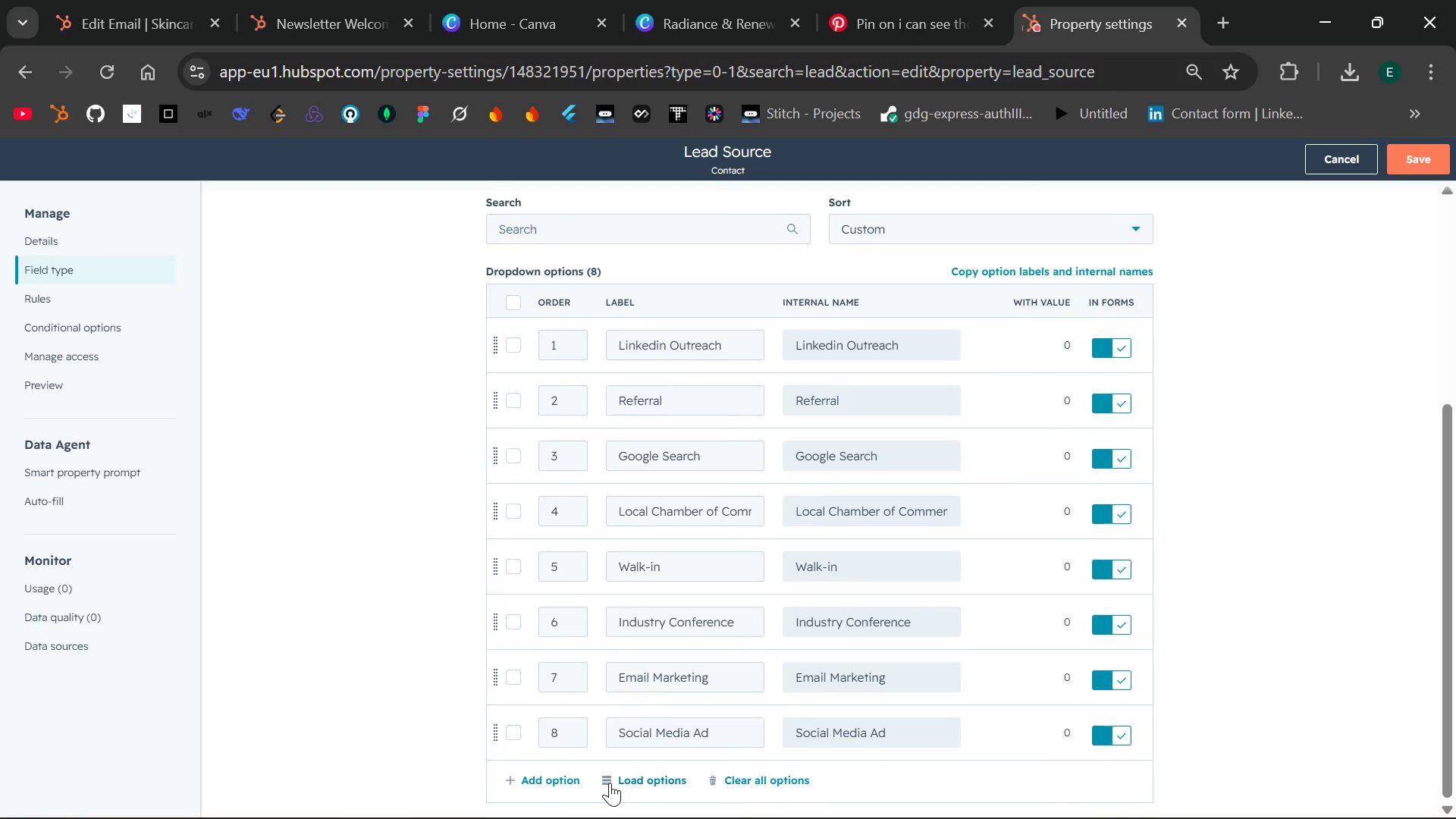 
left_click([124, 0])
 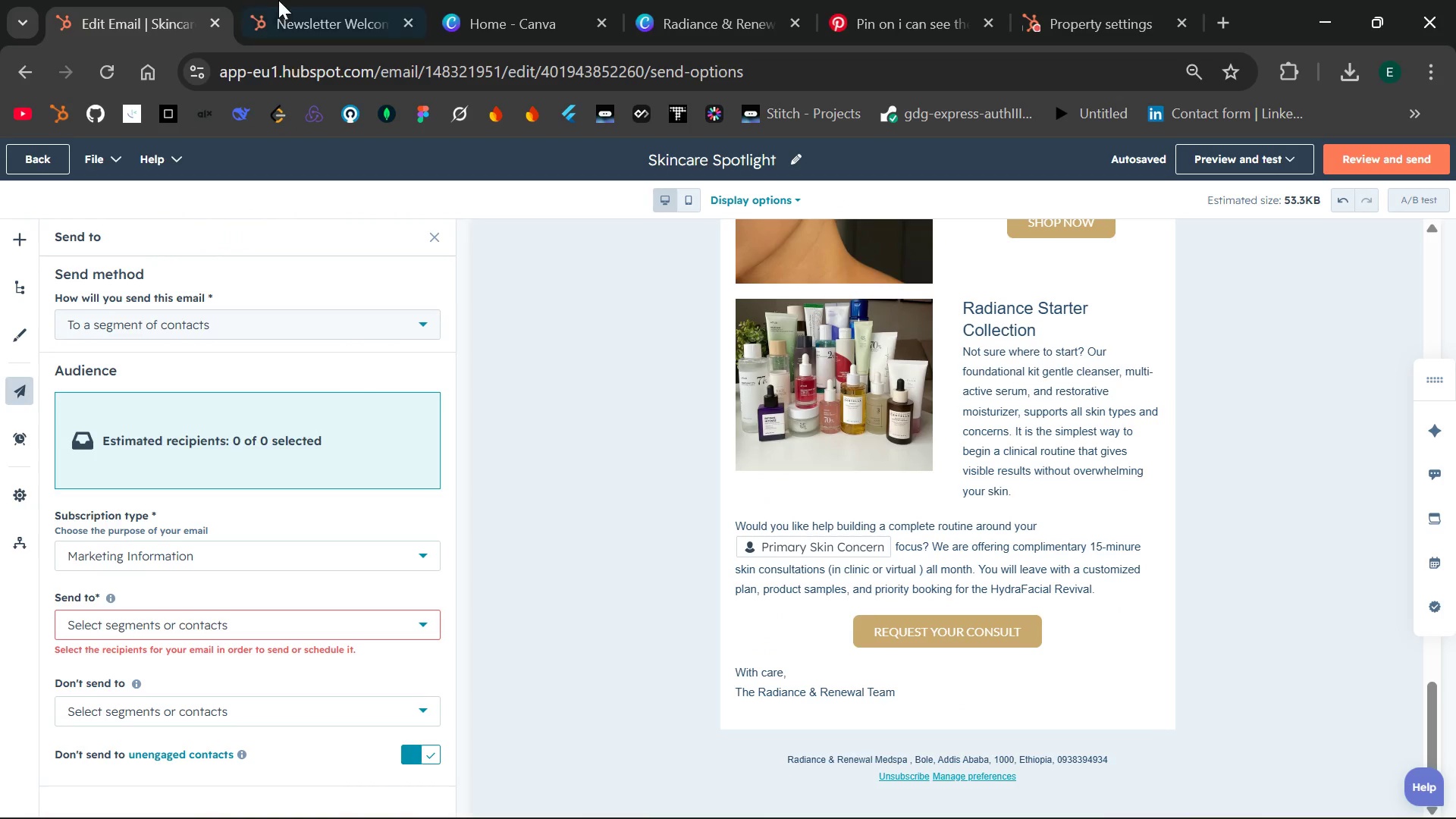 
left_click([317, 1])
 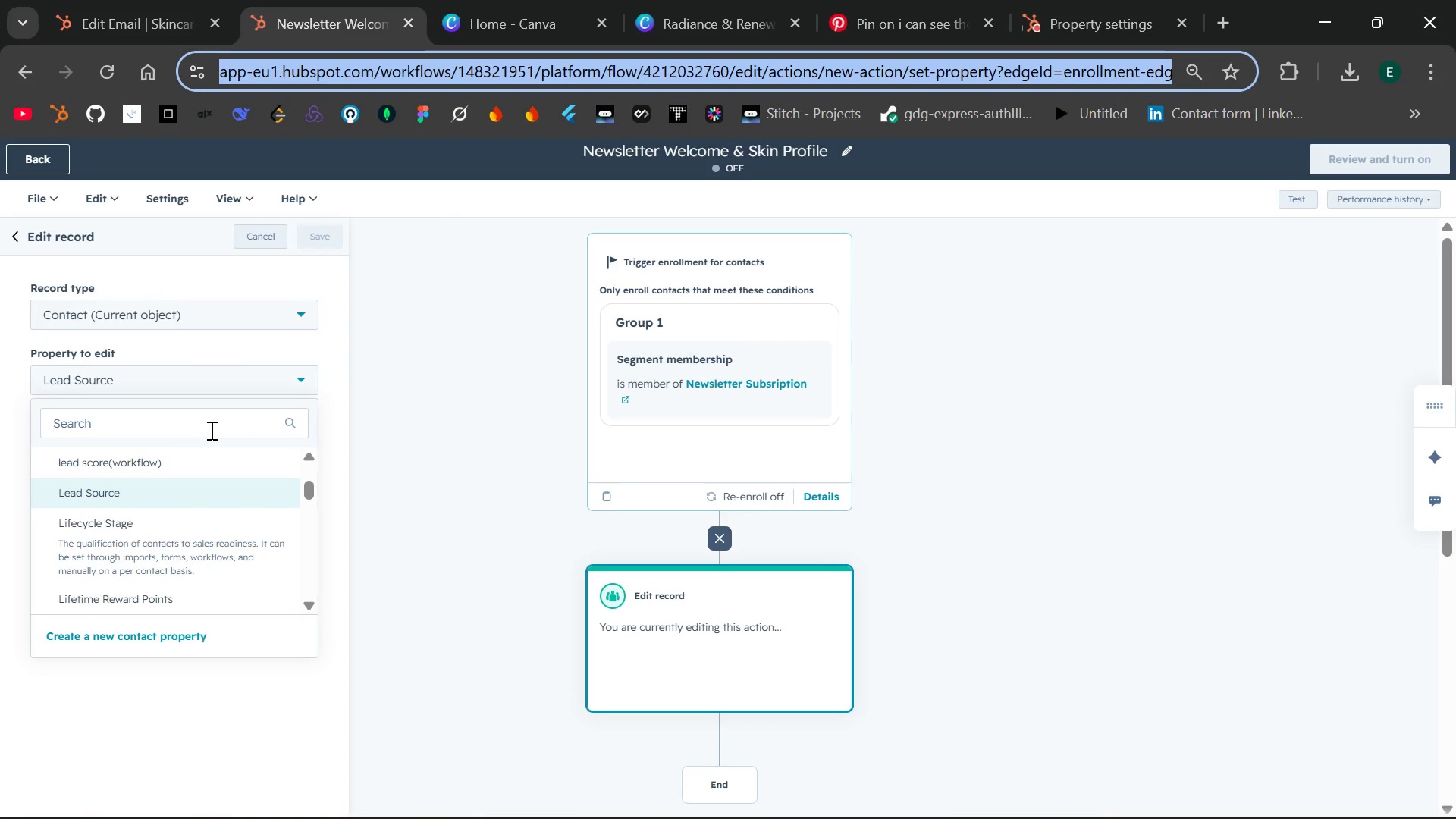 
left_click([210, 430])
 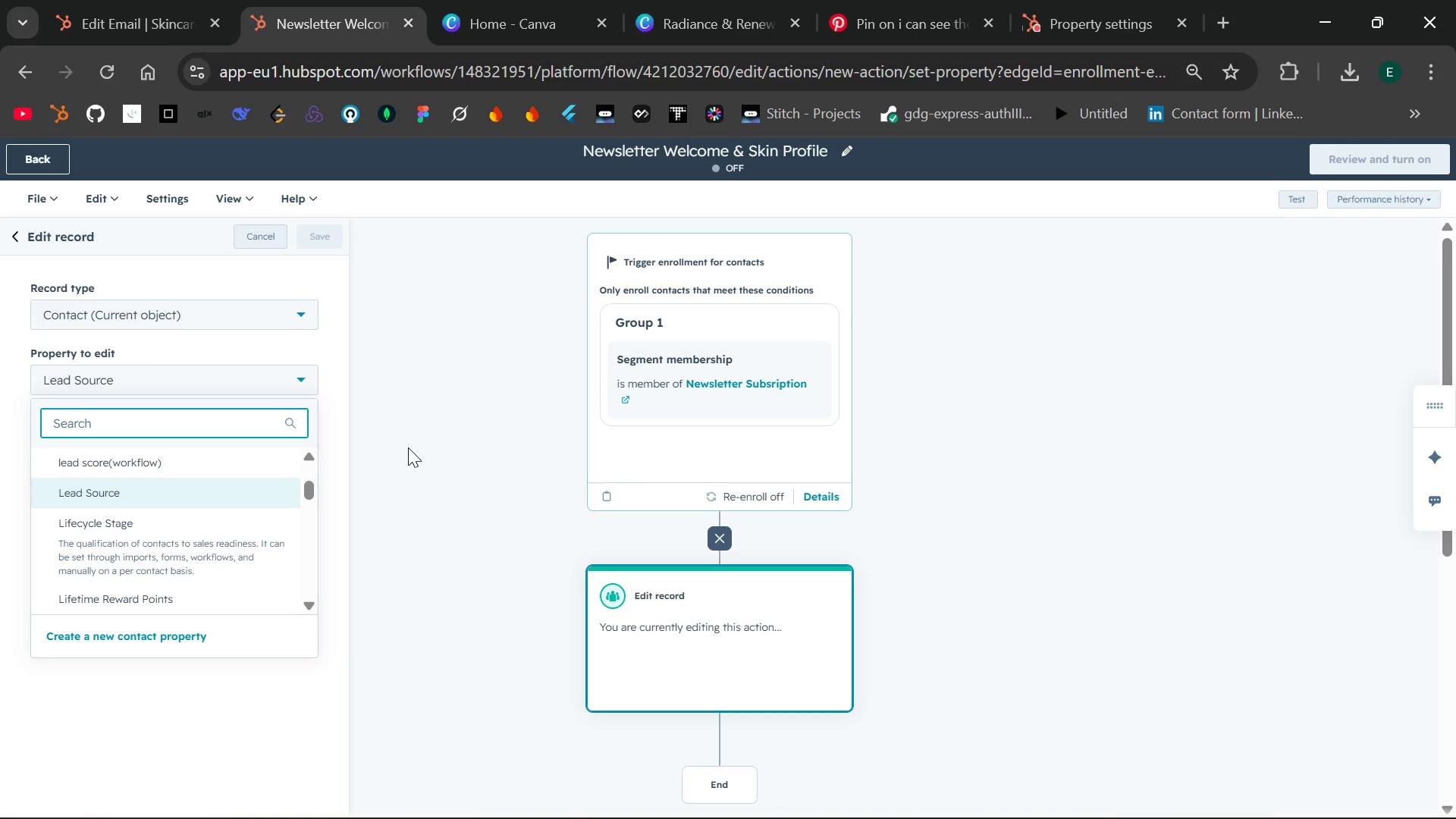 
left_click([408, 447])
 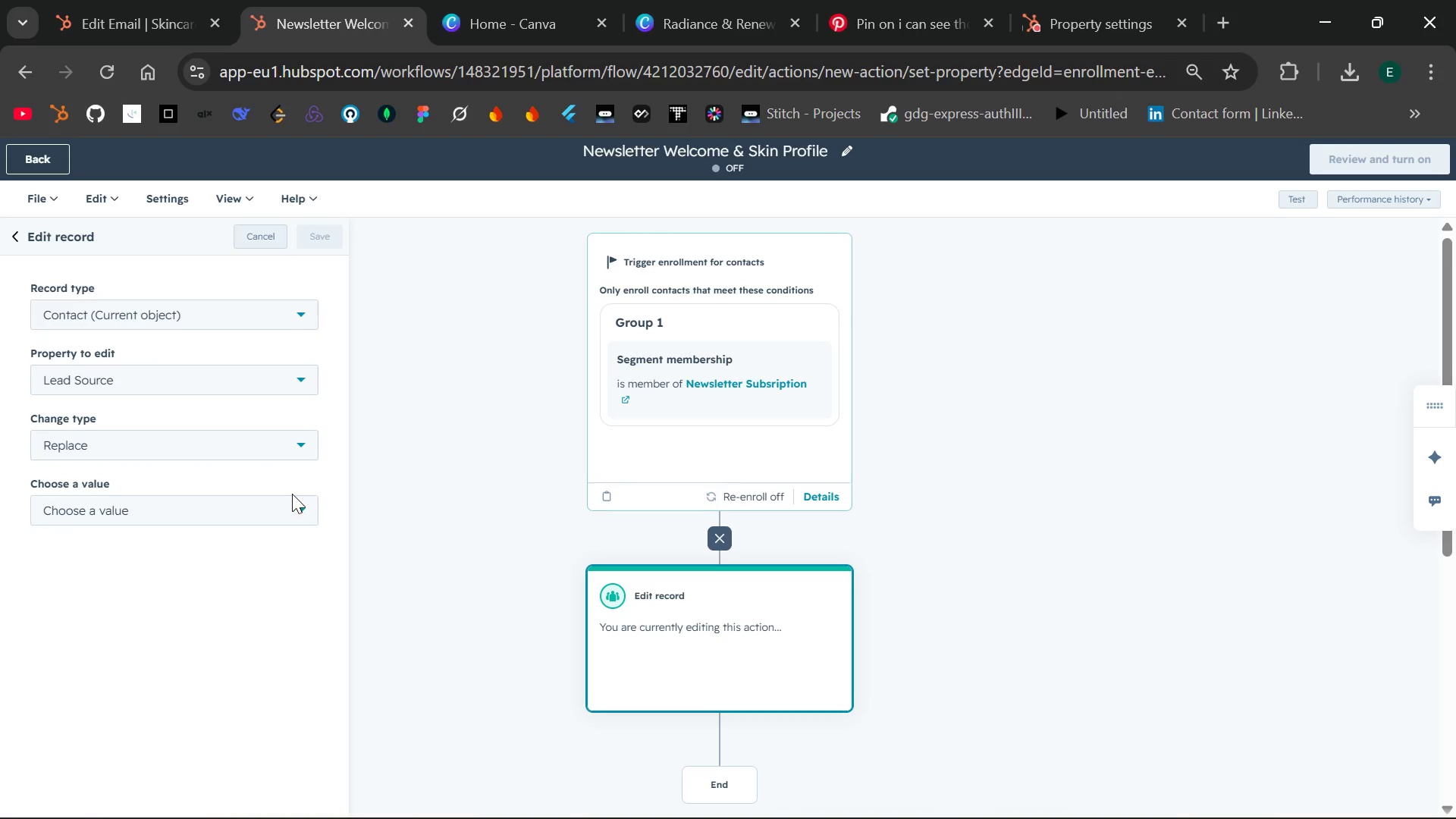 
left_click([295, 498])
 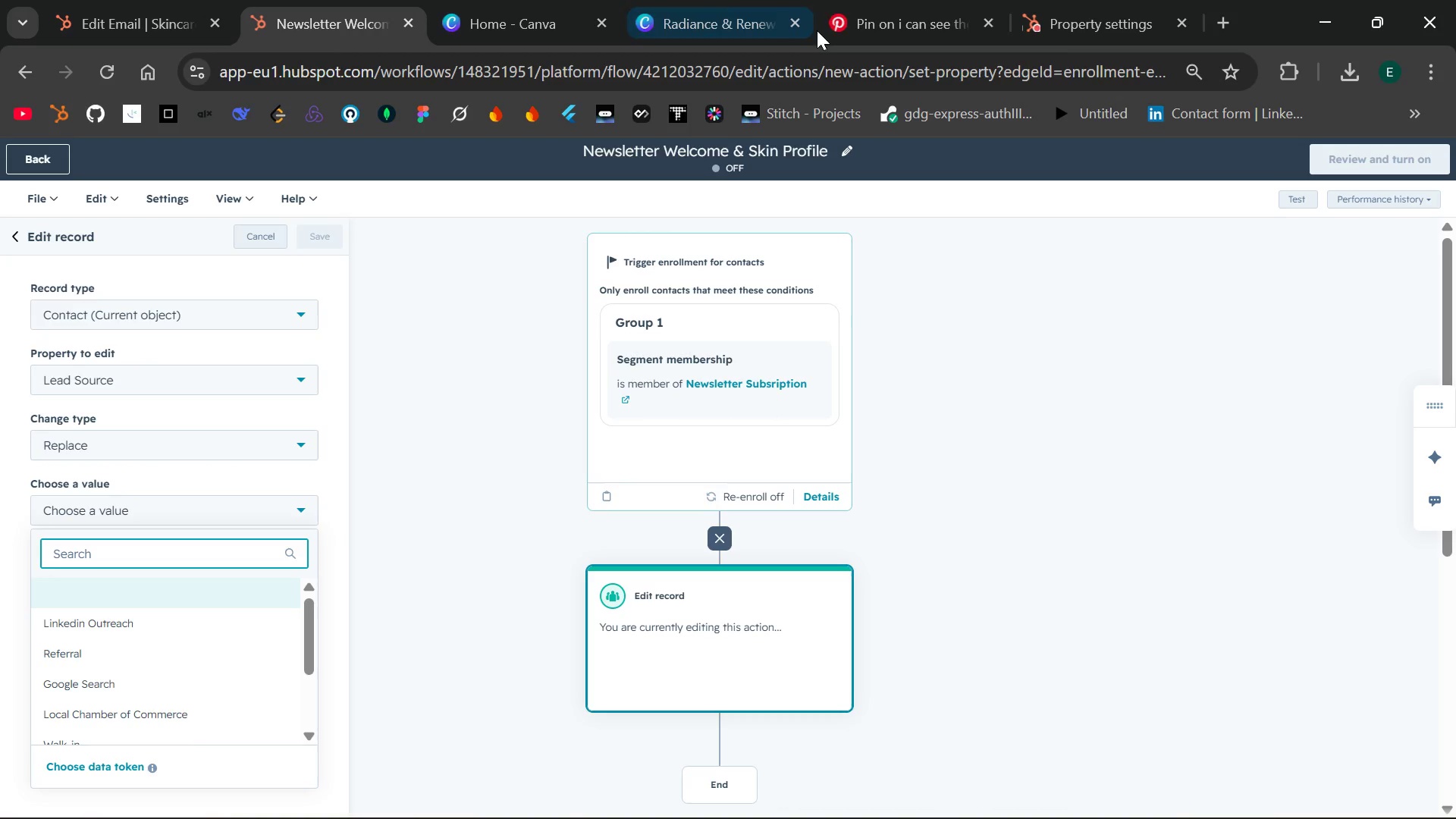 
left_click([1028, 2])
 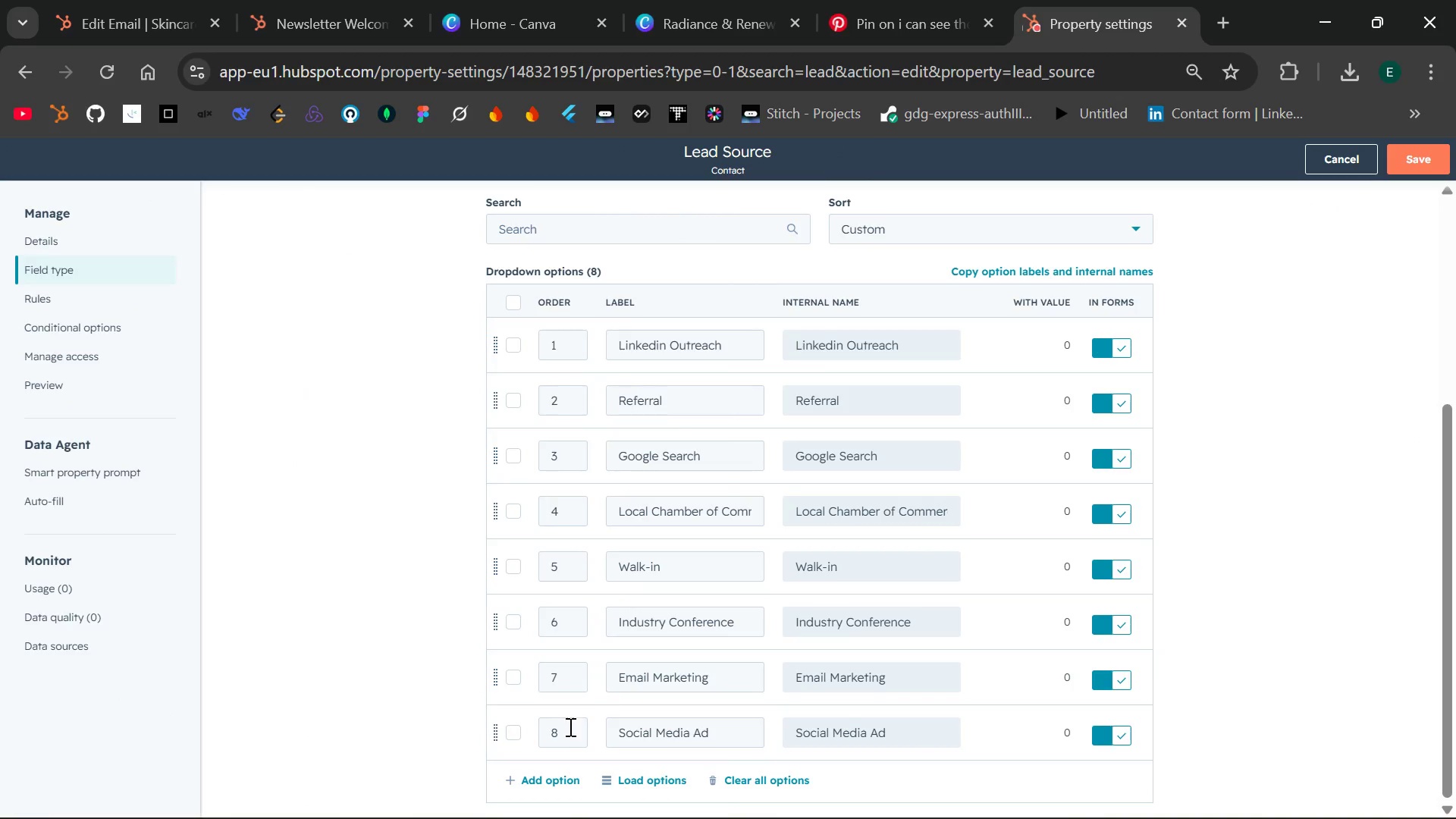 
left_click([544, 782])
 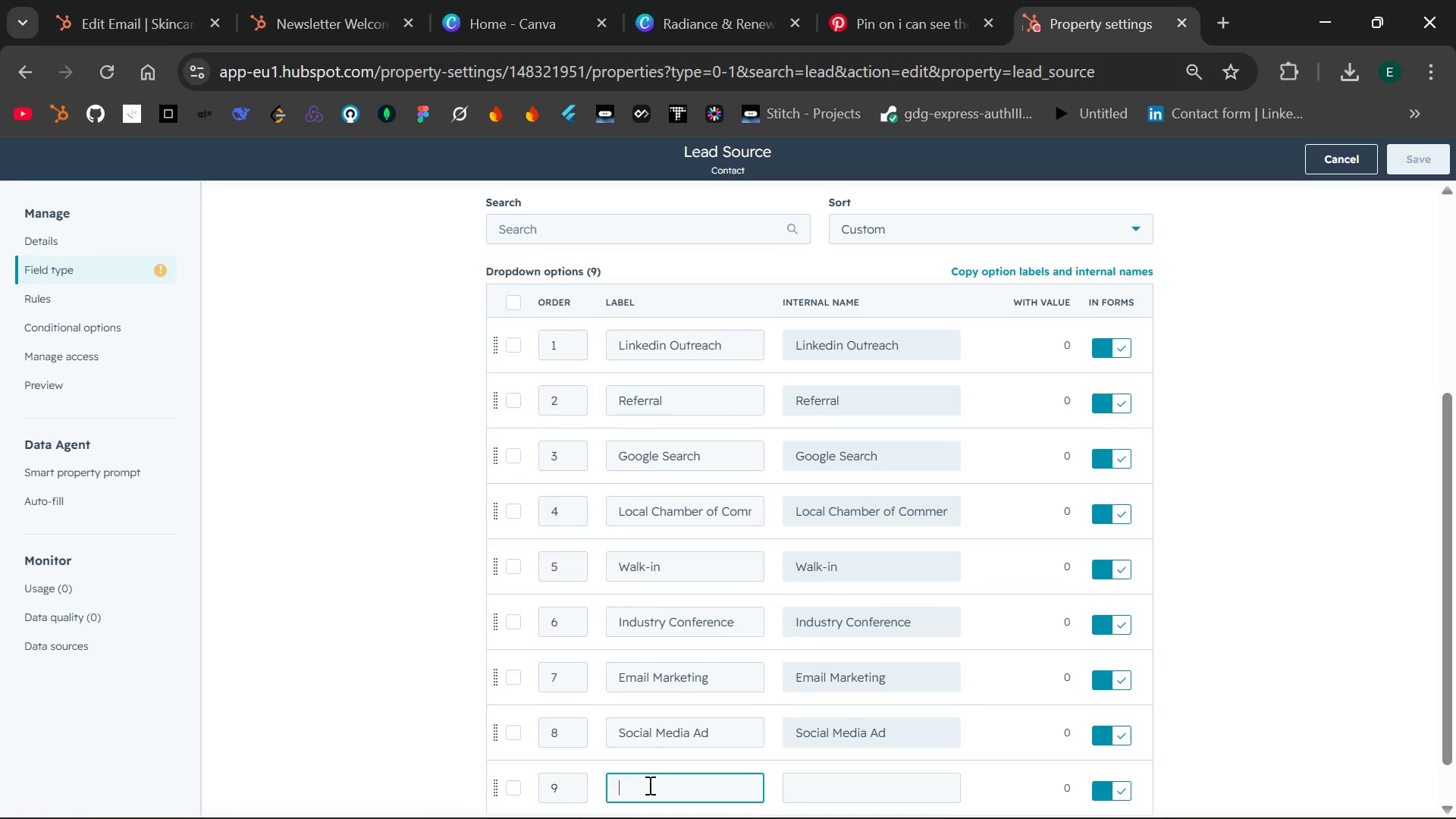 
type(Newsletter Signup)
 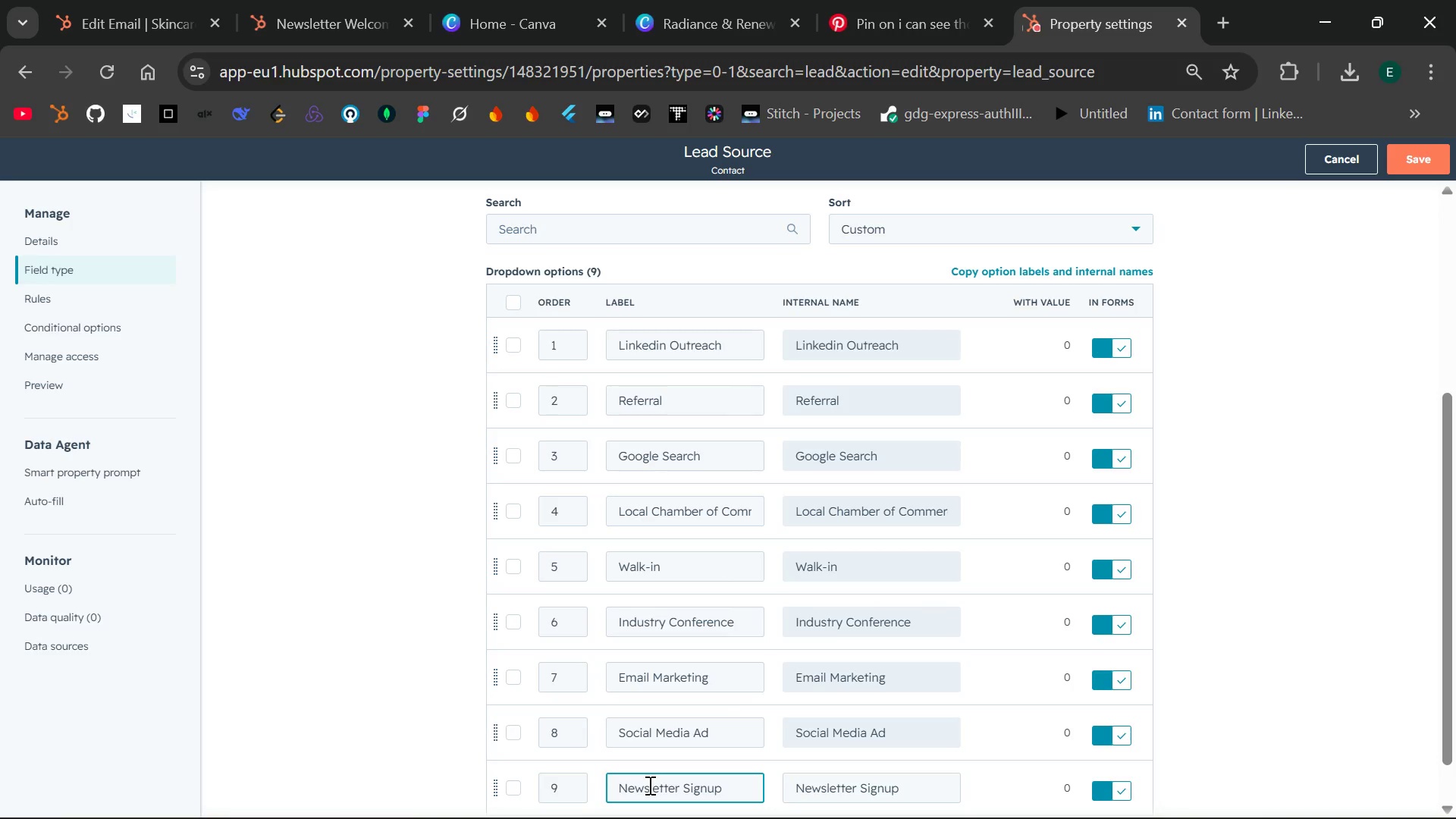 
left_click([1250, 636])
 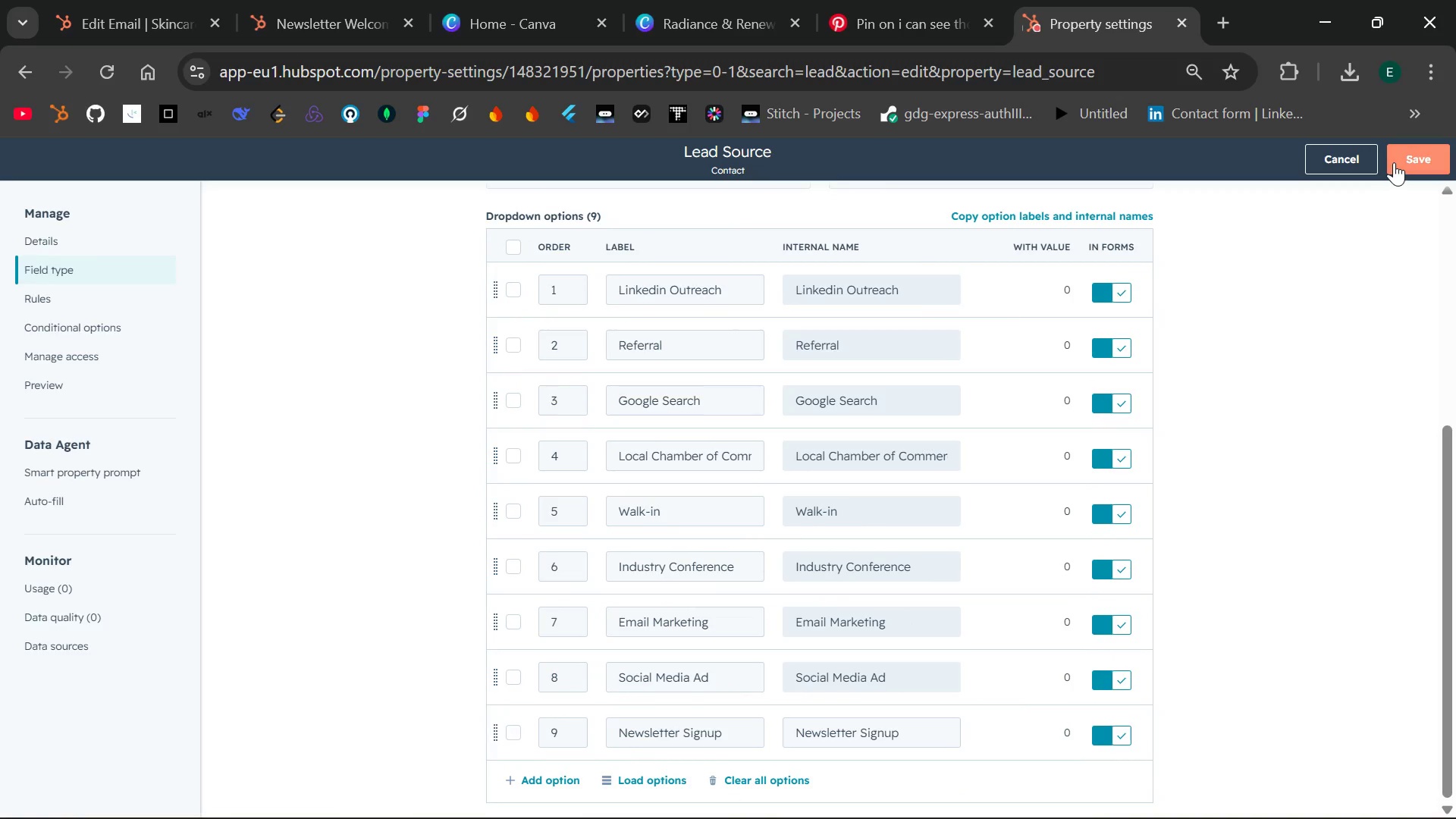 
left_click([1404, 159])
 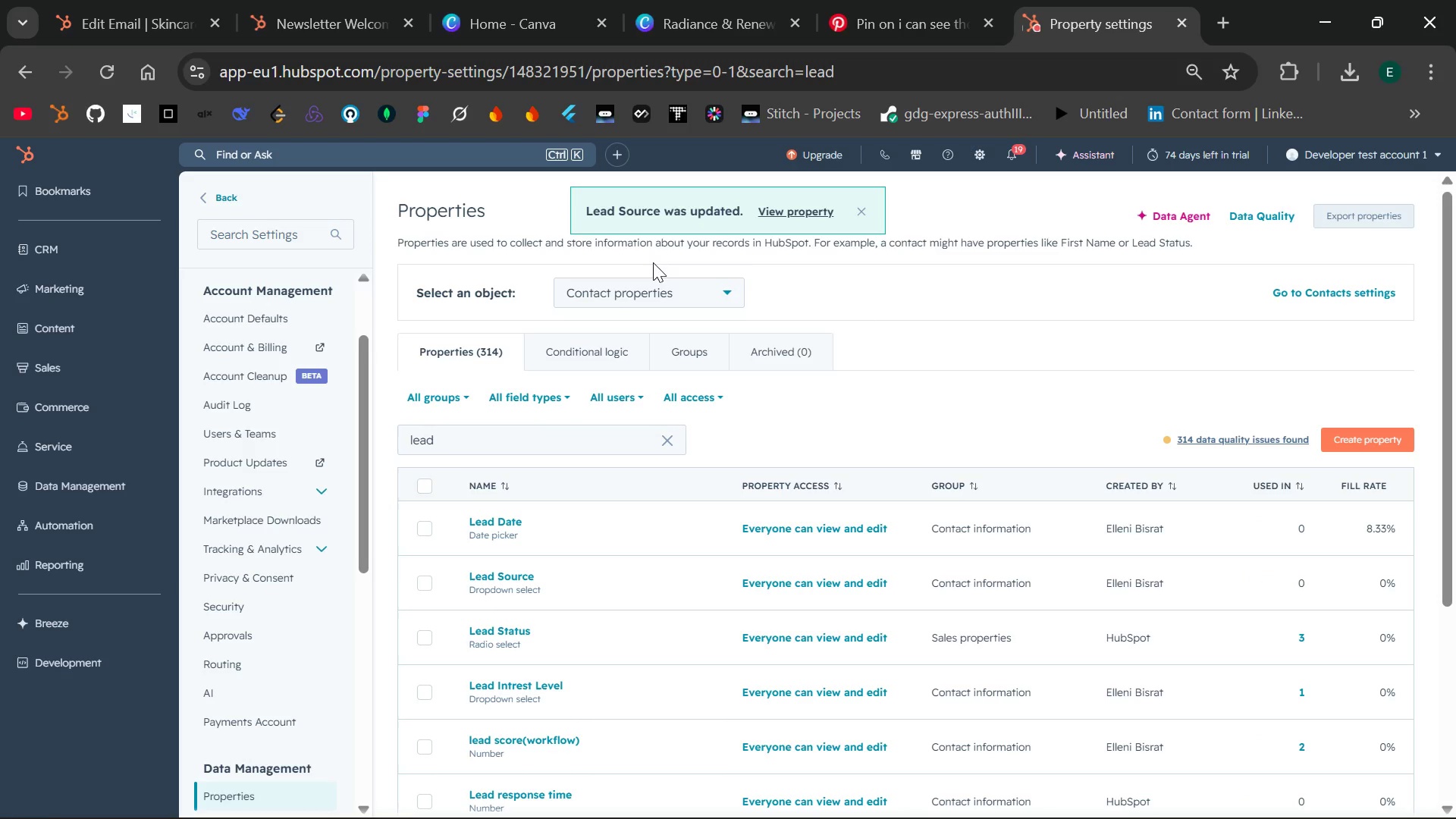 
wait(7.77)
 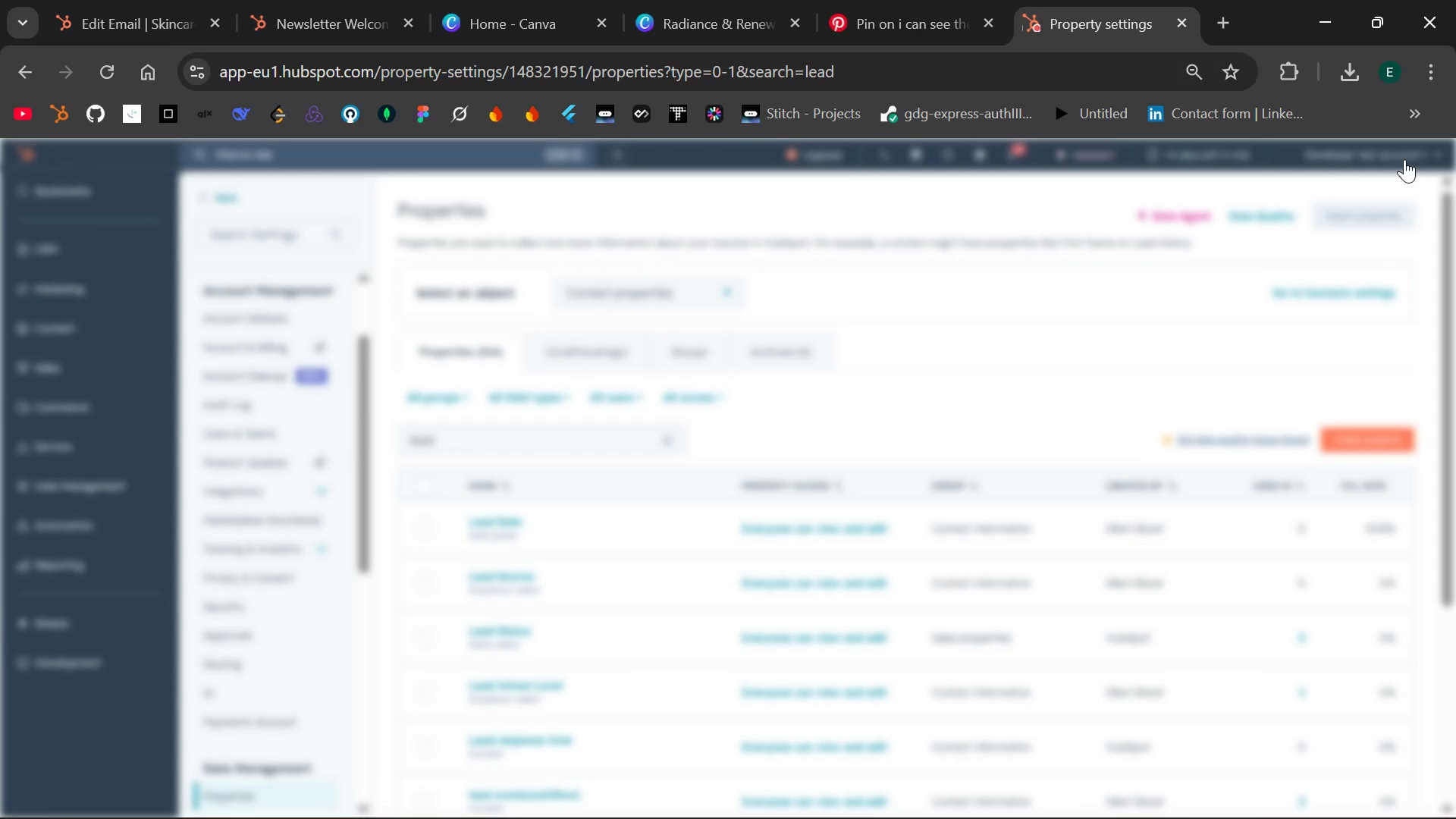 
left_click([322, 30])
 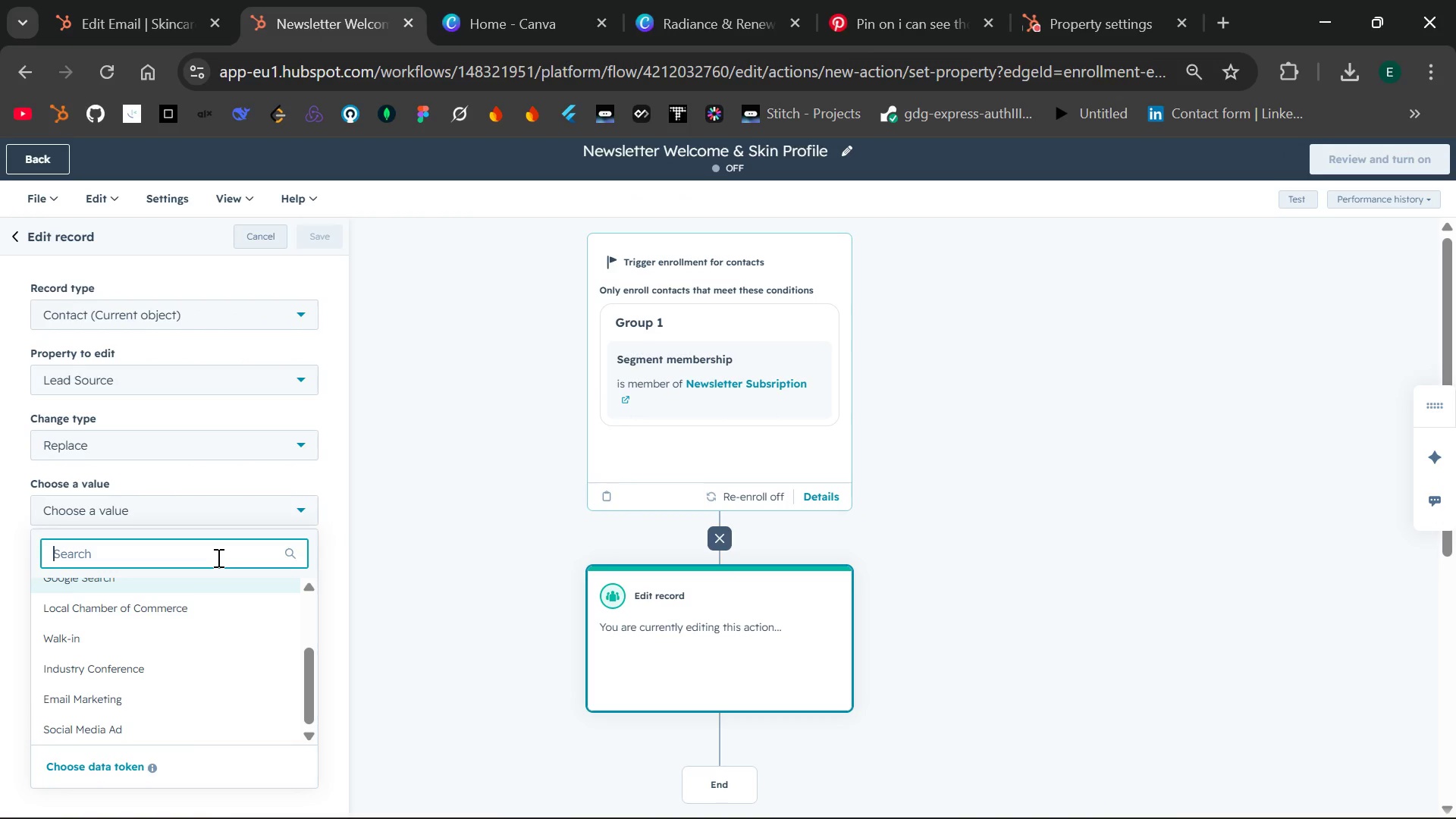 
wait(6.02)
 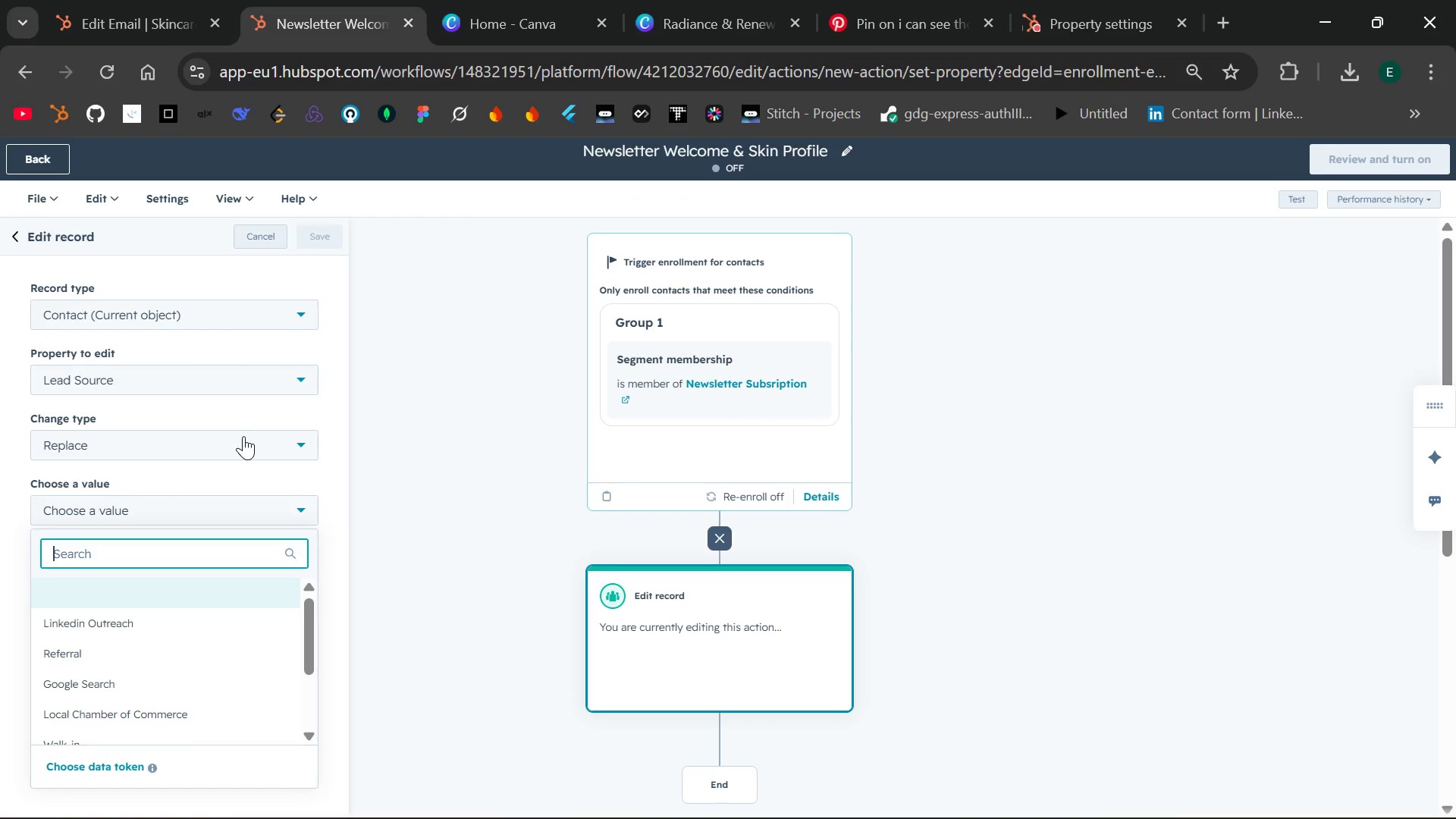 
key(Shift+ShiftLeft)
 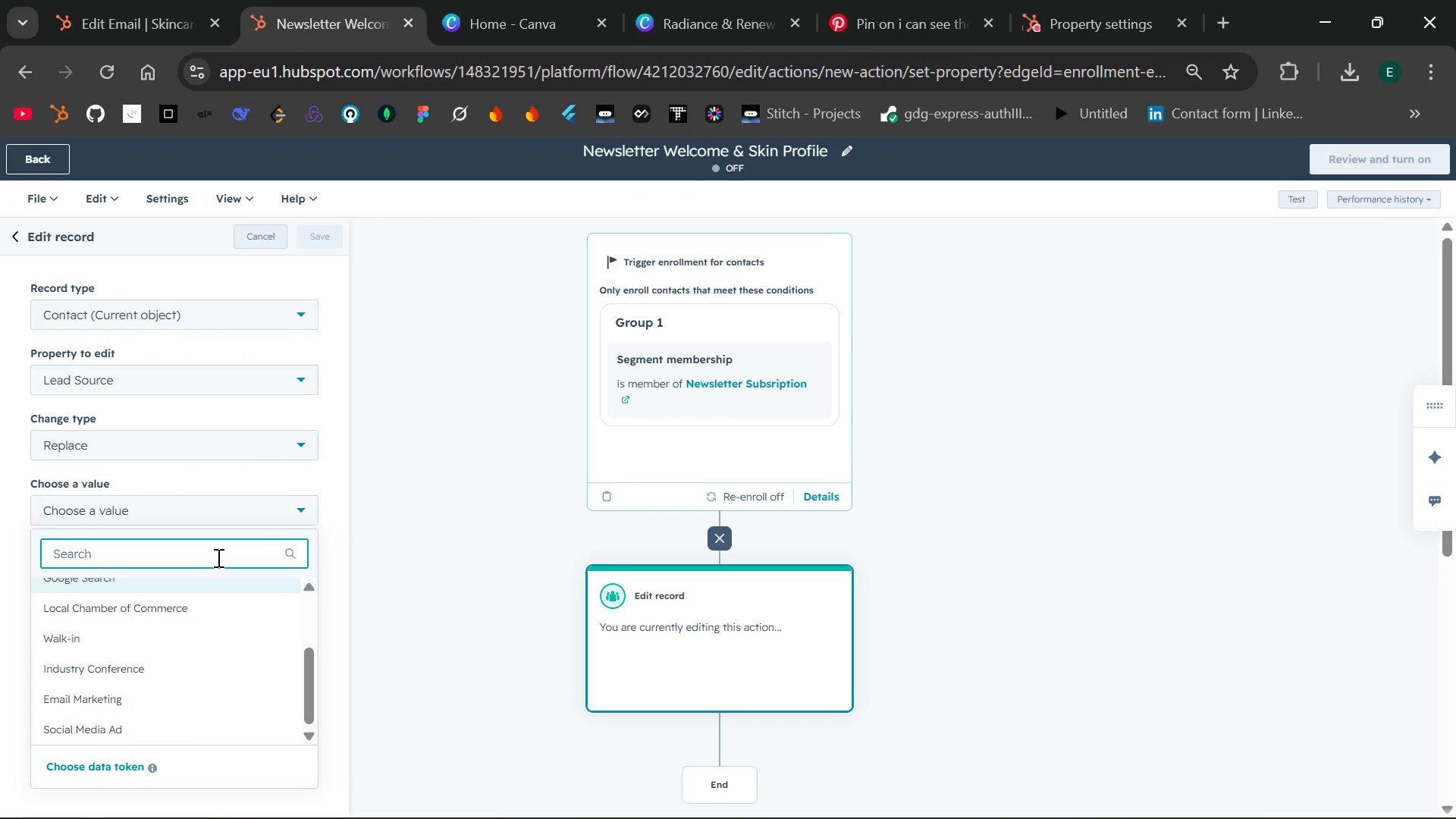 
key(N)
 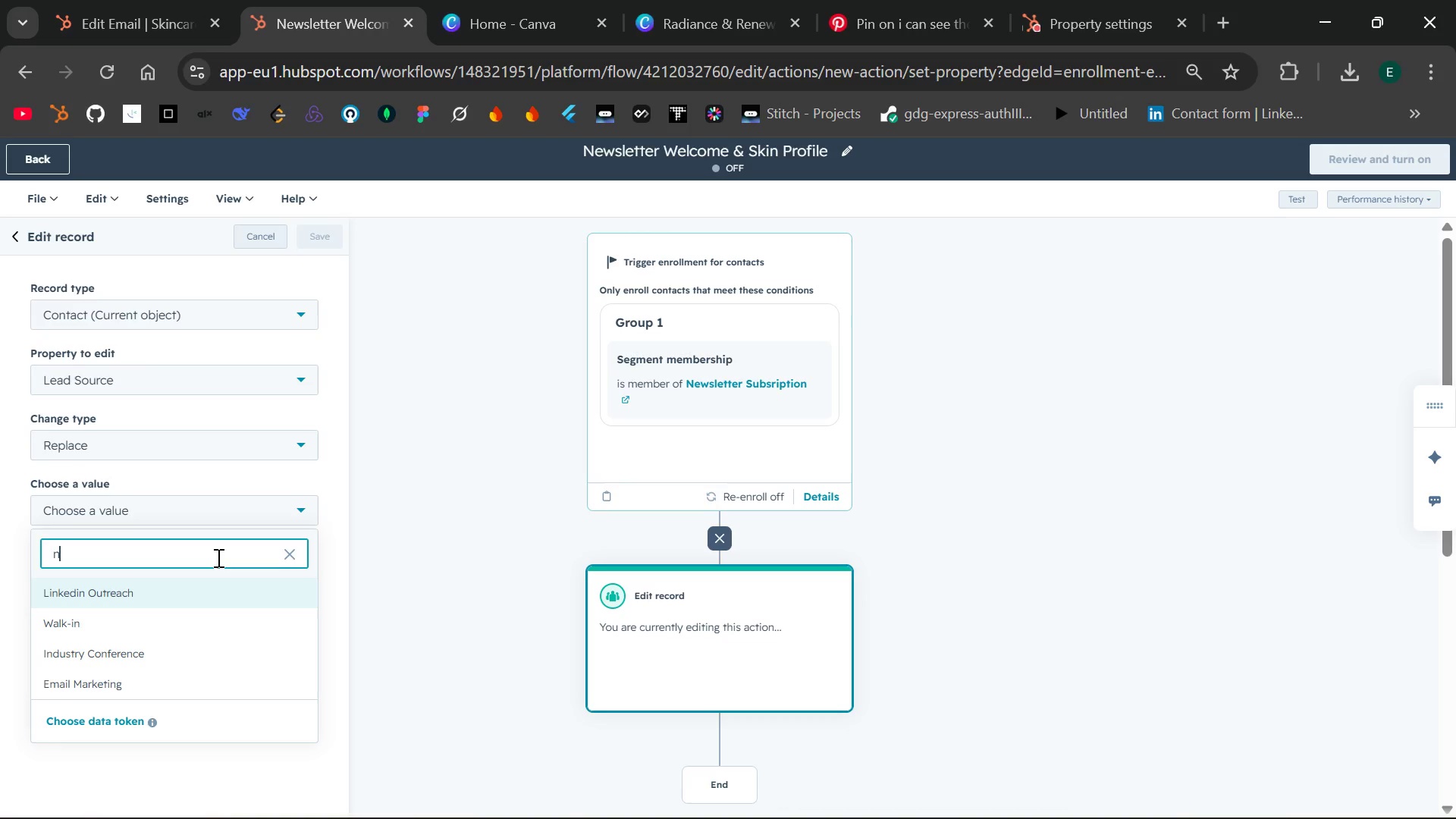 
key(Backspace)
 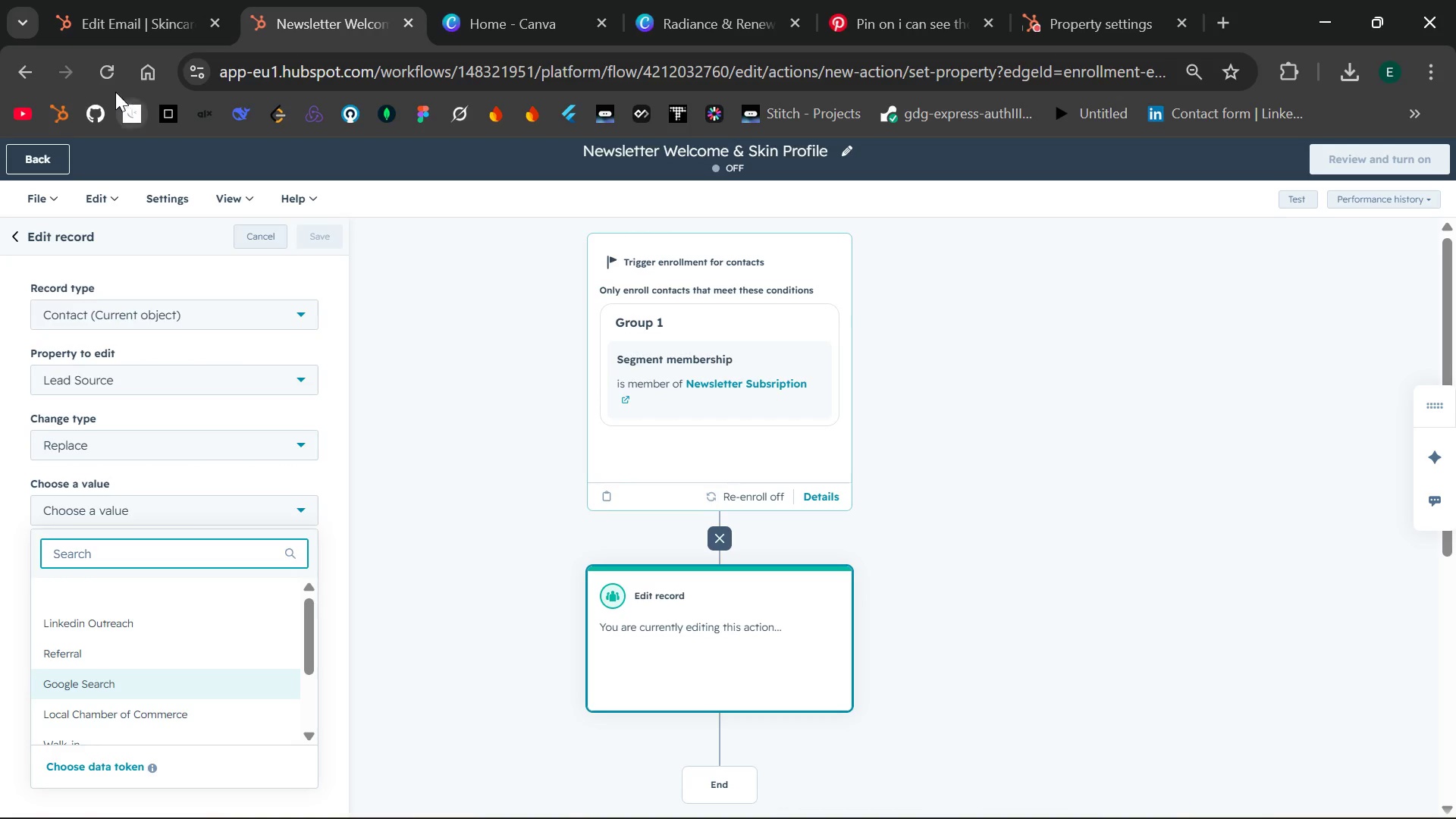 
left_click([111, 77])
 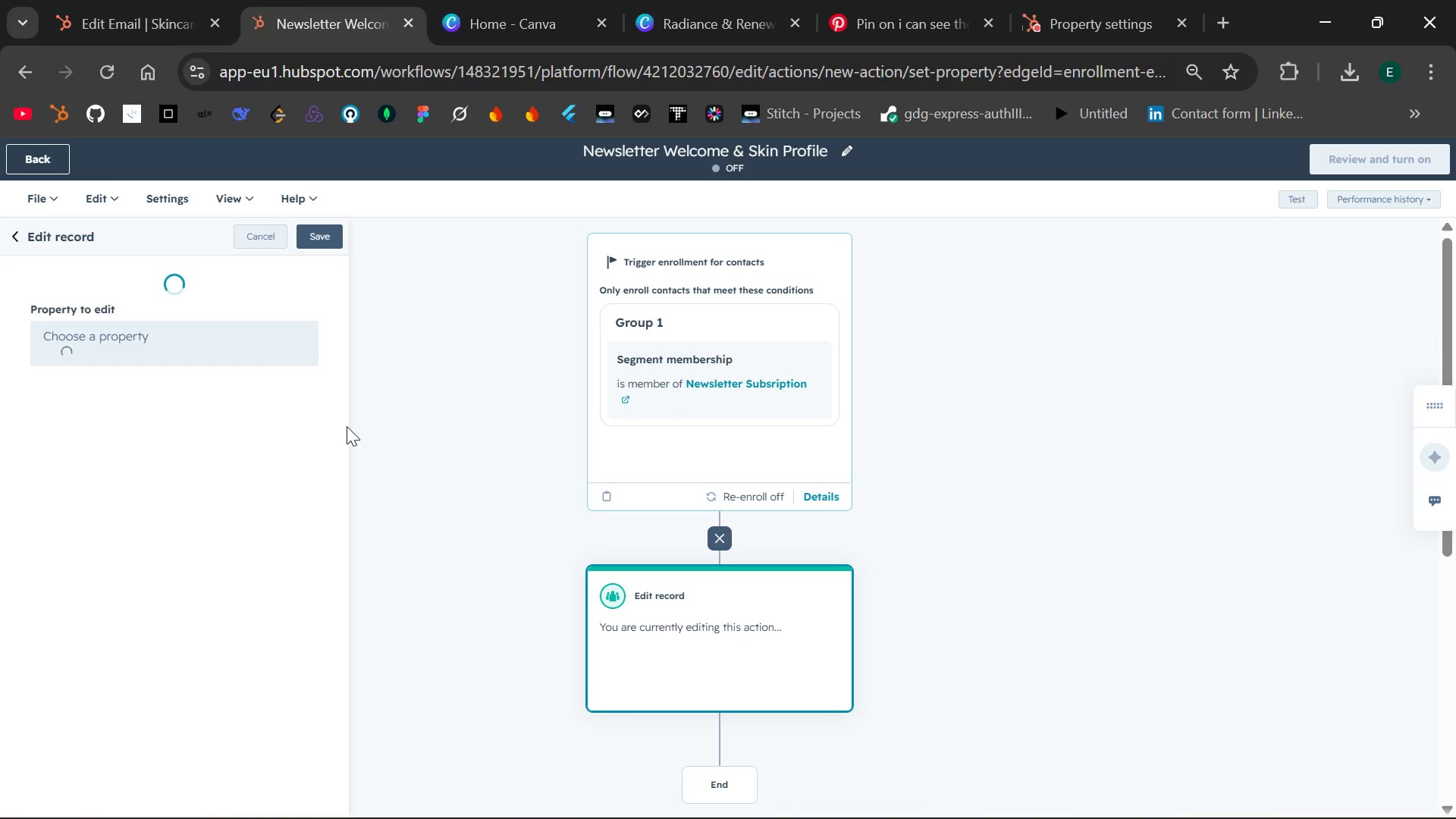 
wait(16.03)
 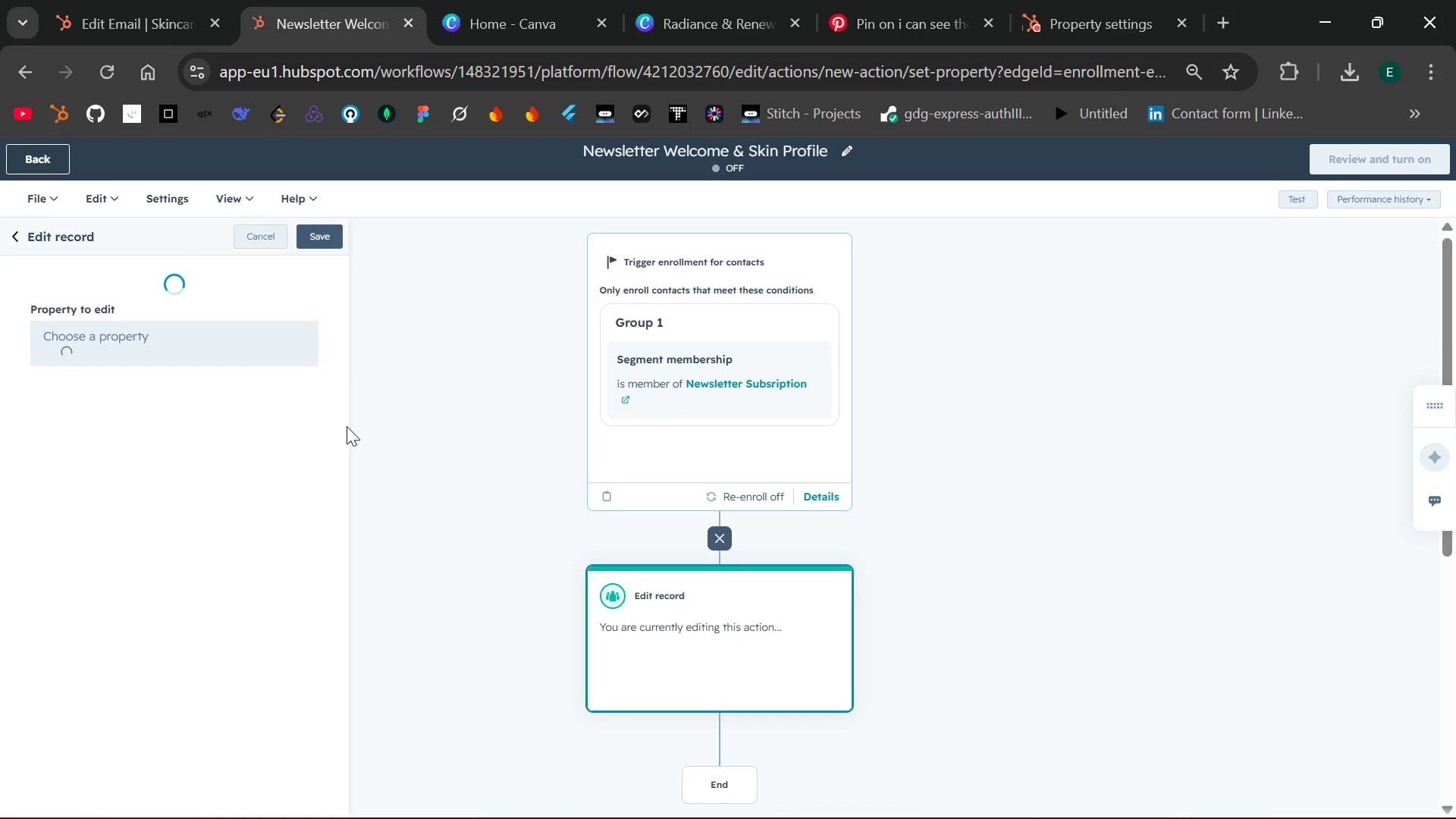 
left_click([306, 379])
 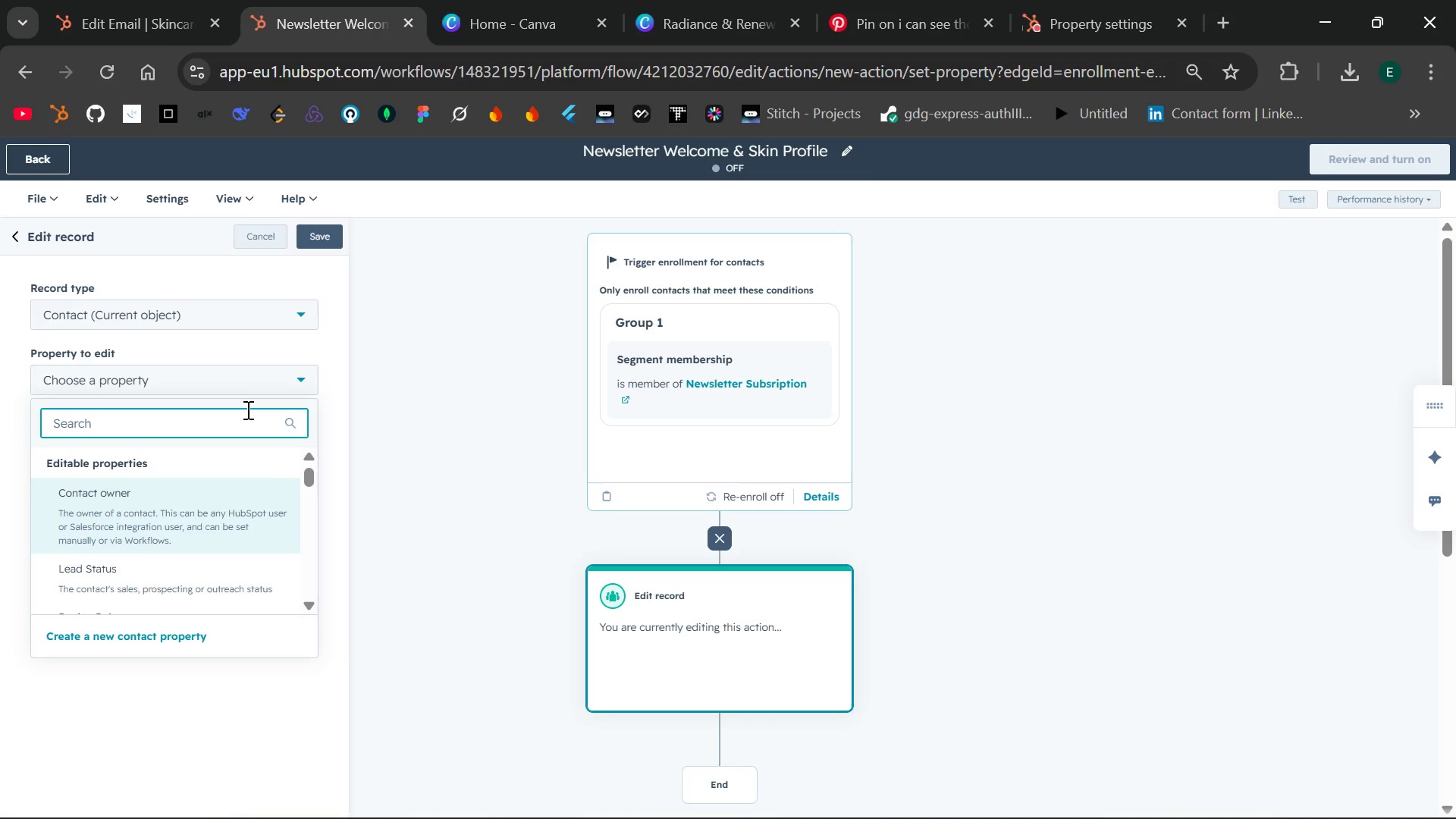 
type(lead so)
 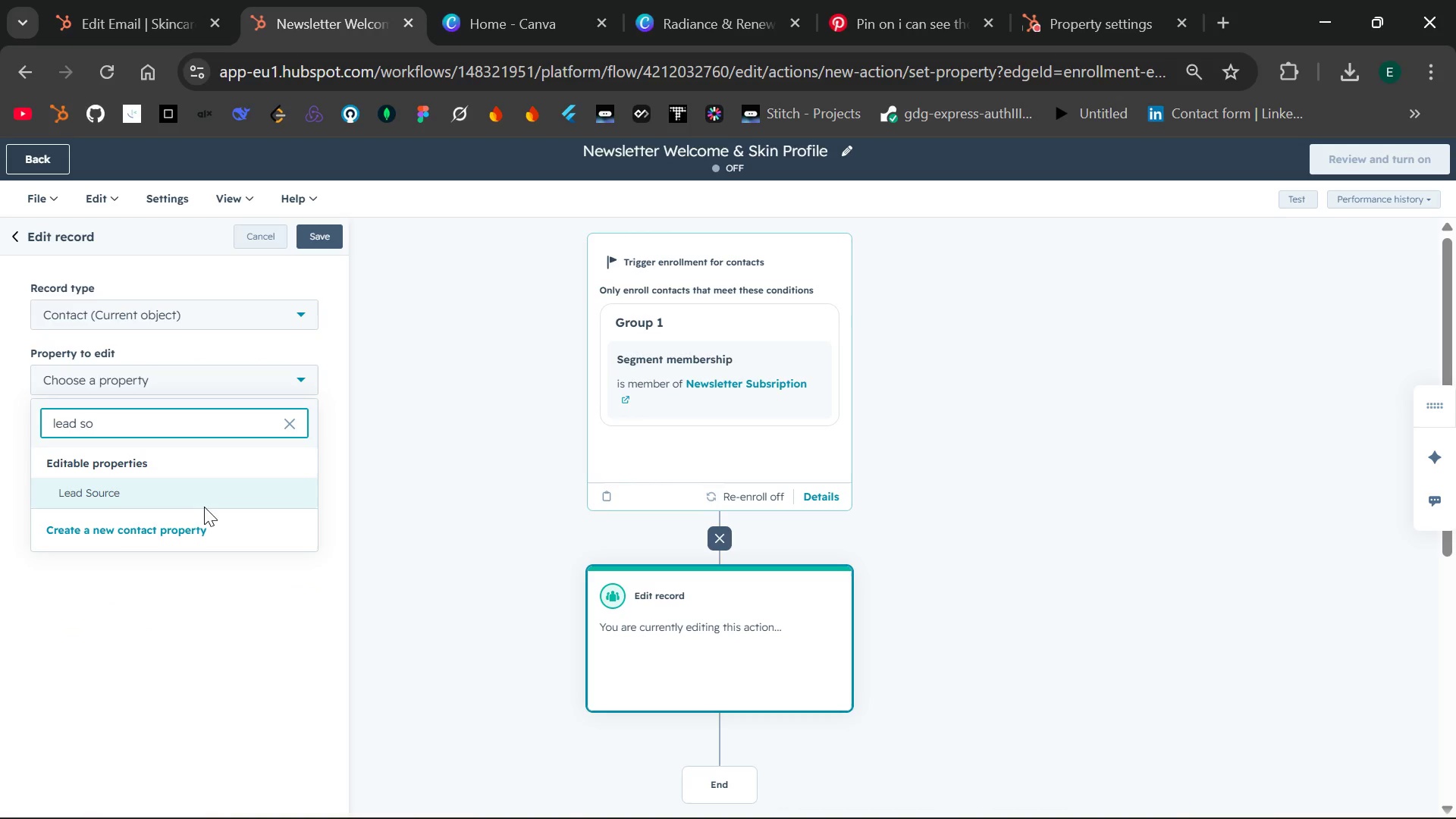 
left_click([228, 500])
 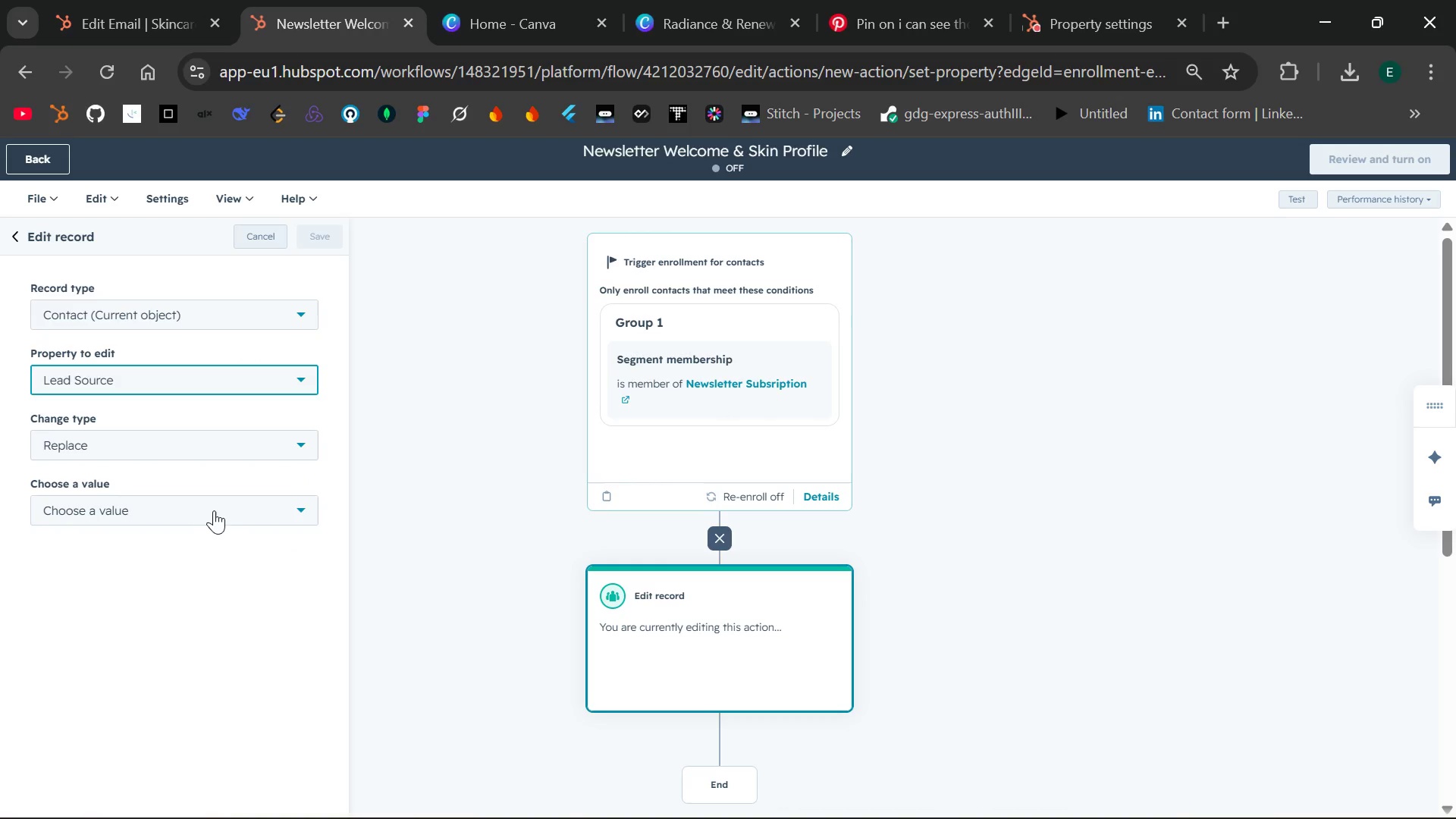 
left_click([209, 516])
 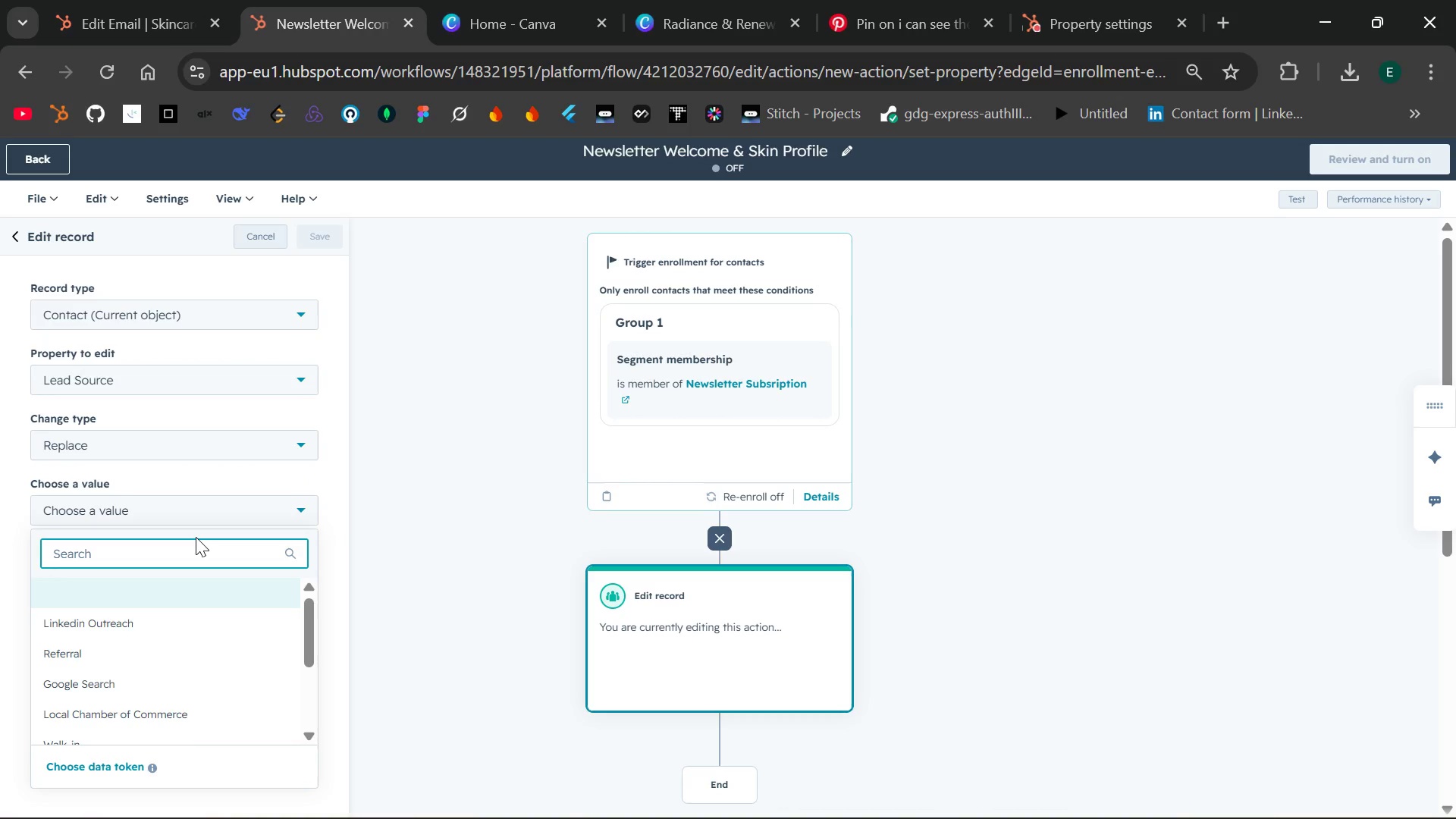 
type(ne)
 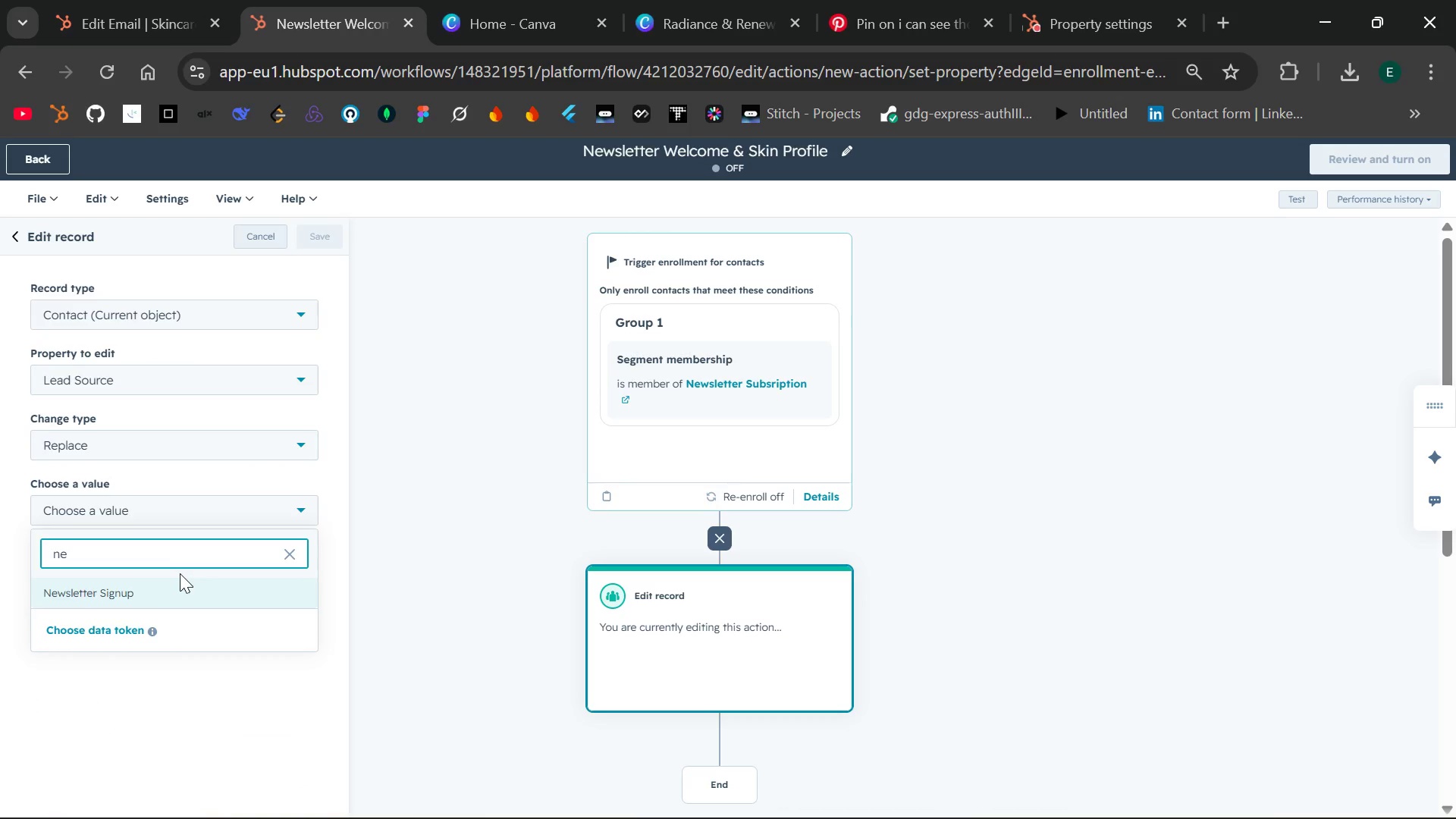 
left_click([176, 588])
 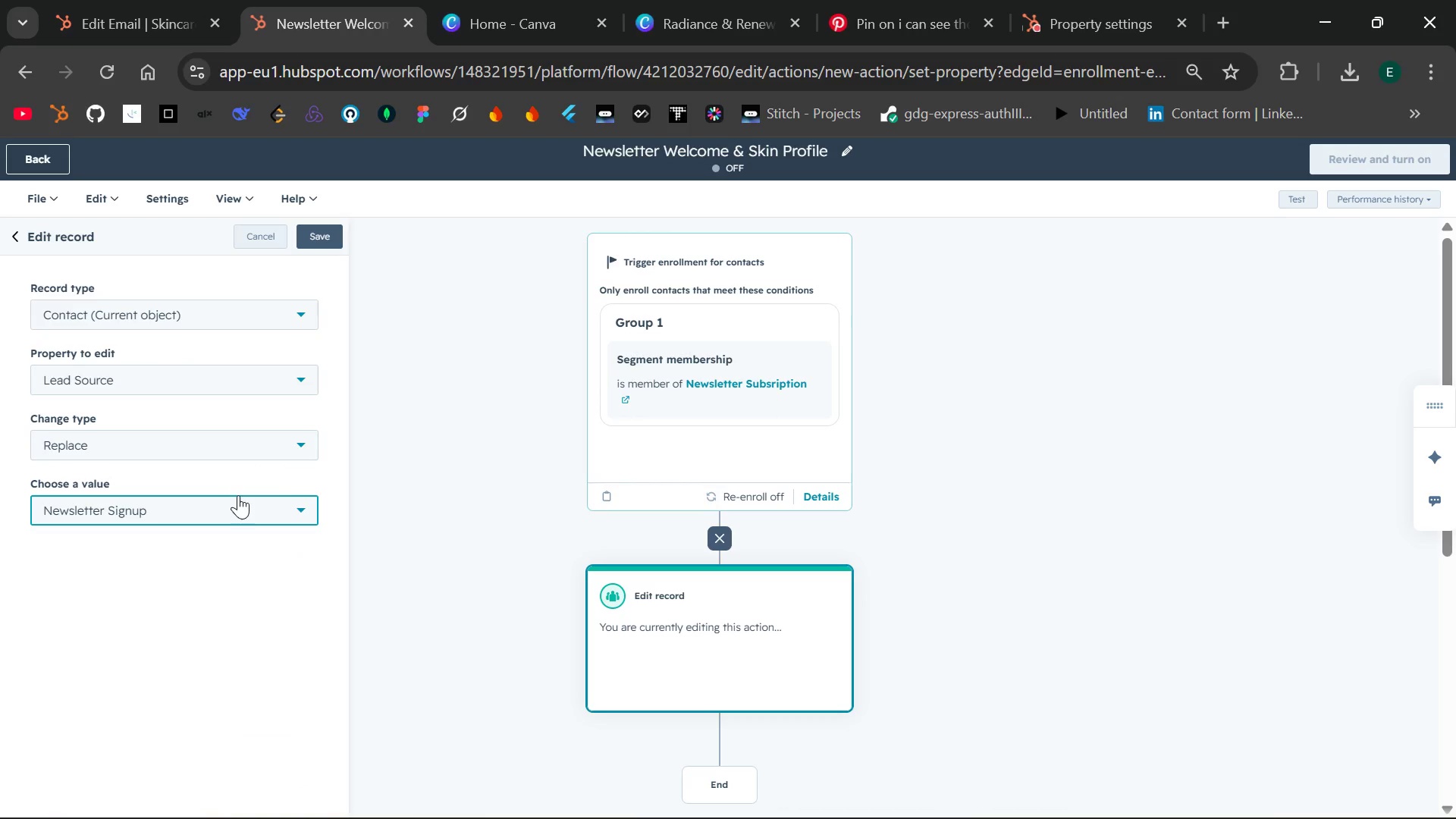 
wait(5.66)
 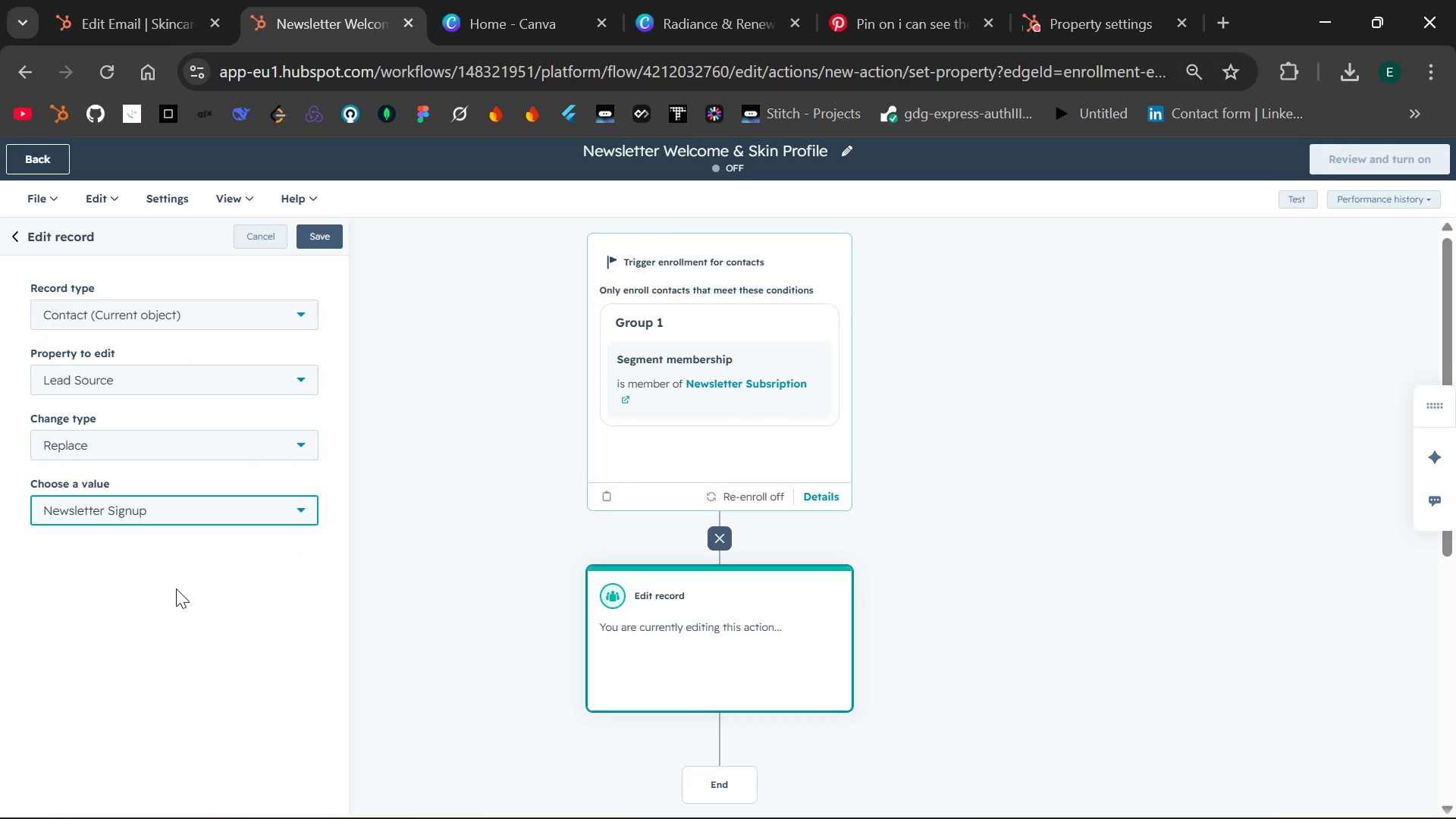 
left_click([330, 243])
 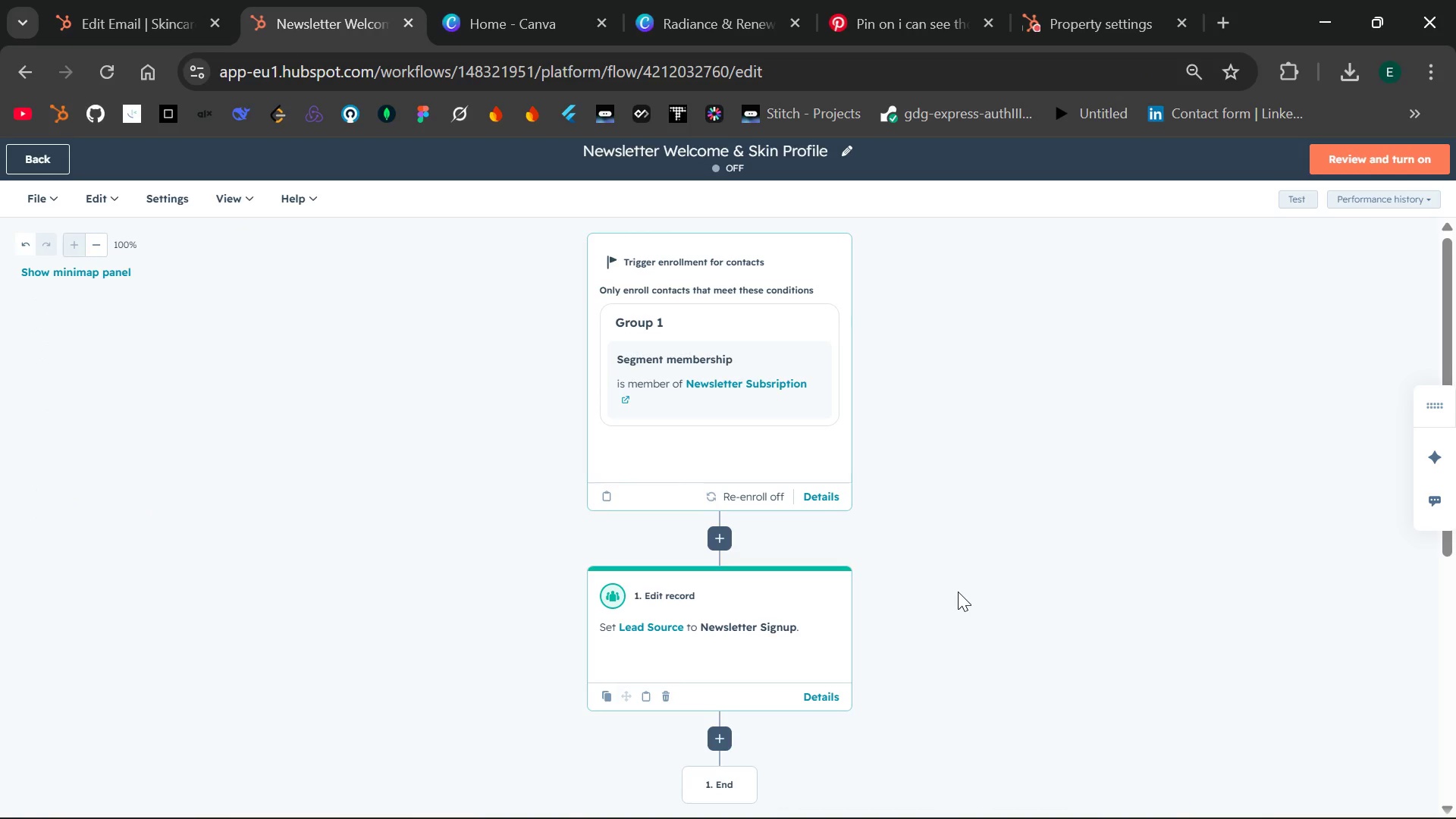 
wait(11.78)
 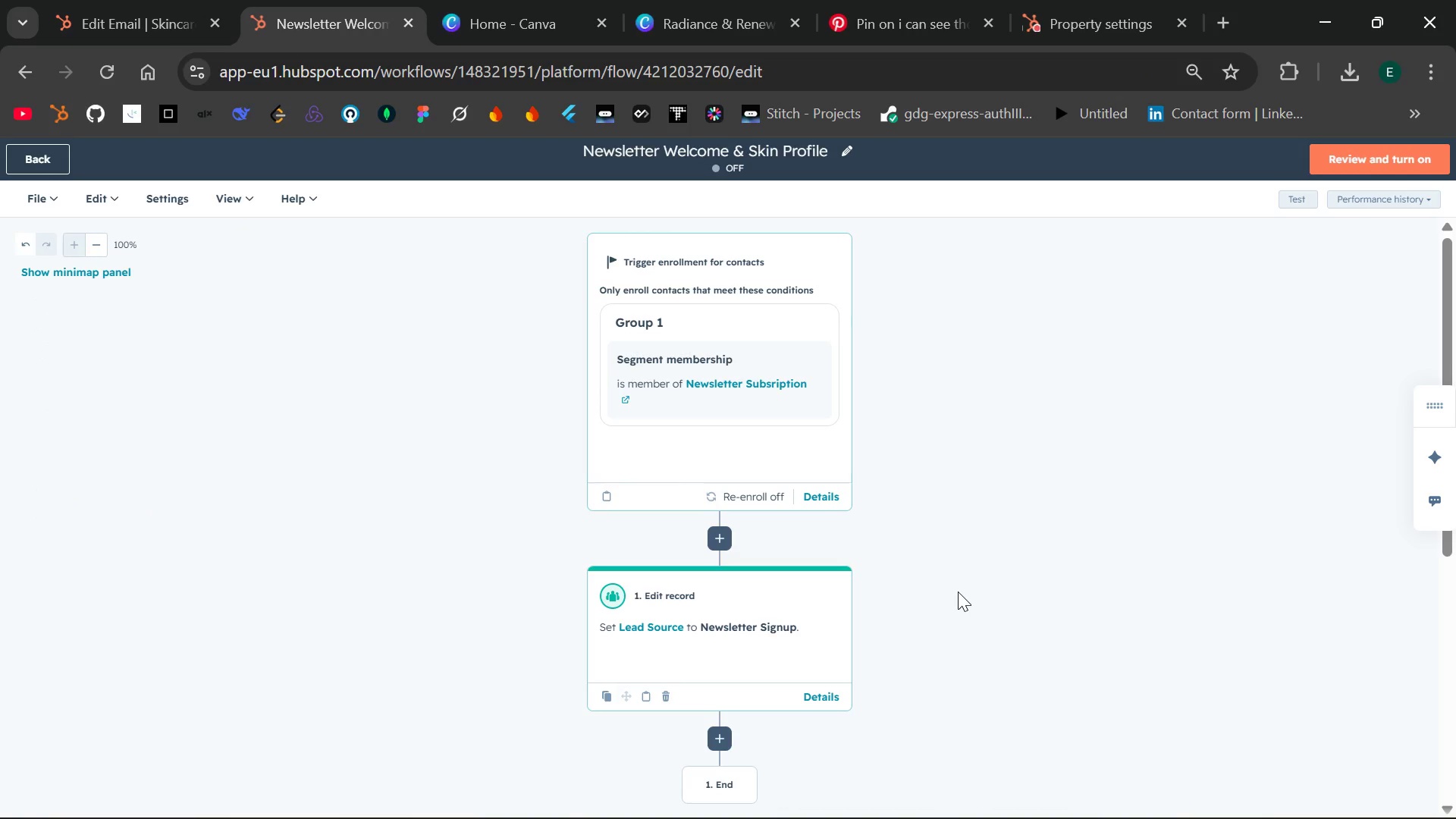 
left_click([716, 566])
 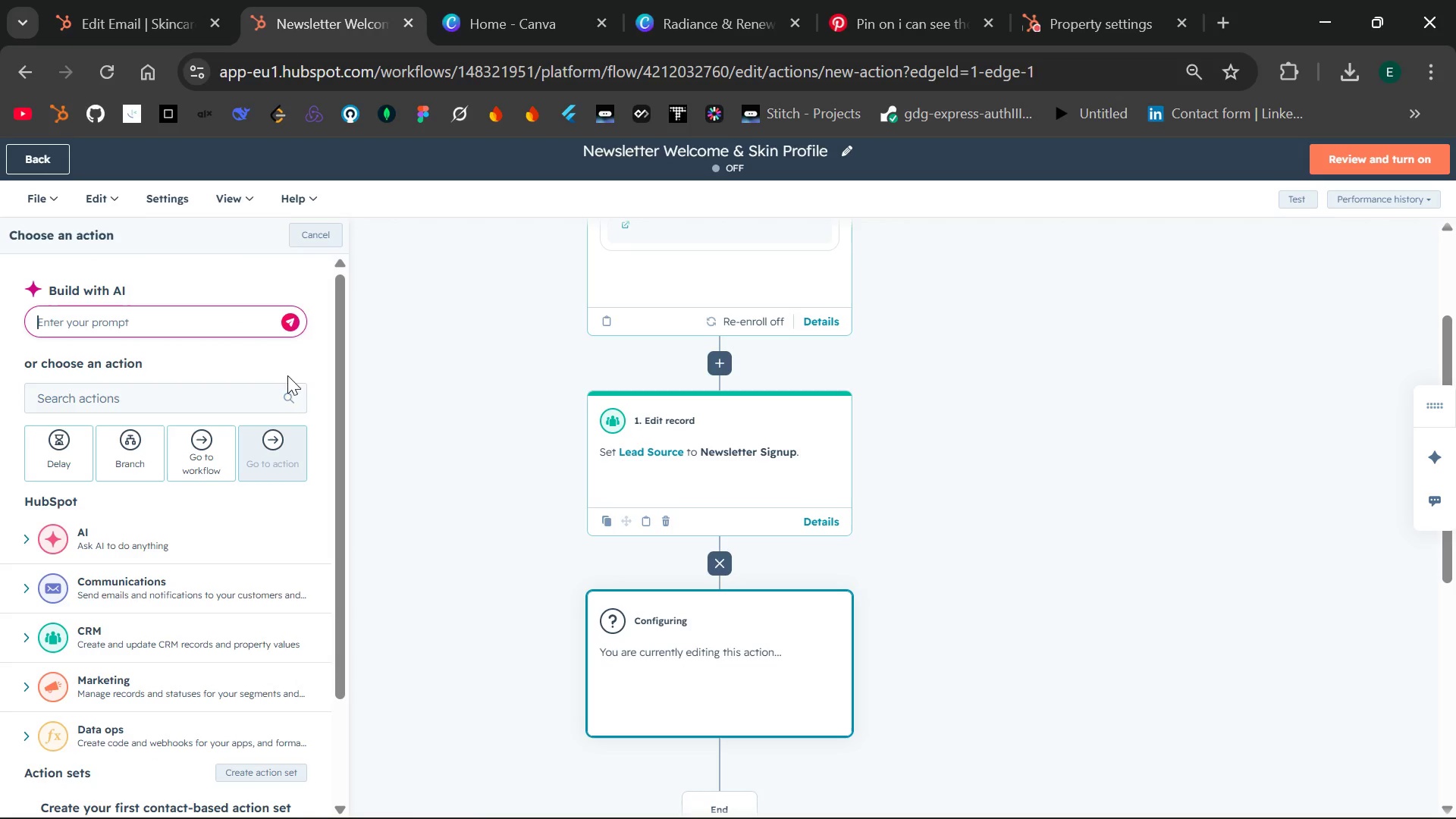 
left_click([140, 394])
 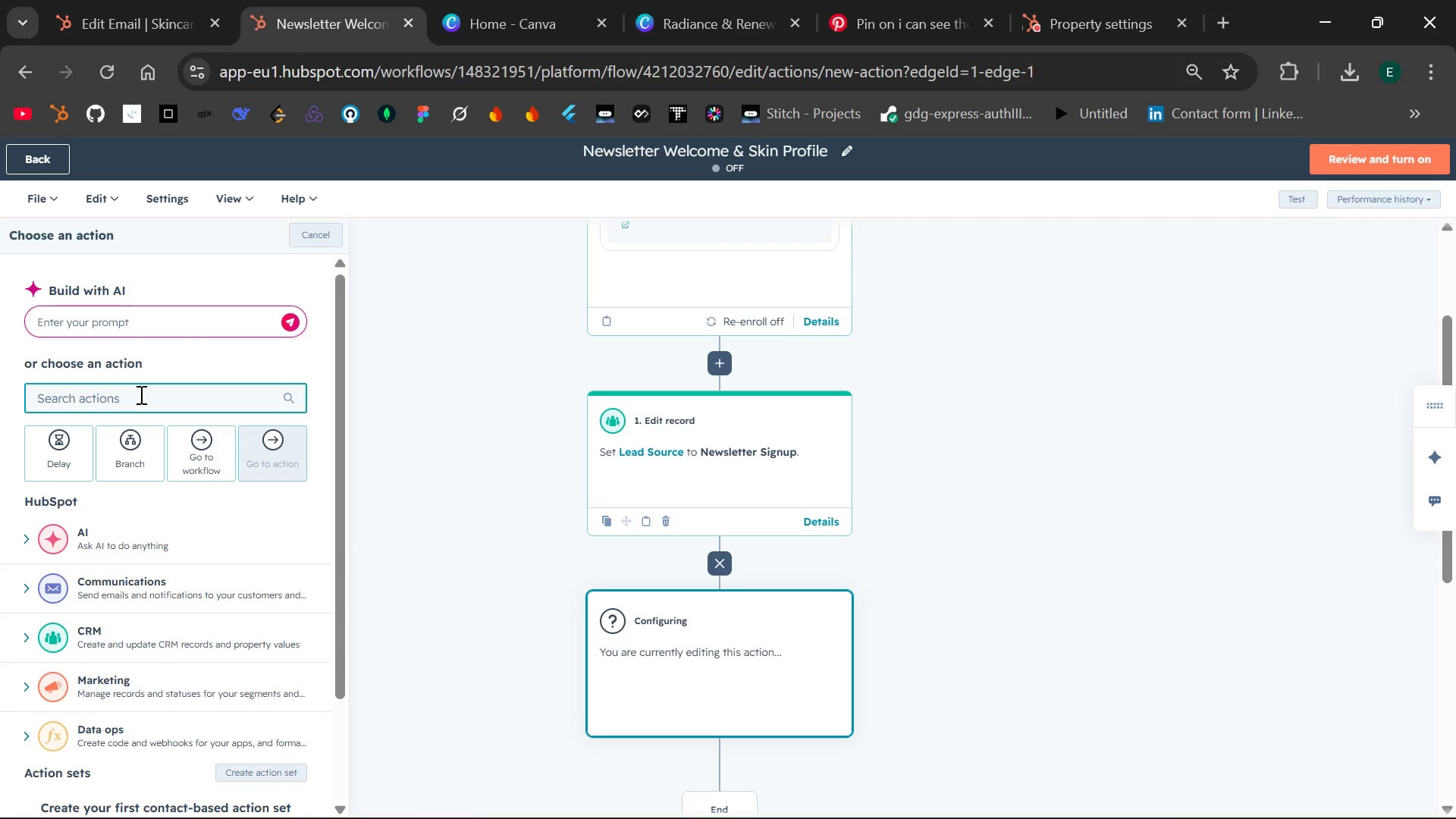 
type(send)
 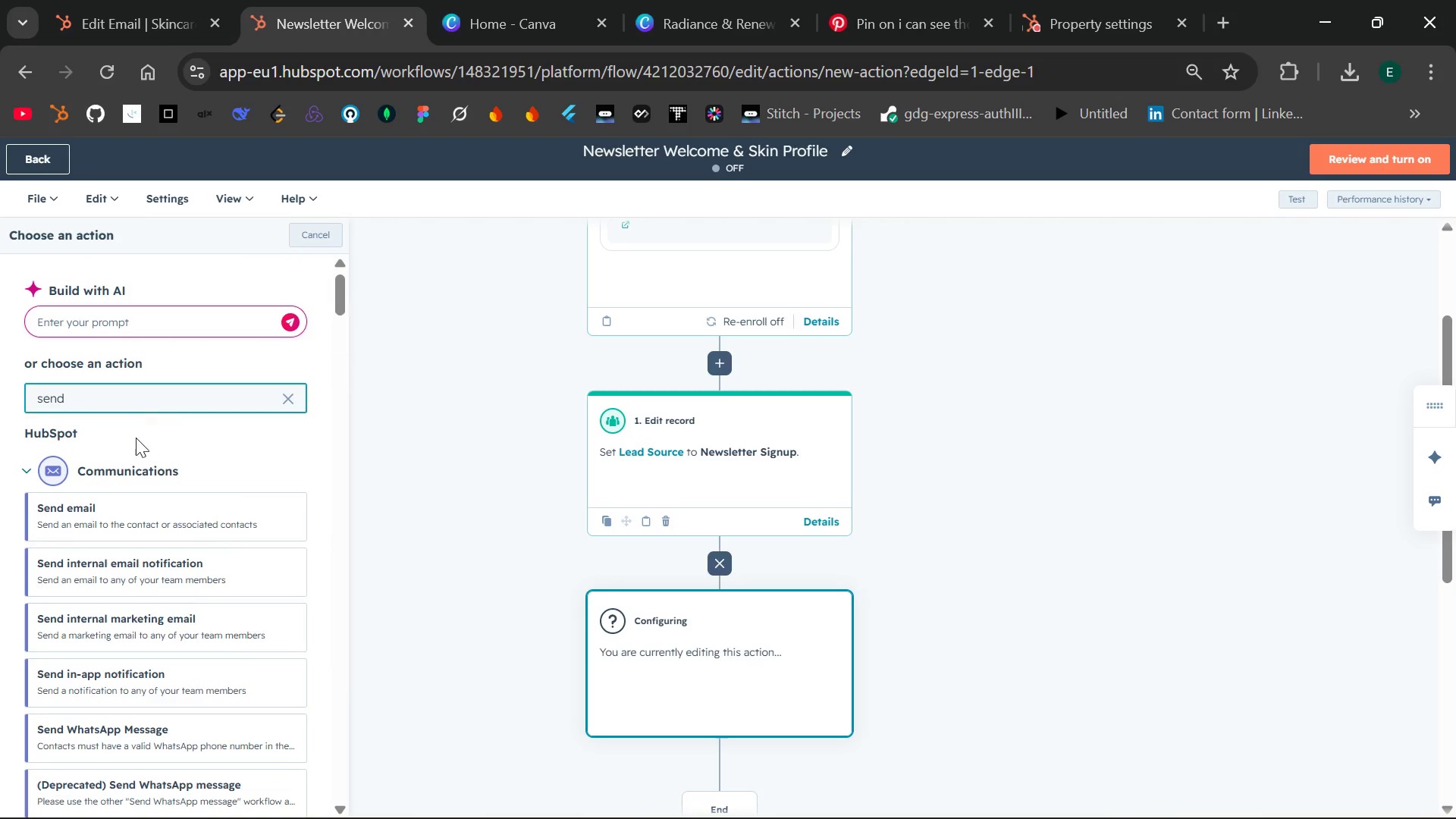 
left_click([135, 506])
 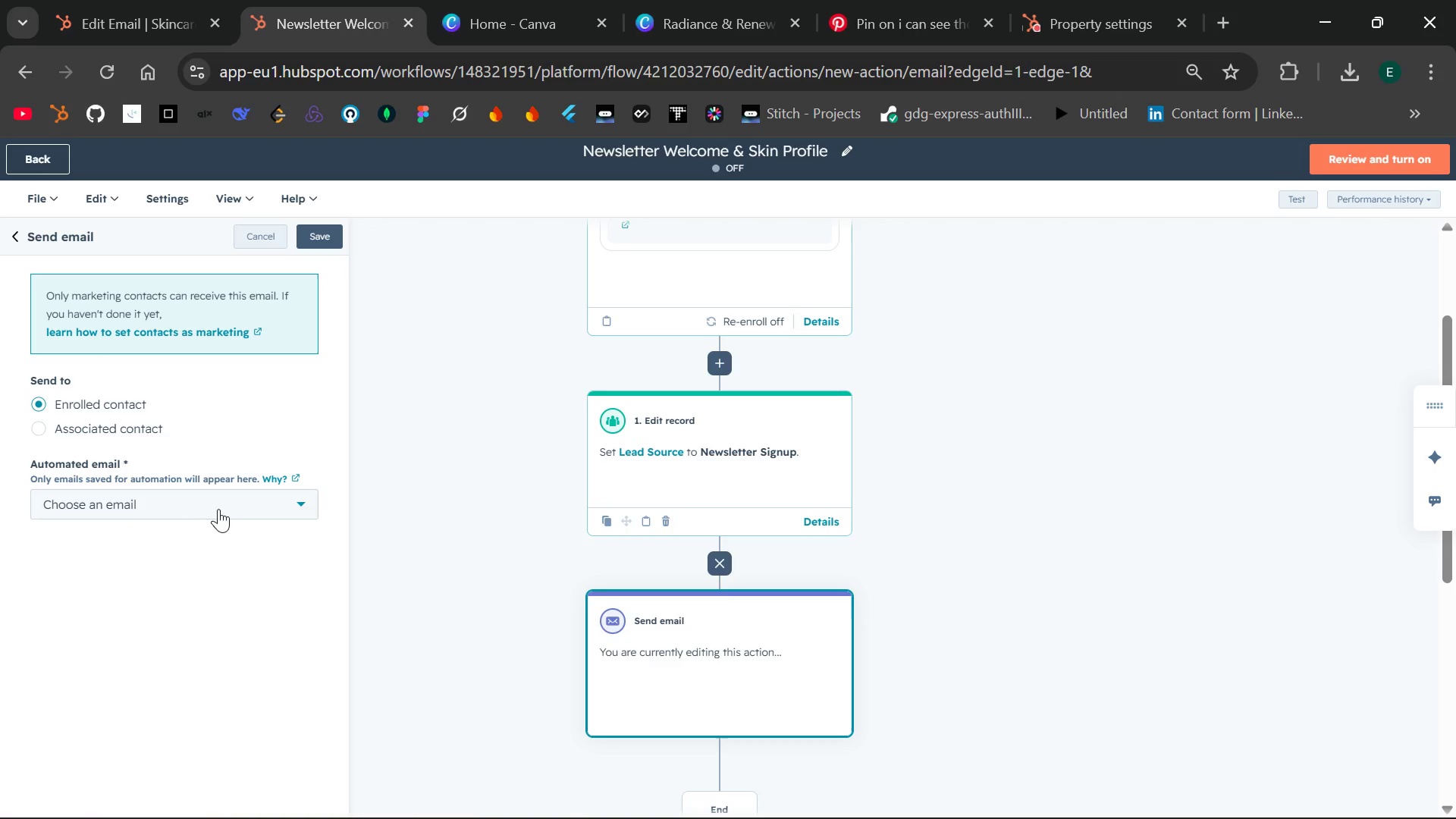 
left_click([224, 509])
 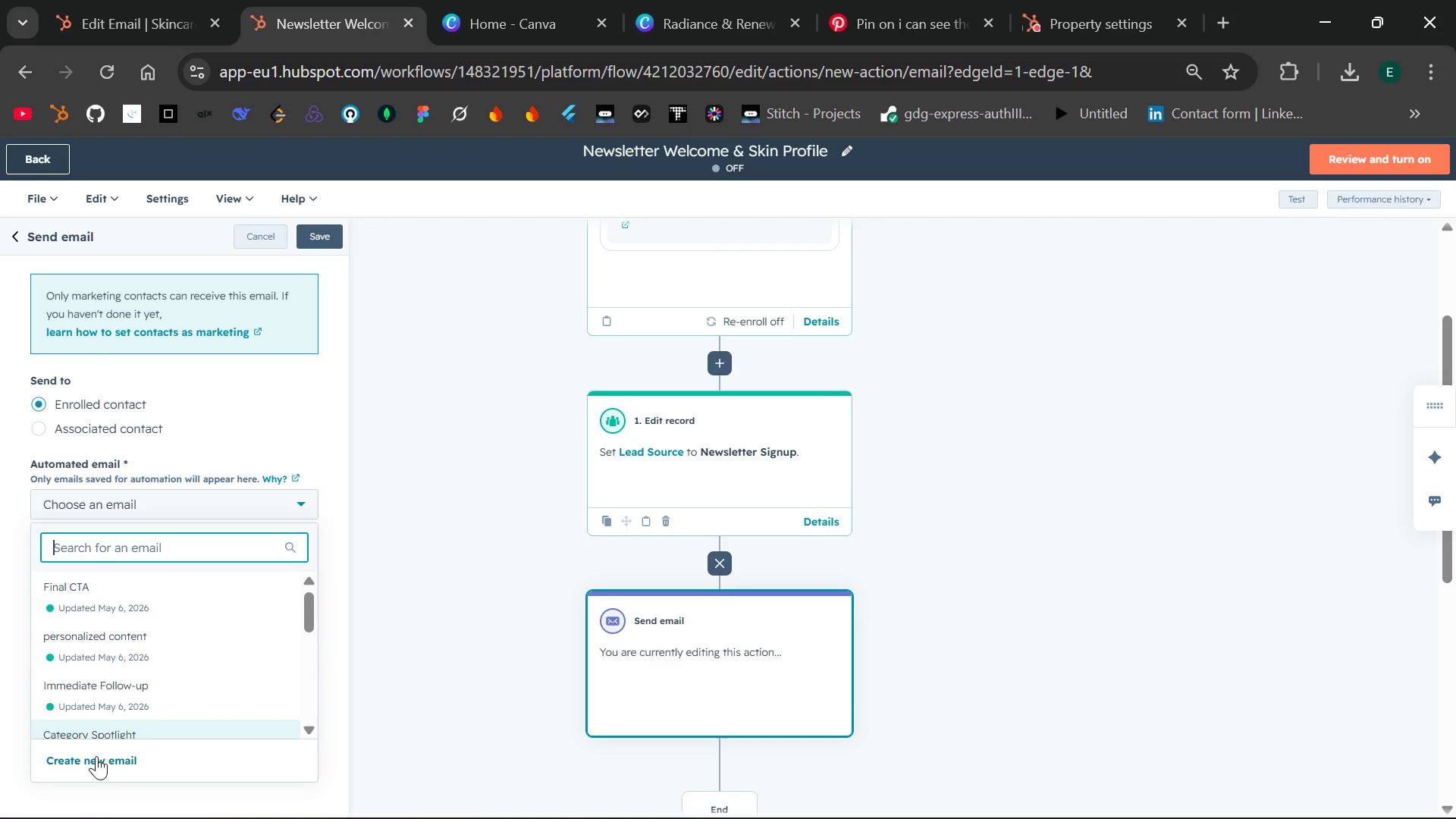 
wait(7.86)
 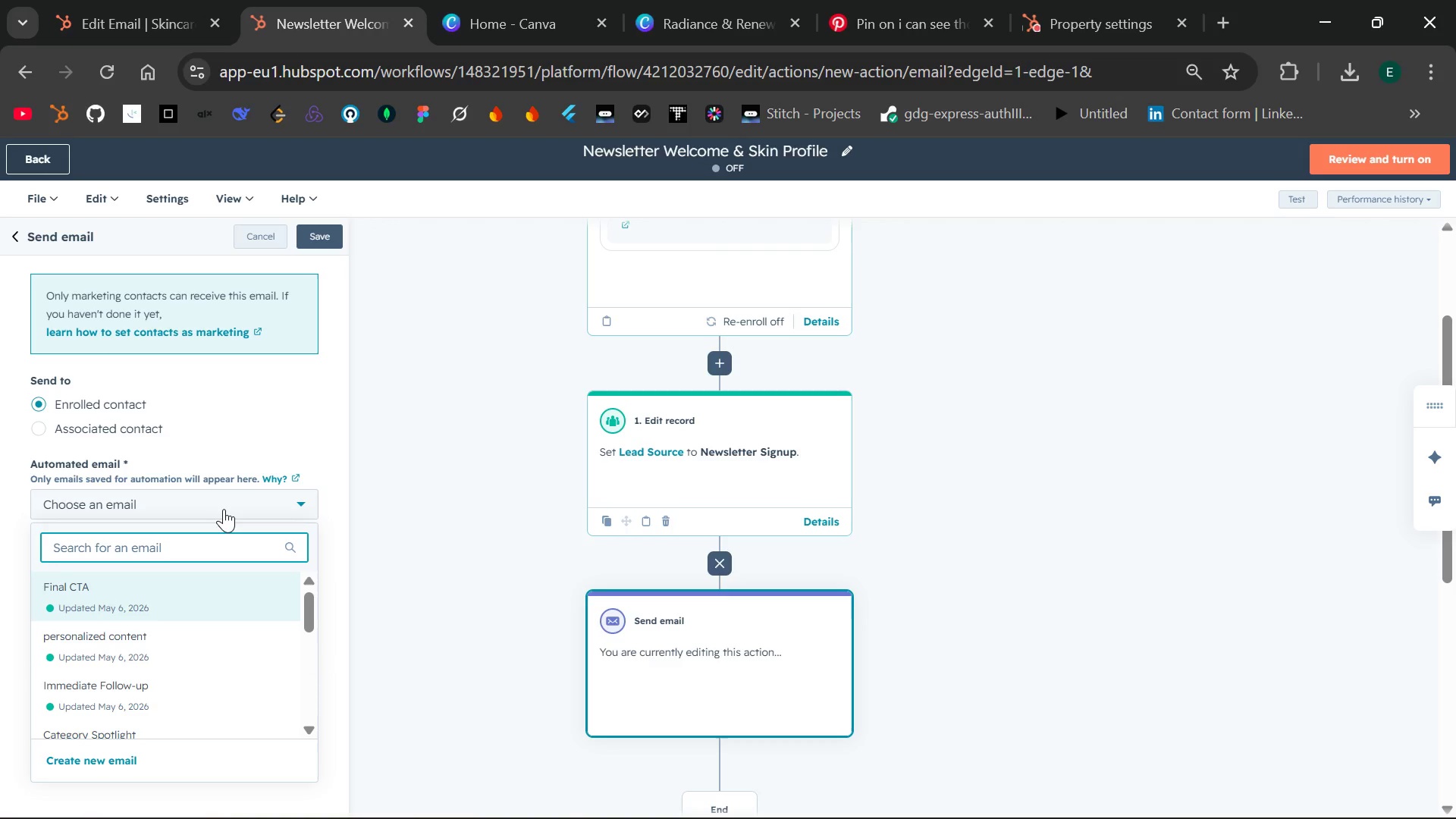 
left_click([96, 756])
 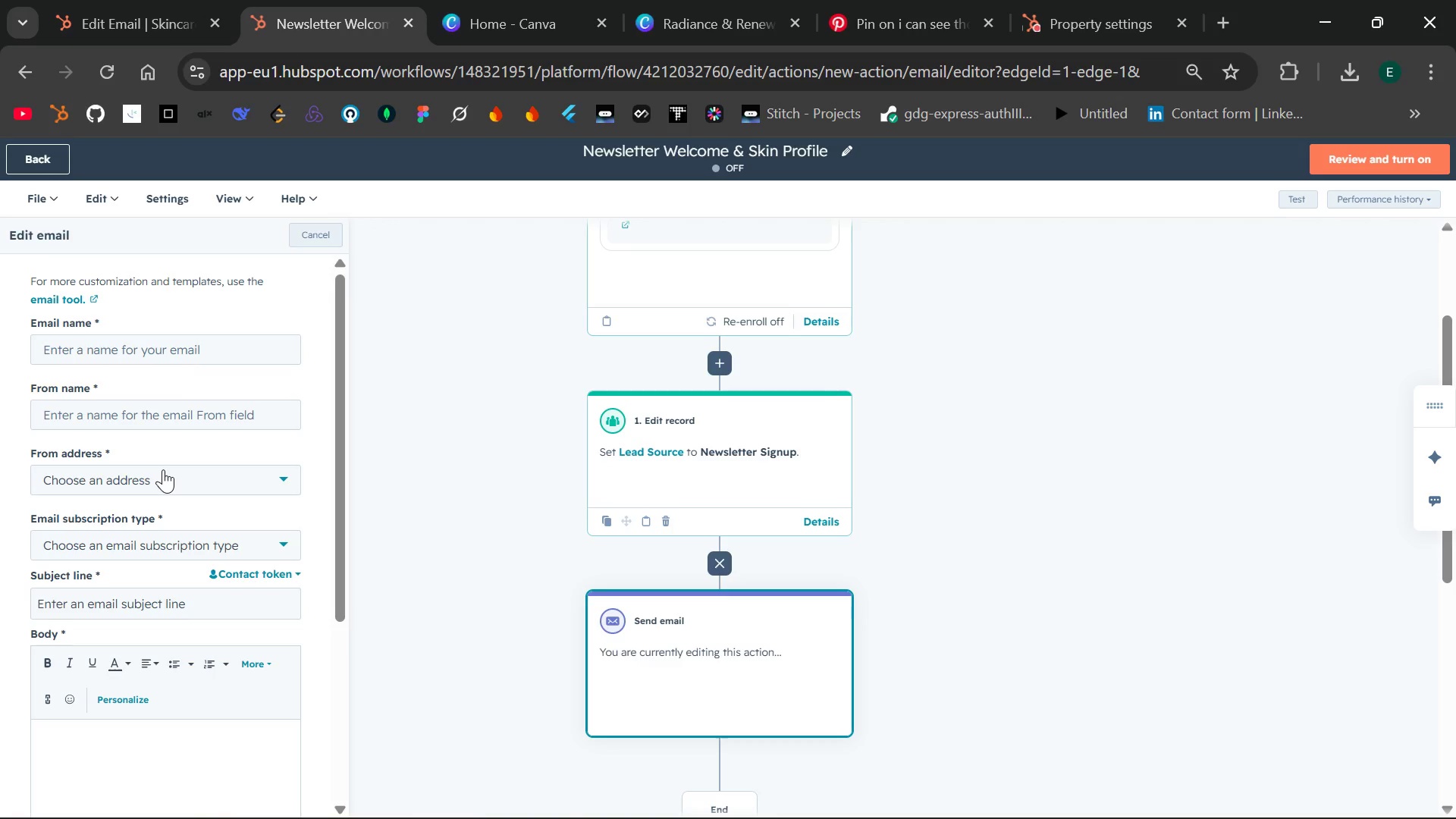 
wait(41.66)
 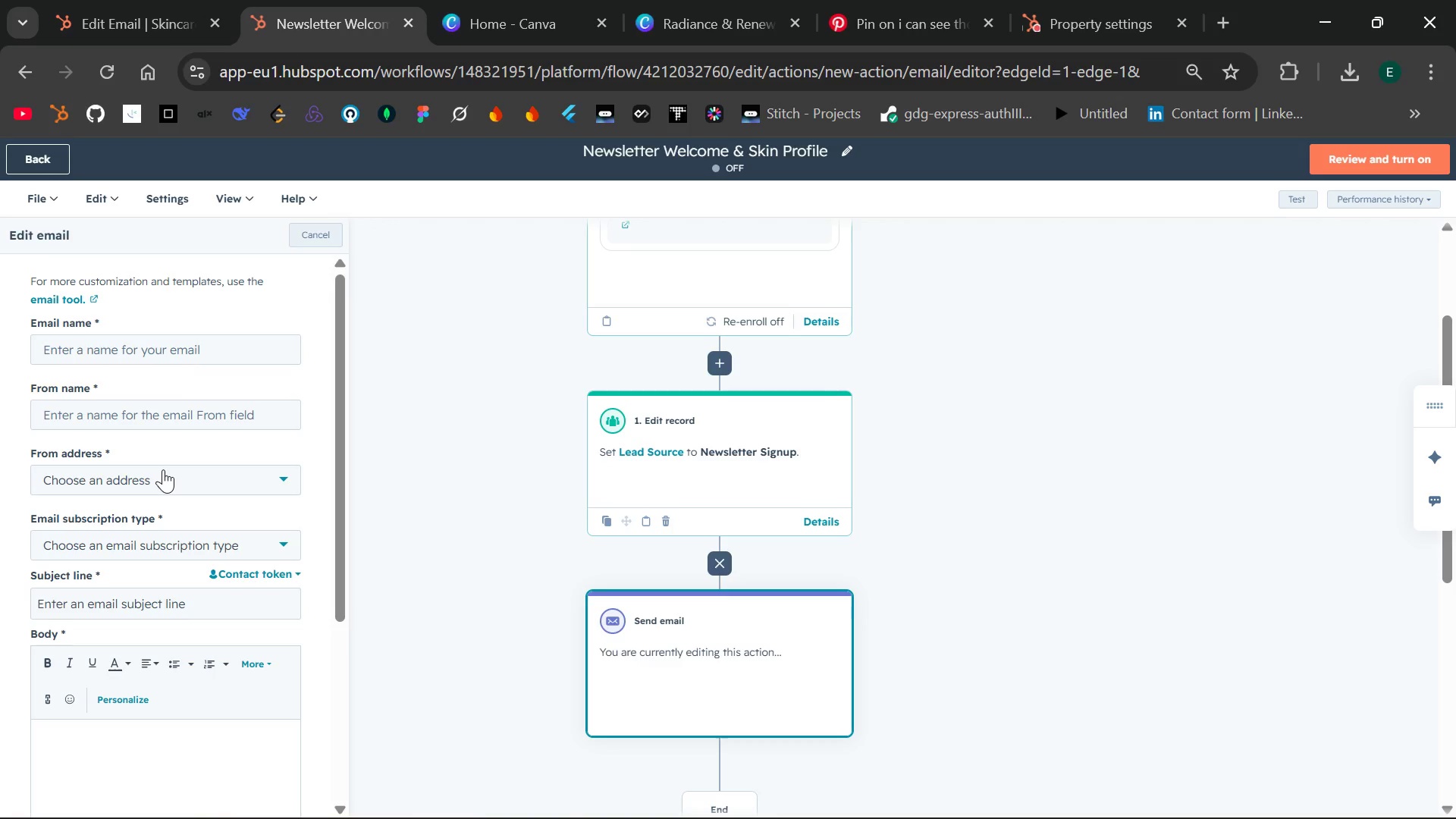 
left_click([170, 351])
 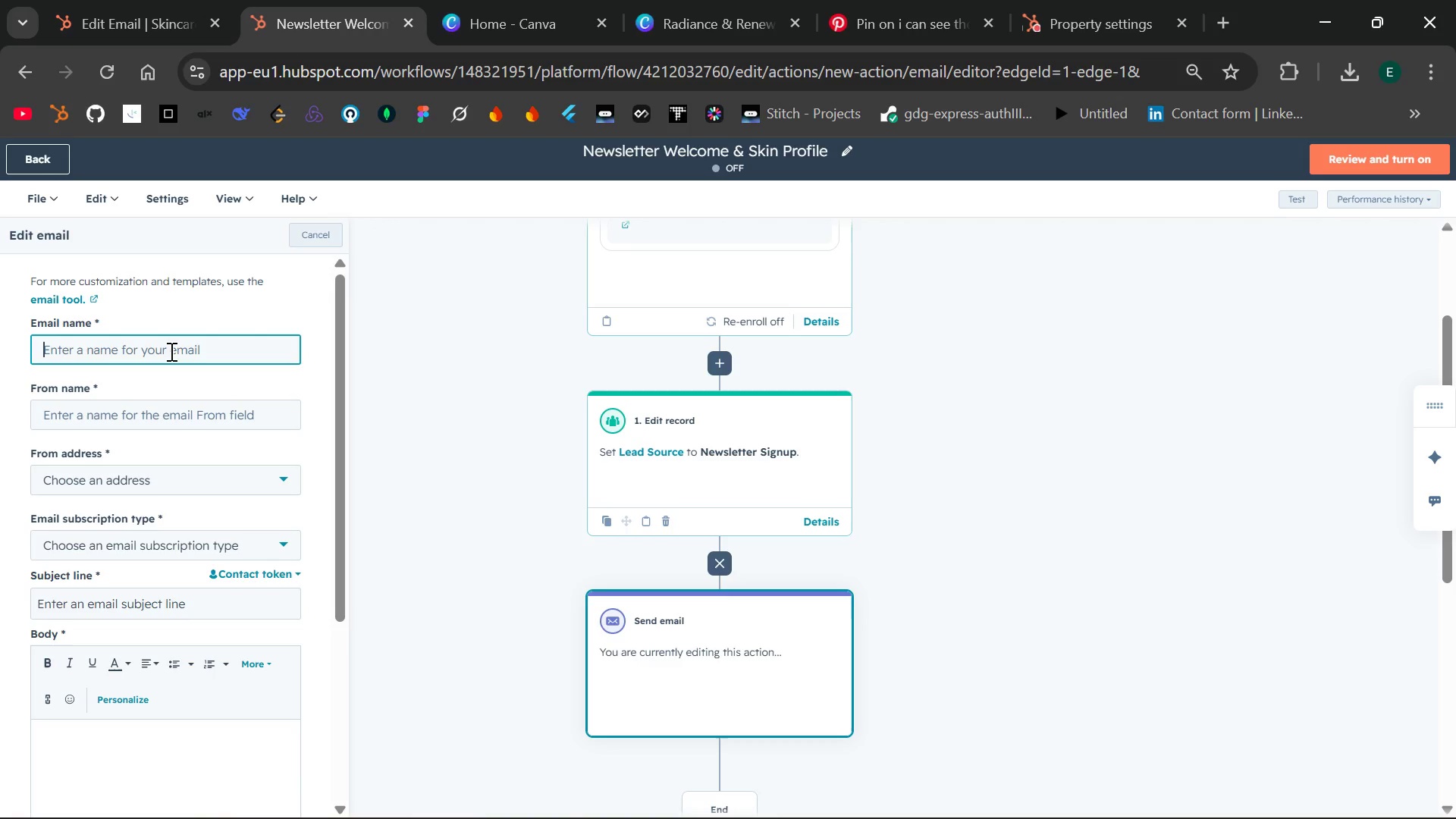 
type(Welcome to Radiac)
key(Backspace)
type(nce and)
key(Backspace)
key(Backspace)
key(Backspace)
type(& Renwal )
 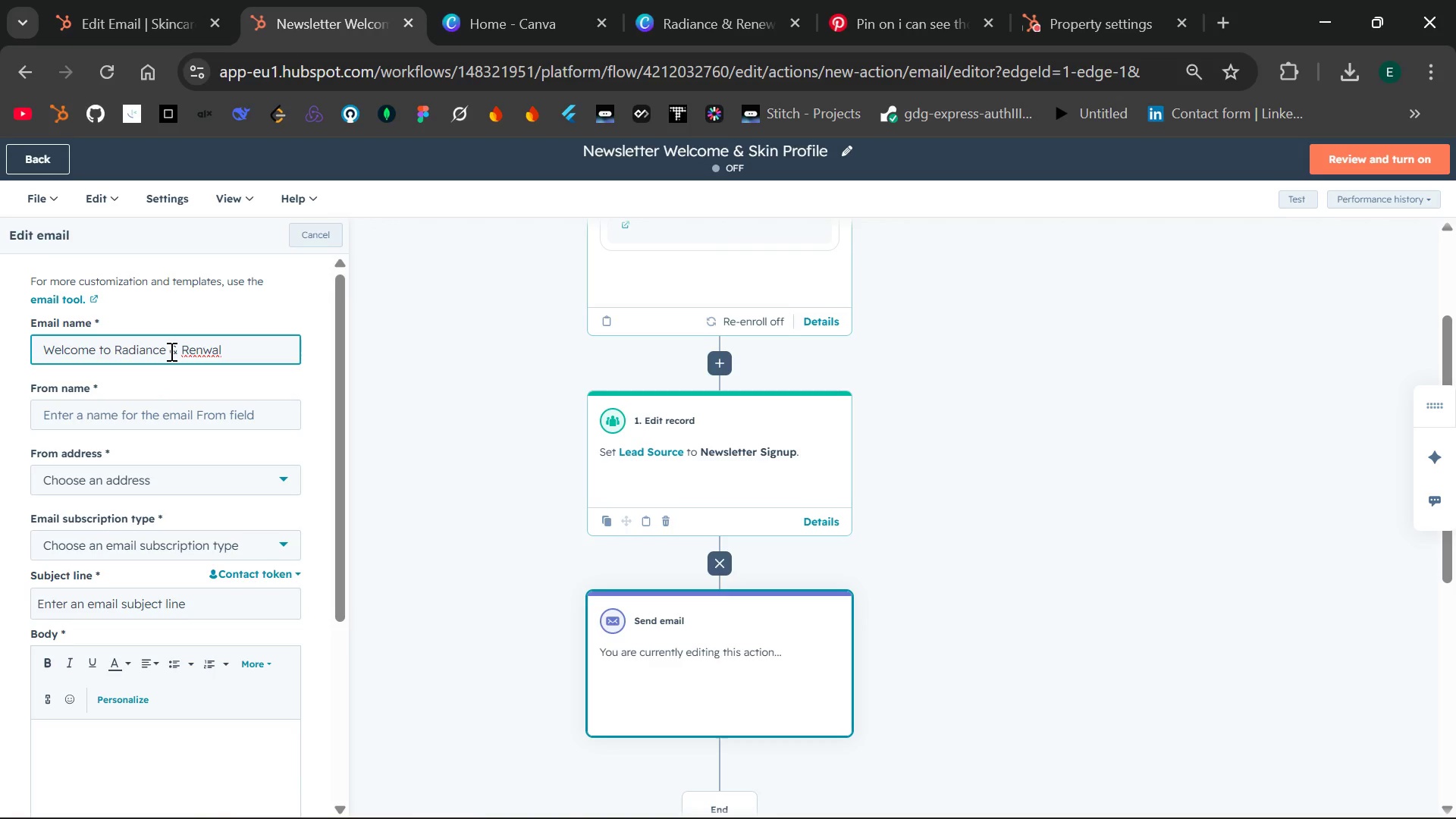 
key(Backspace)
key(Backspace)
key(Backspace)
key(Backspace)
type(ewal Newslete)
key(Backspace)
type(ter)
 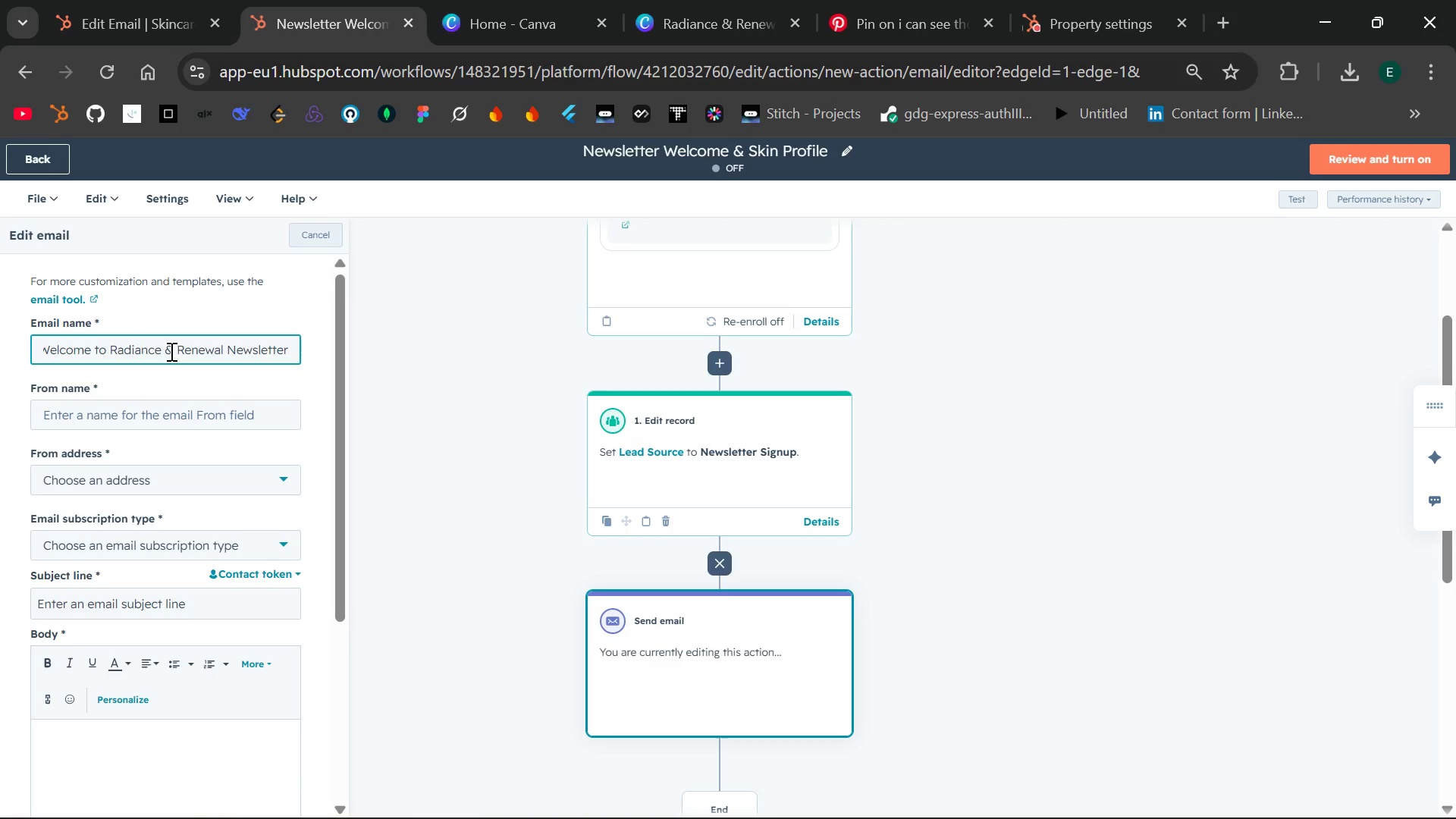 
mouse_move([202, 421])
 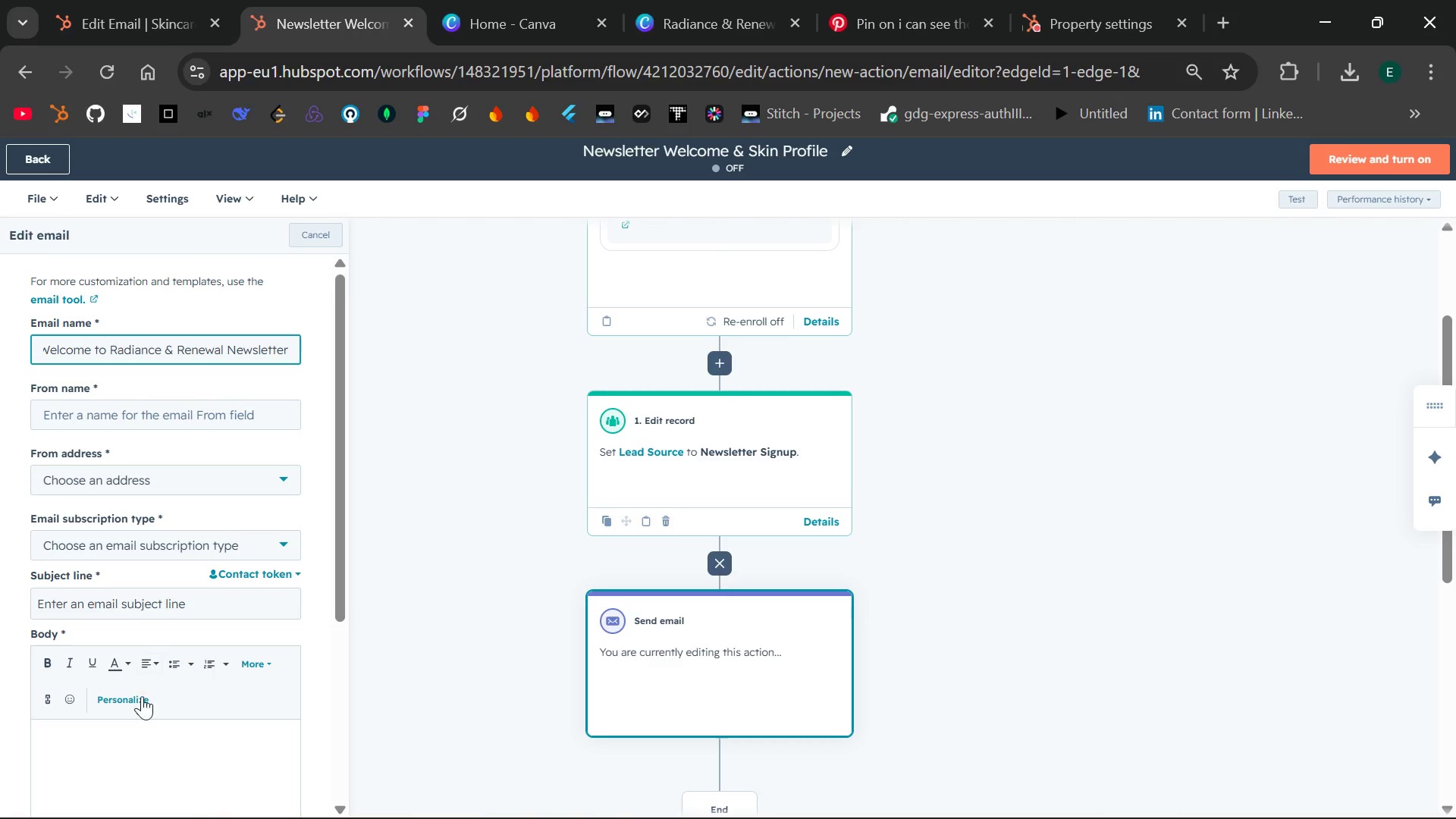 
mouse_move([146, 680])
 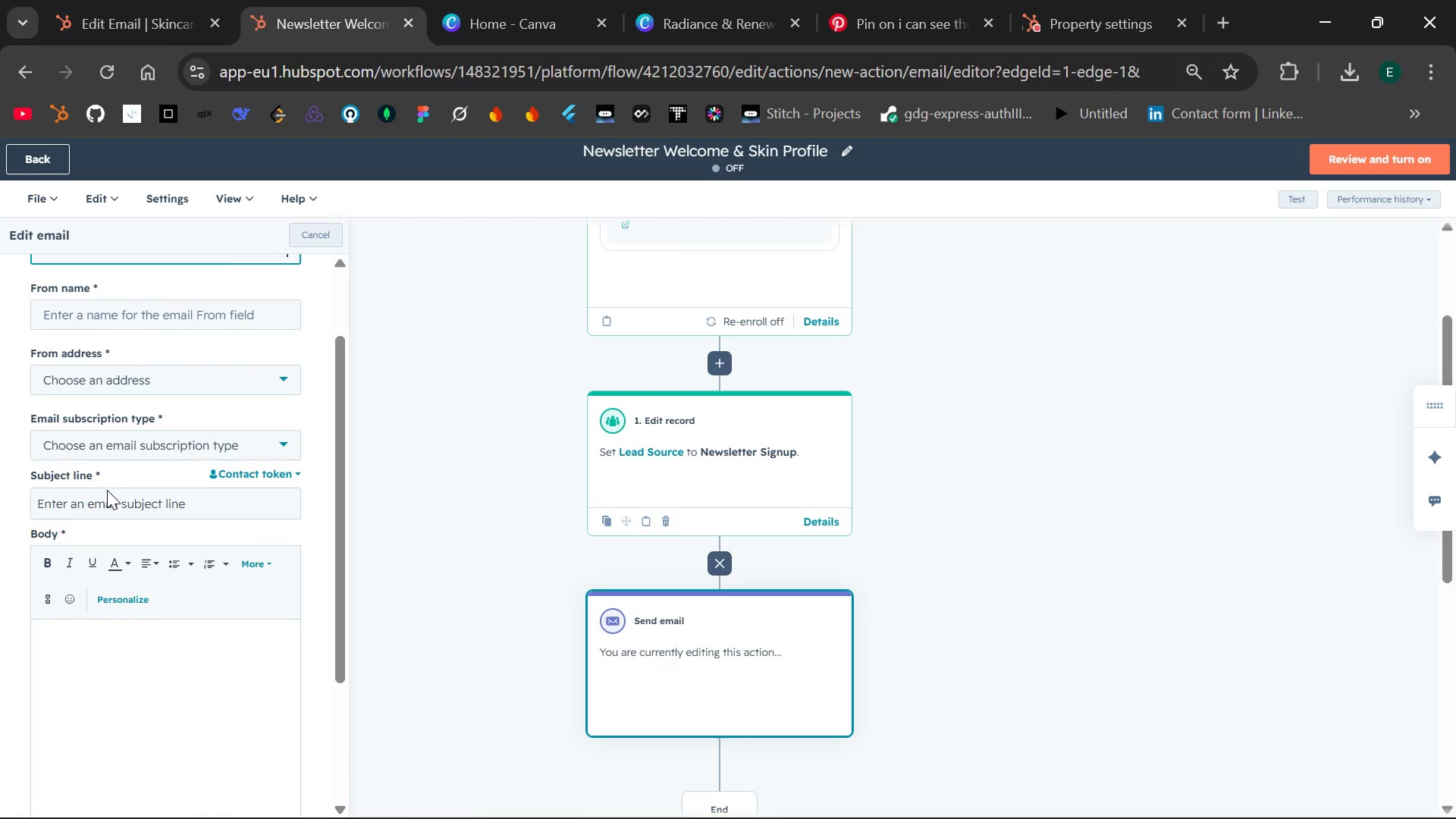 
left_click([104, 494])
 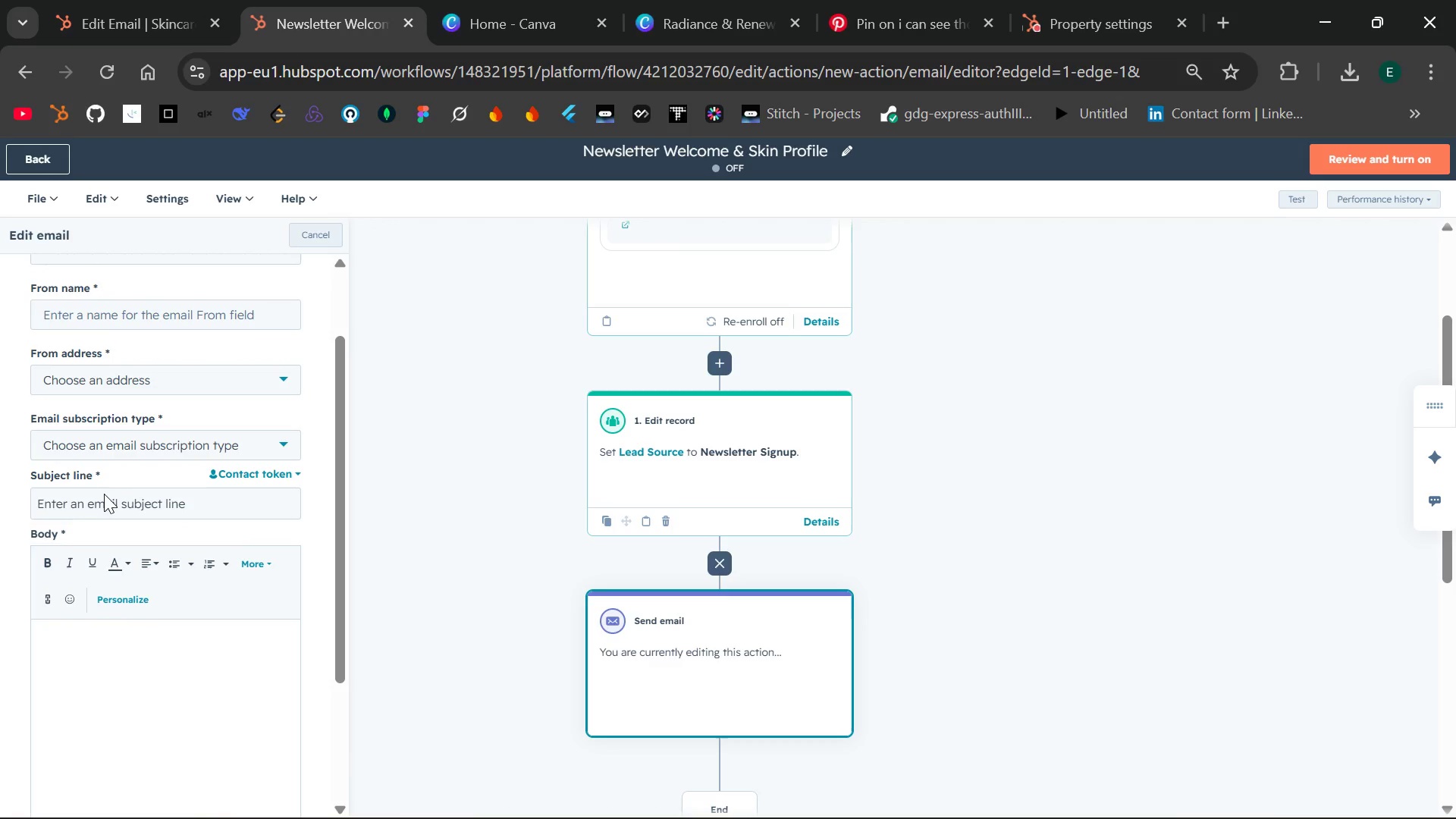 
type(Your peronalized skincare jouney)
 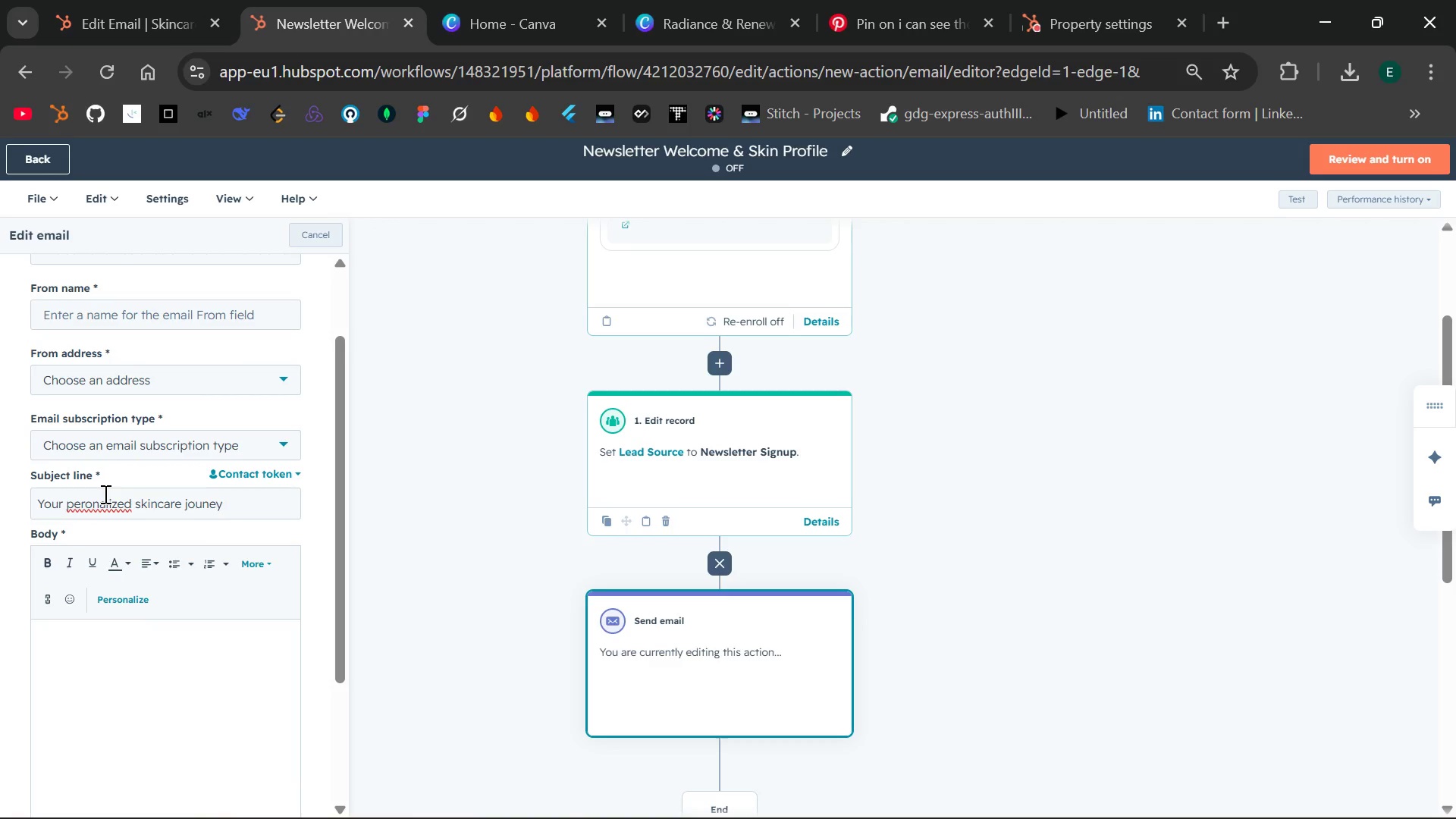 
double_click([104, 494])
 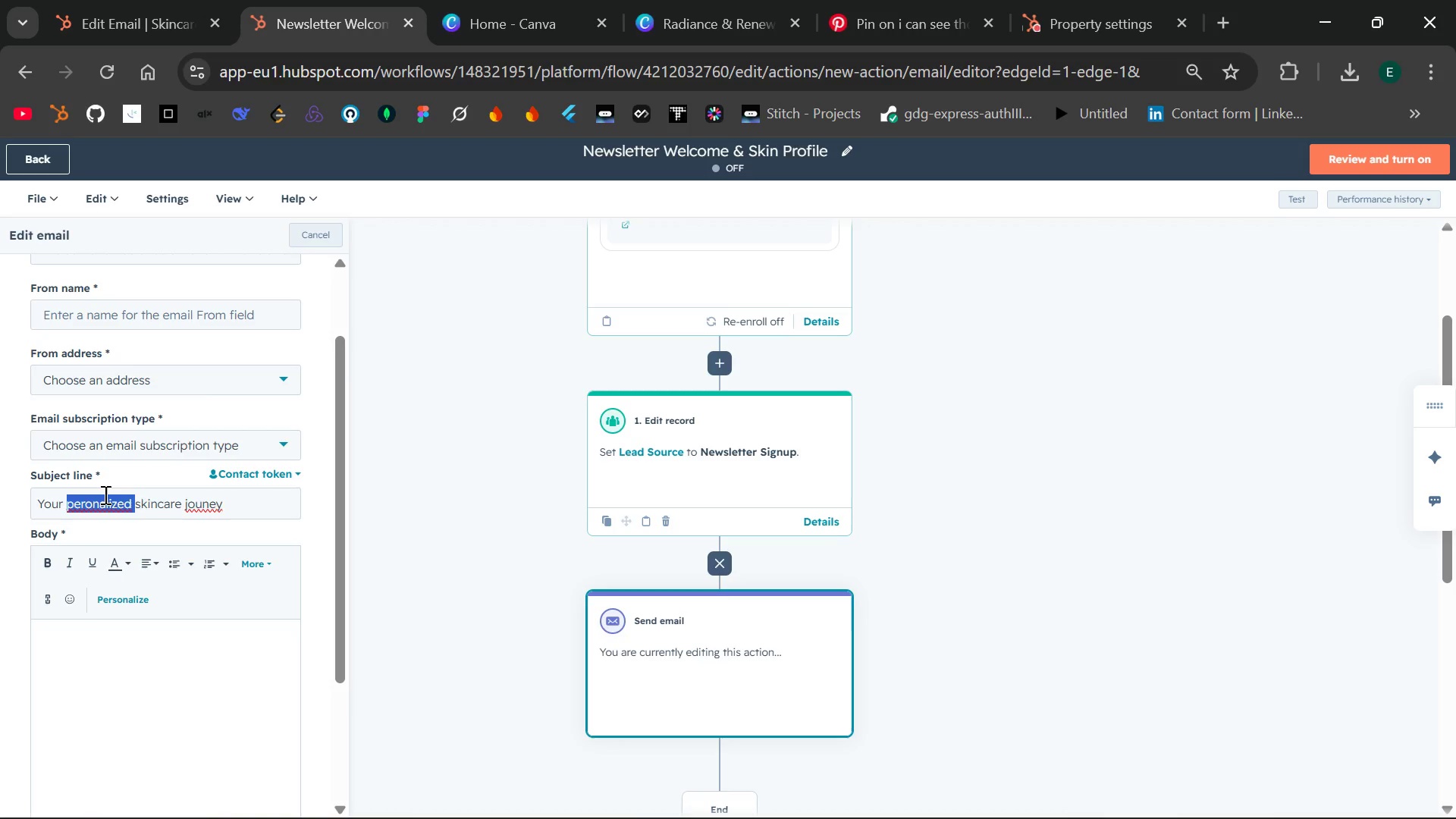 
type(personalized )
 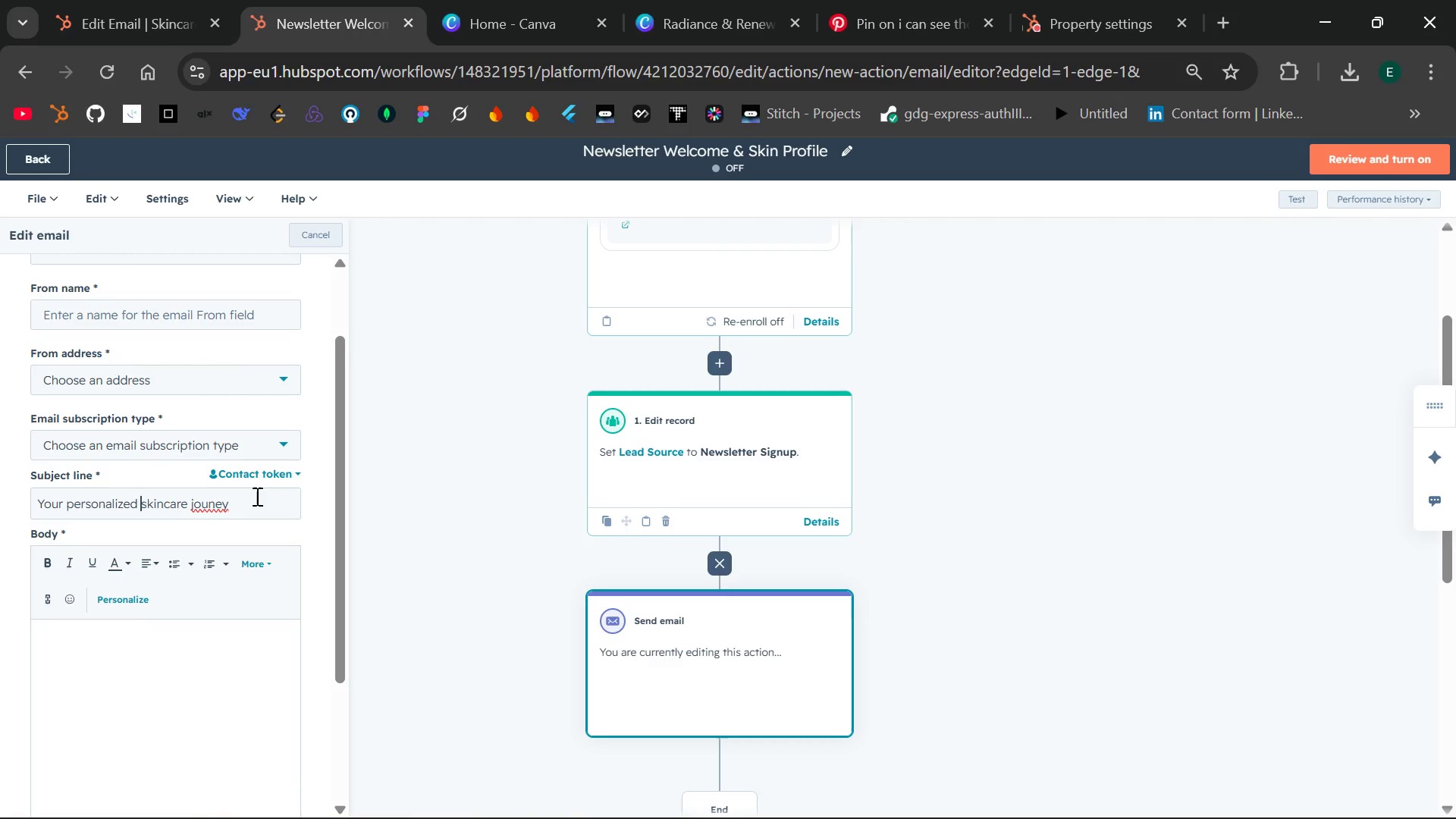 
left_click([237, 505])
 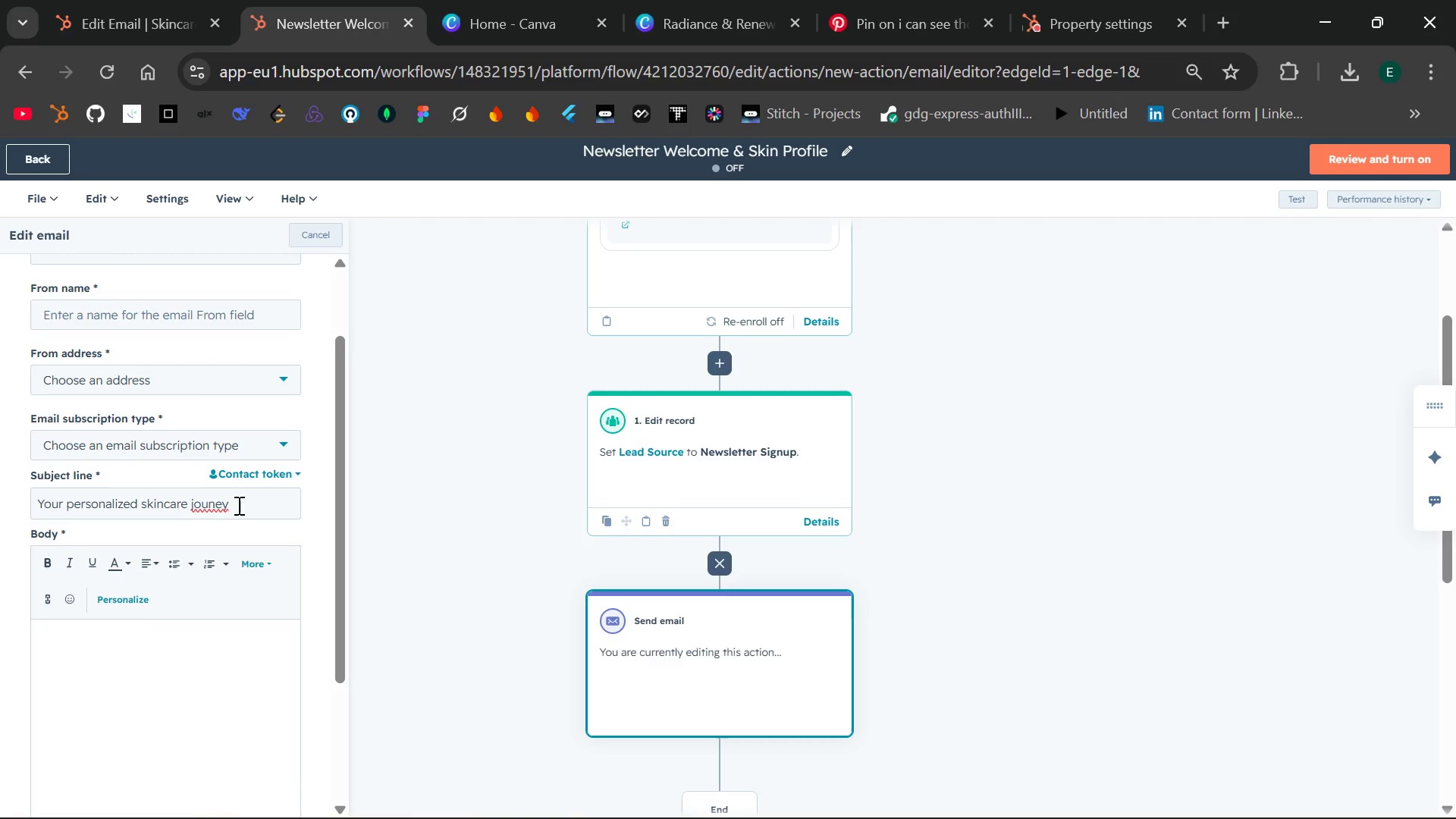 
key(Backspace)
key(Backspace)
type(rney )
key(Backspace)
key(Backspace)
key(Backspace)
 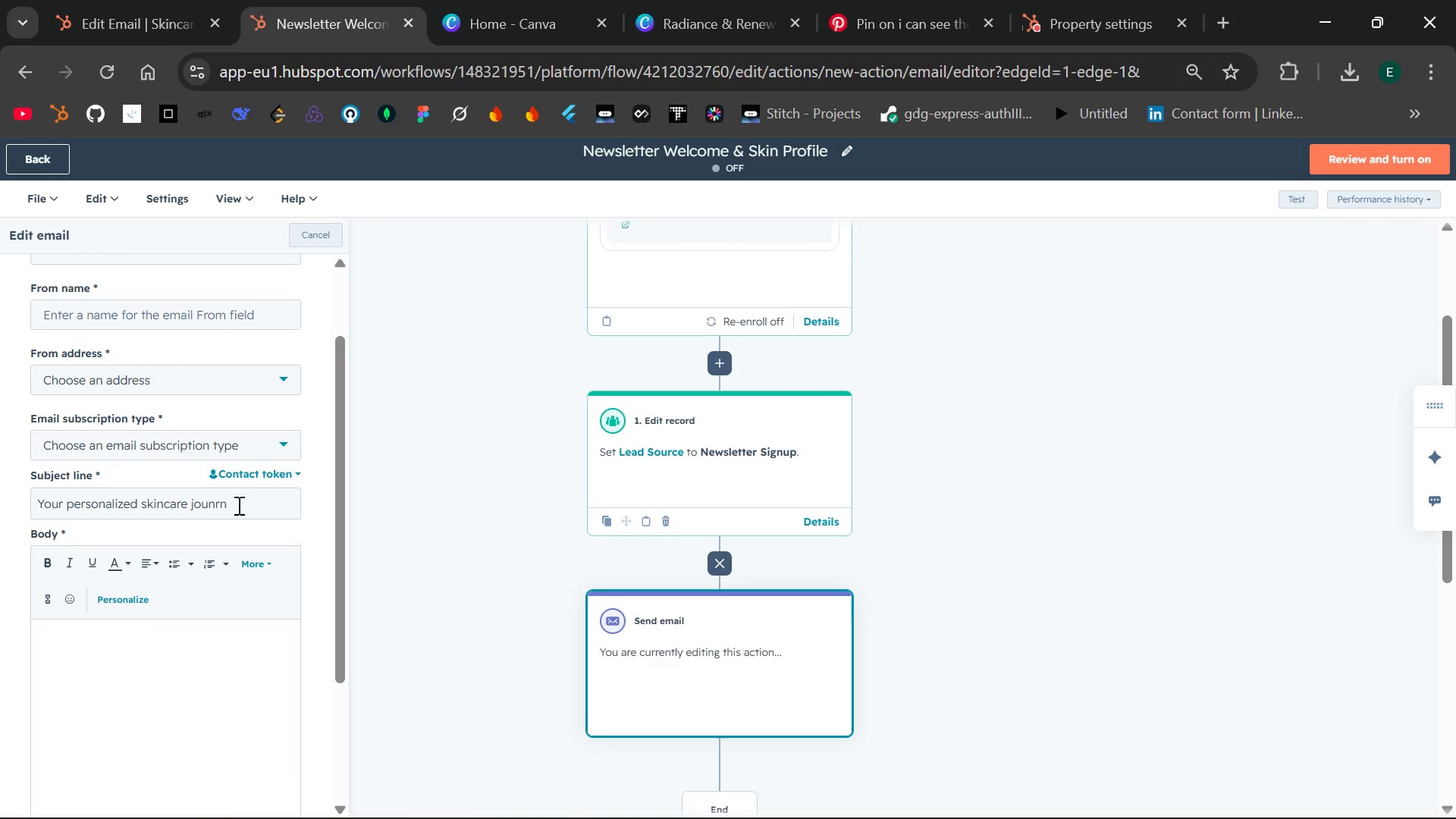 
key(Backspace)
 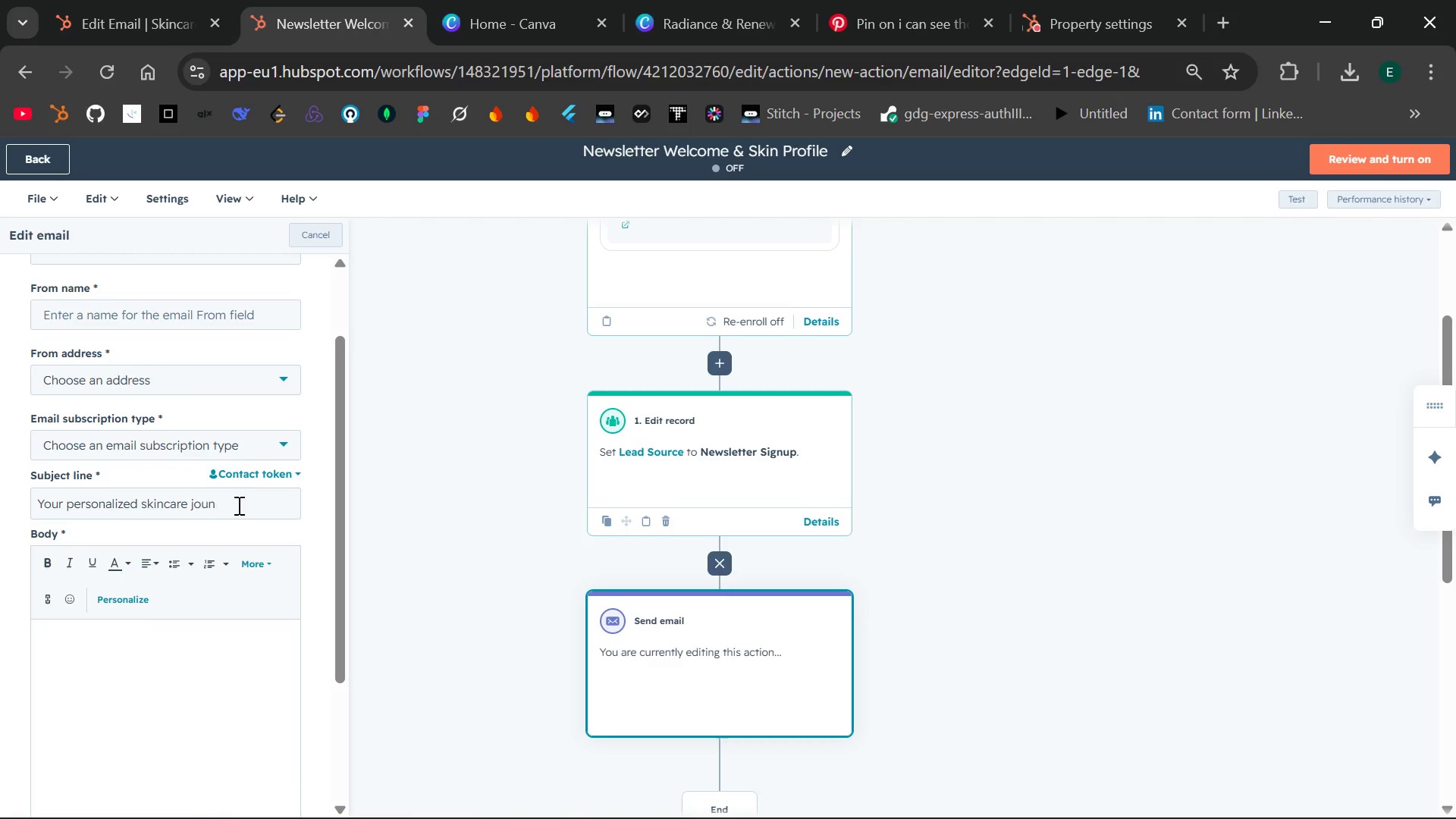 
key(Backspace)
 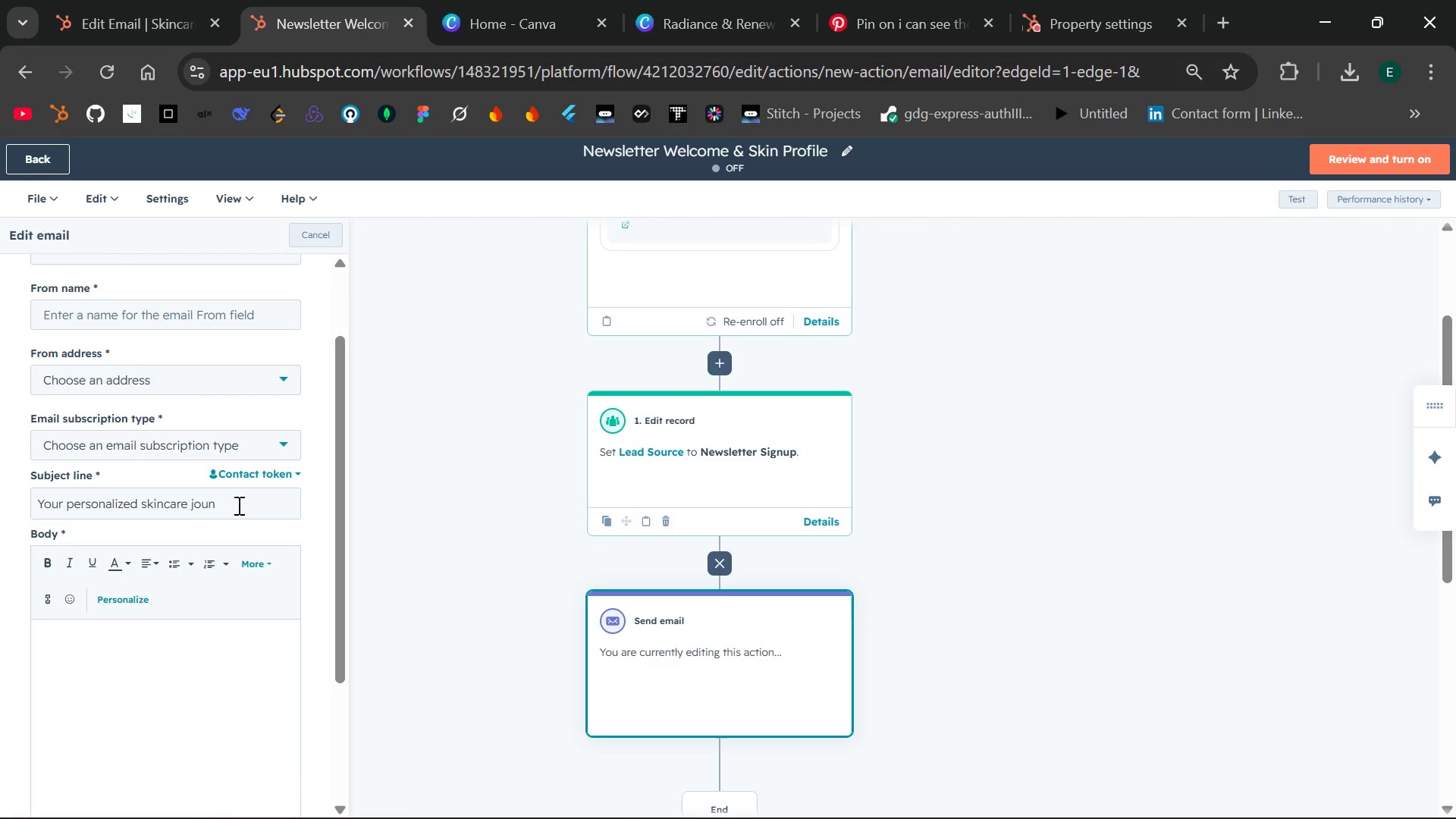 
key(Backspace)
type(rney starts here , {{contact.firstaname)
key(Backspace)
key(Backspace)
key(Backspace)
key(Backspace)
key(Backspace)
type(name }})
 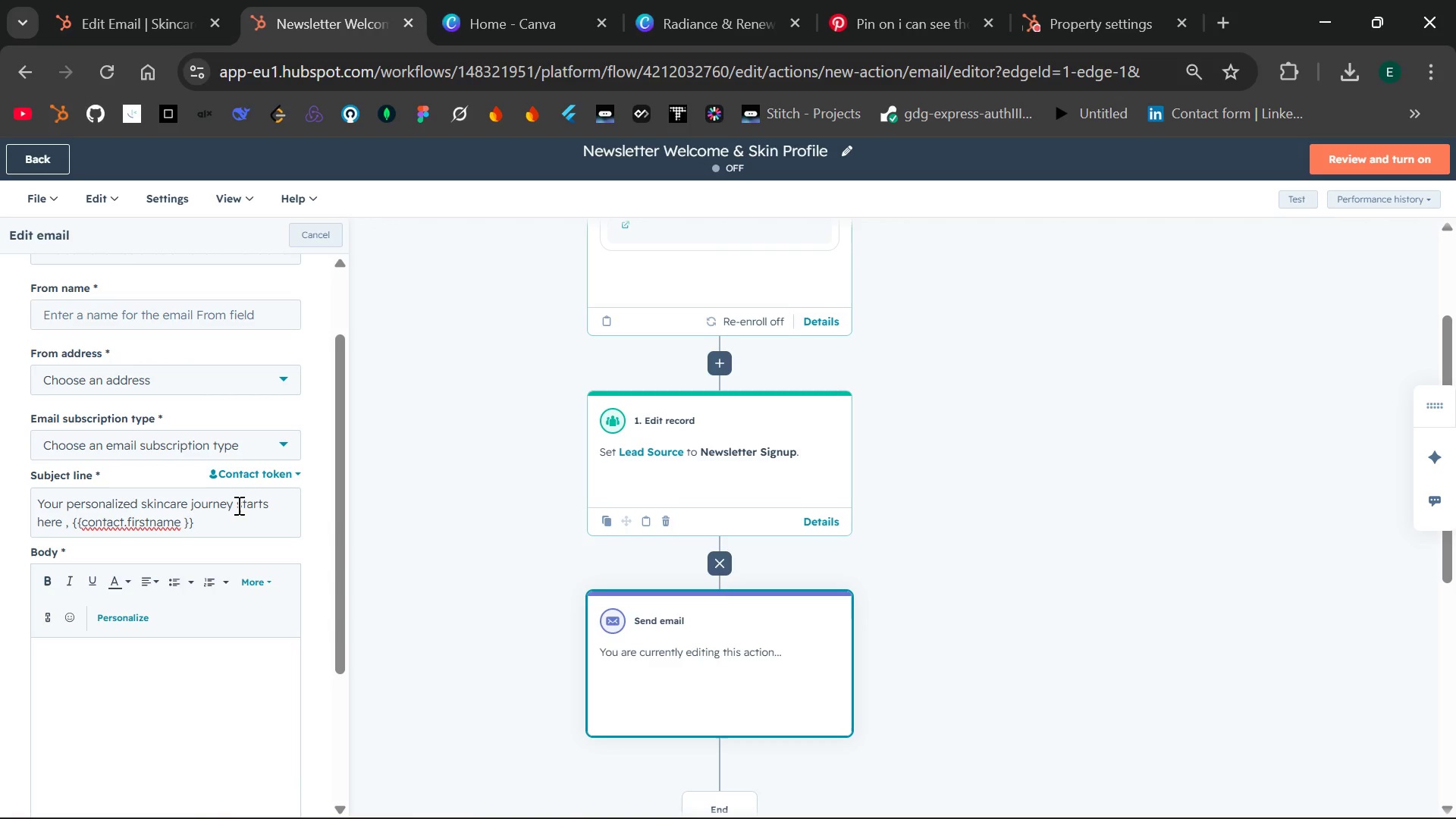 
left_click([77, 520])
 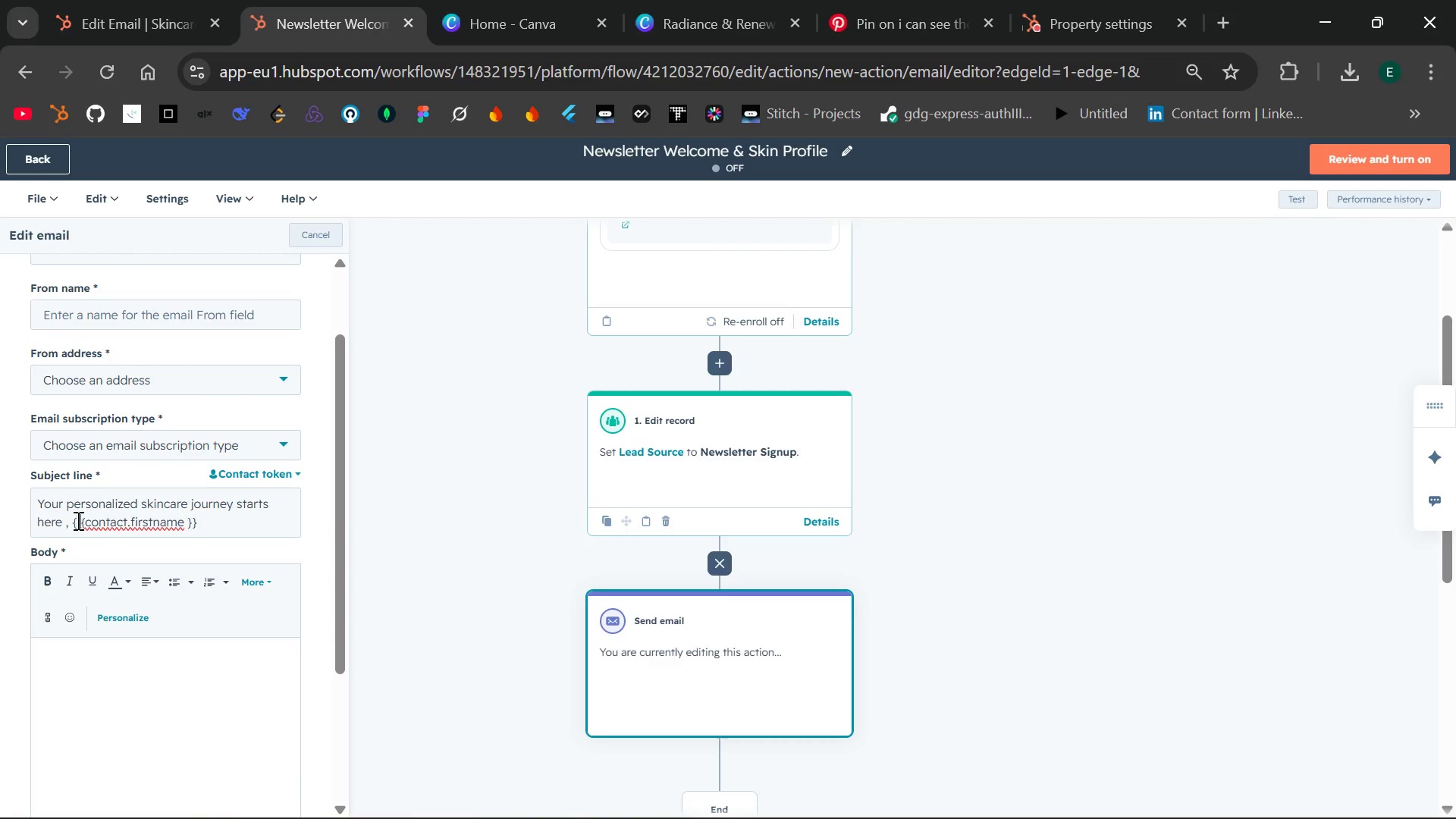 
key(Space)
 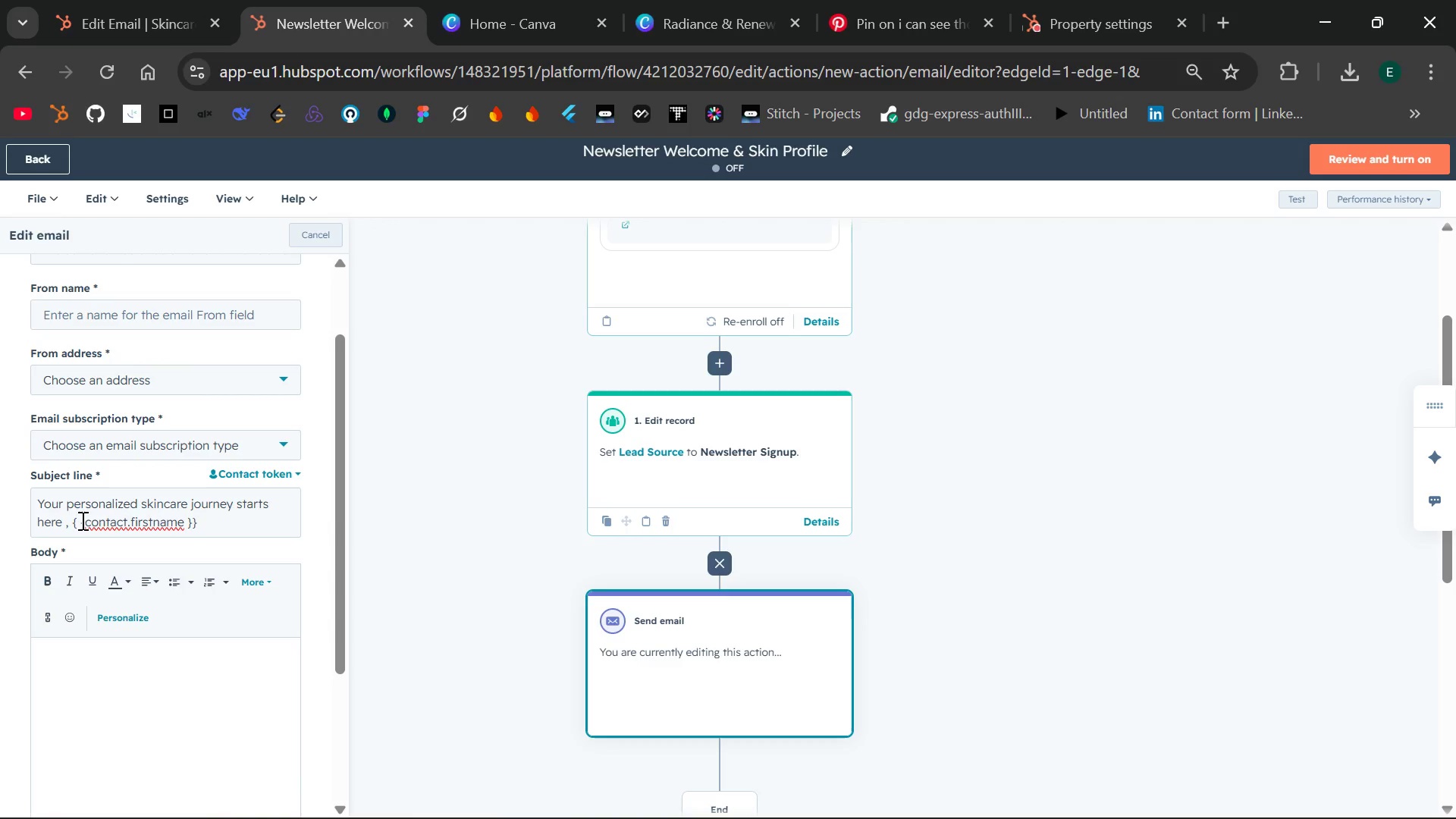 
key(Backspace)
 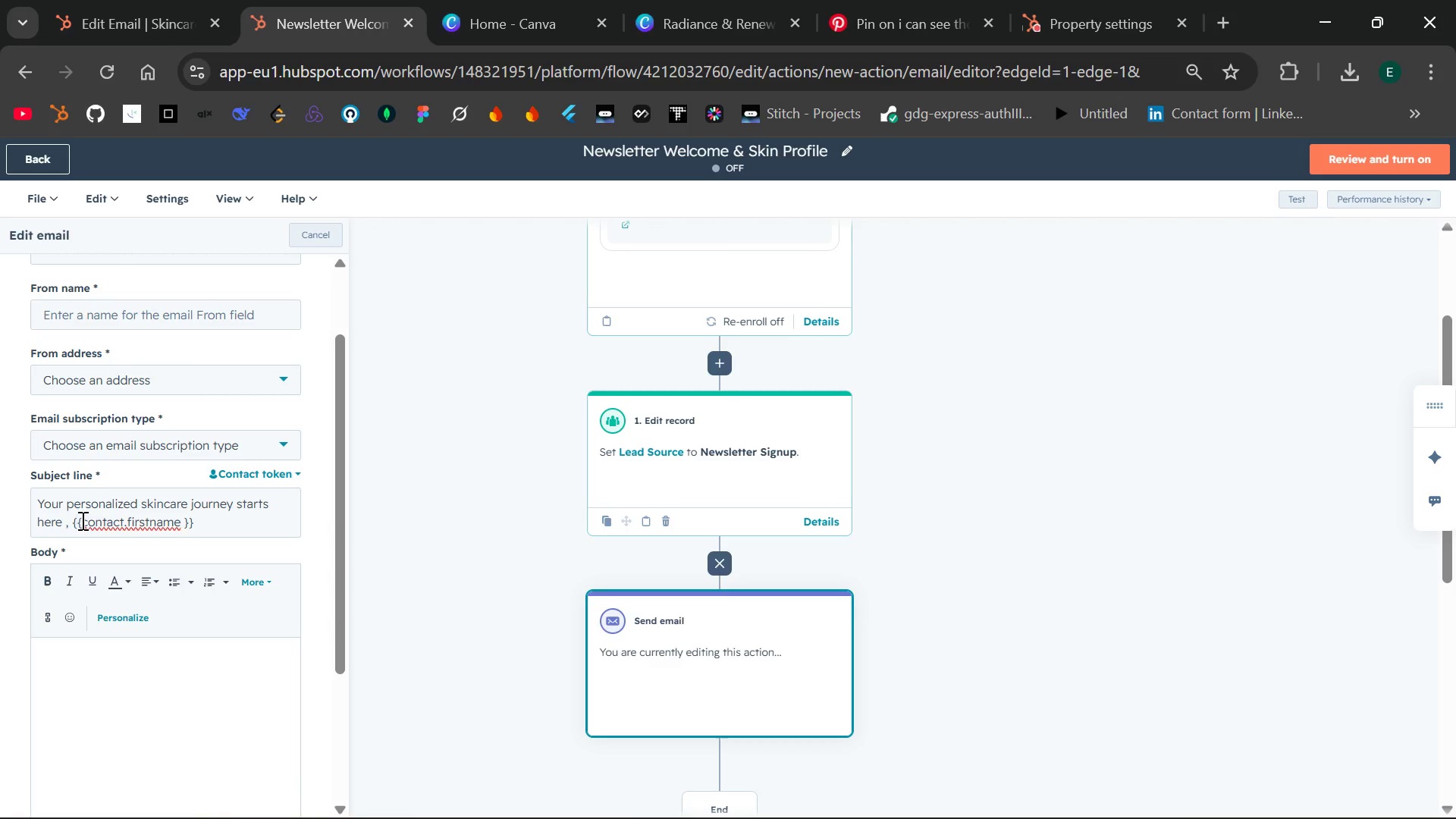 
left_click([81, 520])
 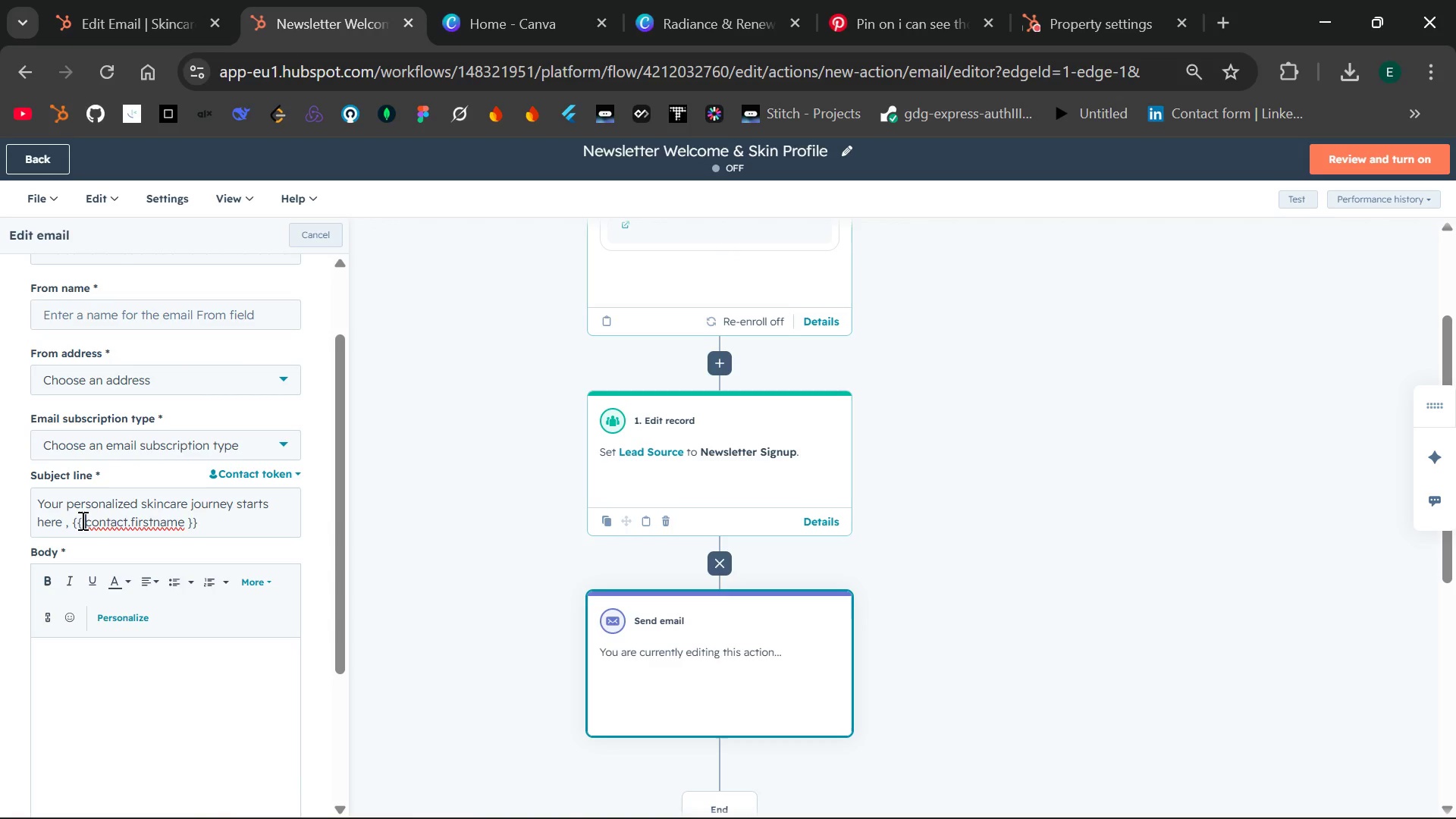 
key(Space)
 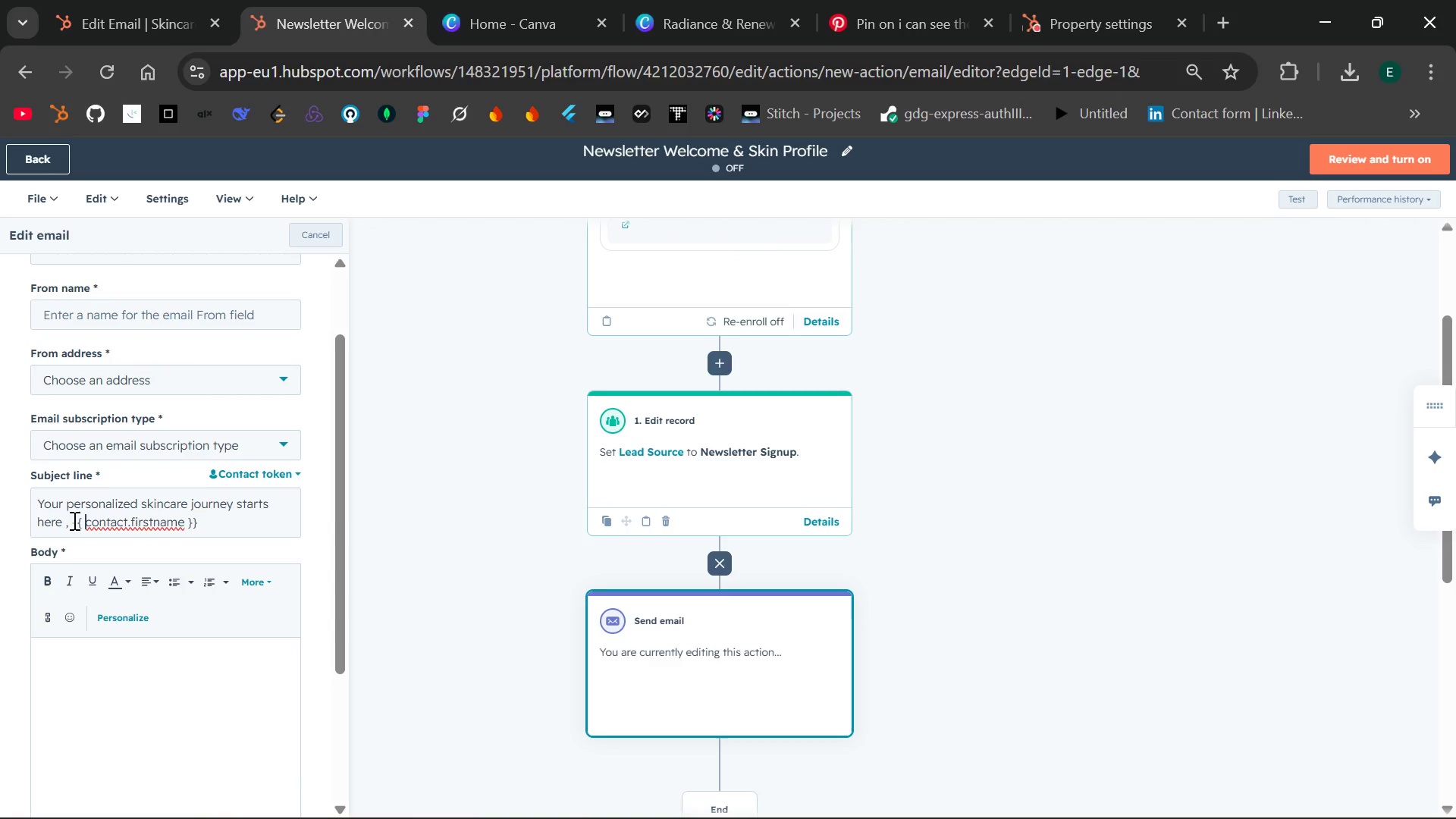 
left_click_drag(start_coordinate=[73, 520], to_coordinate=[206, 519])
 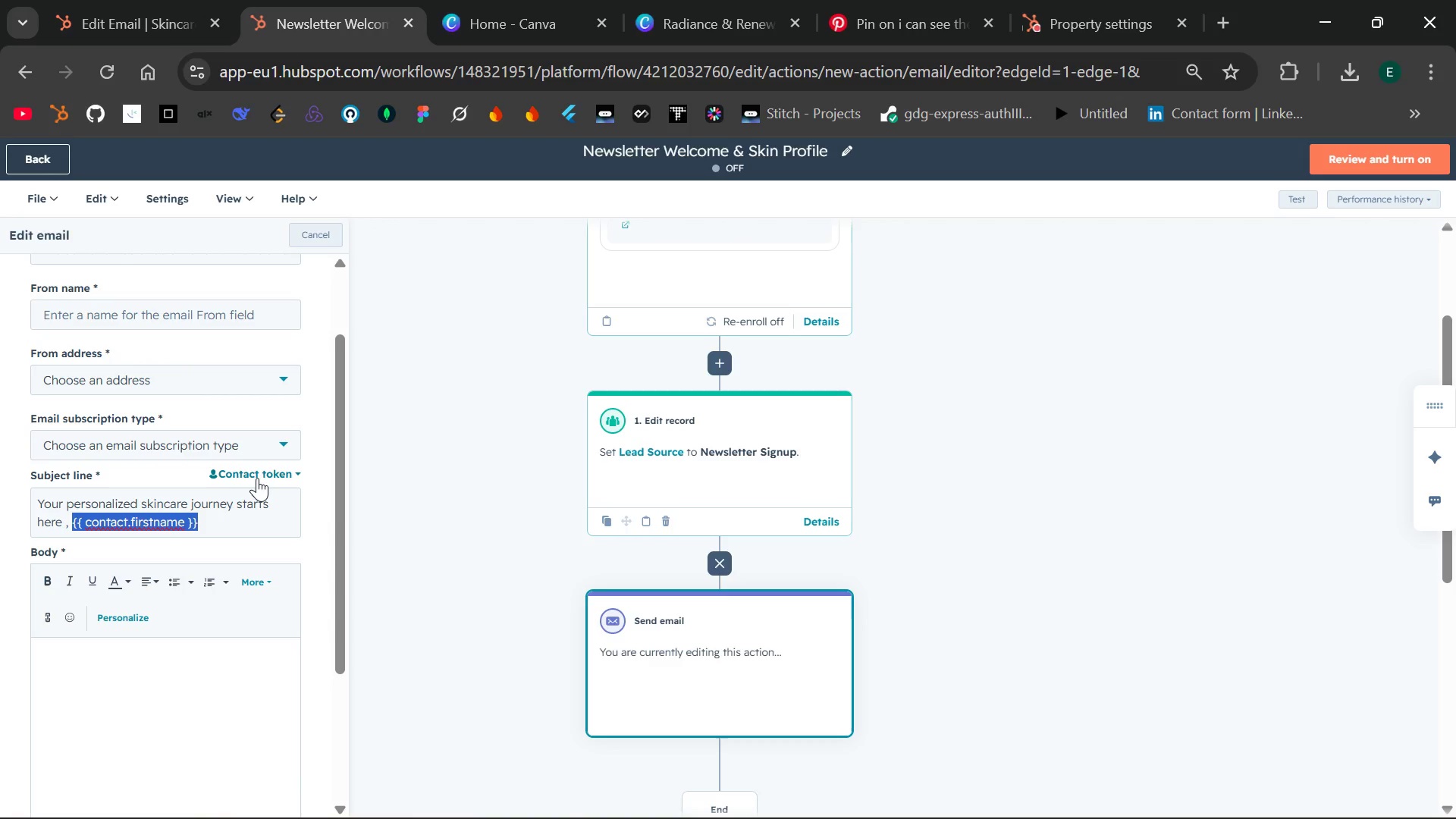 
left_click([262, 475])
 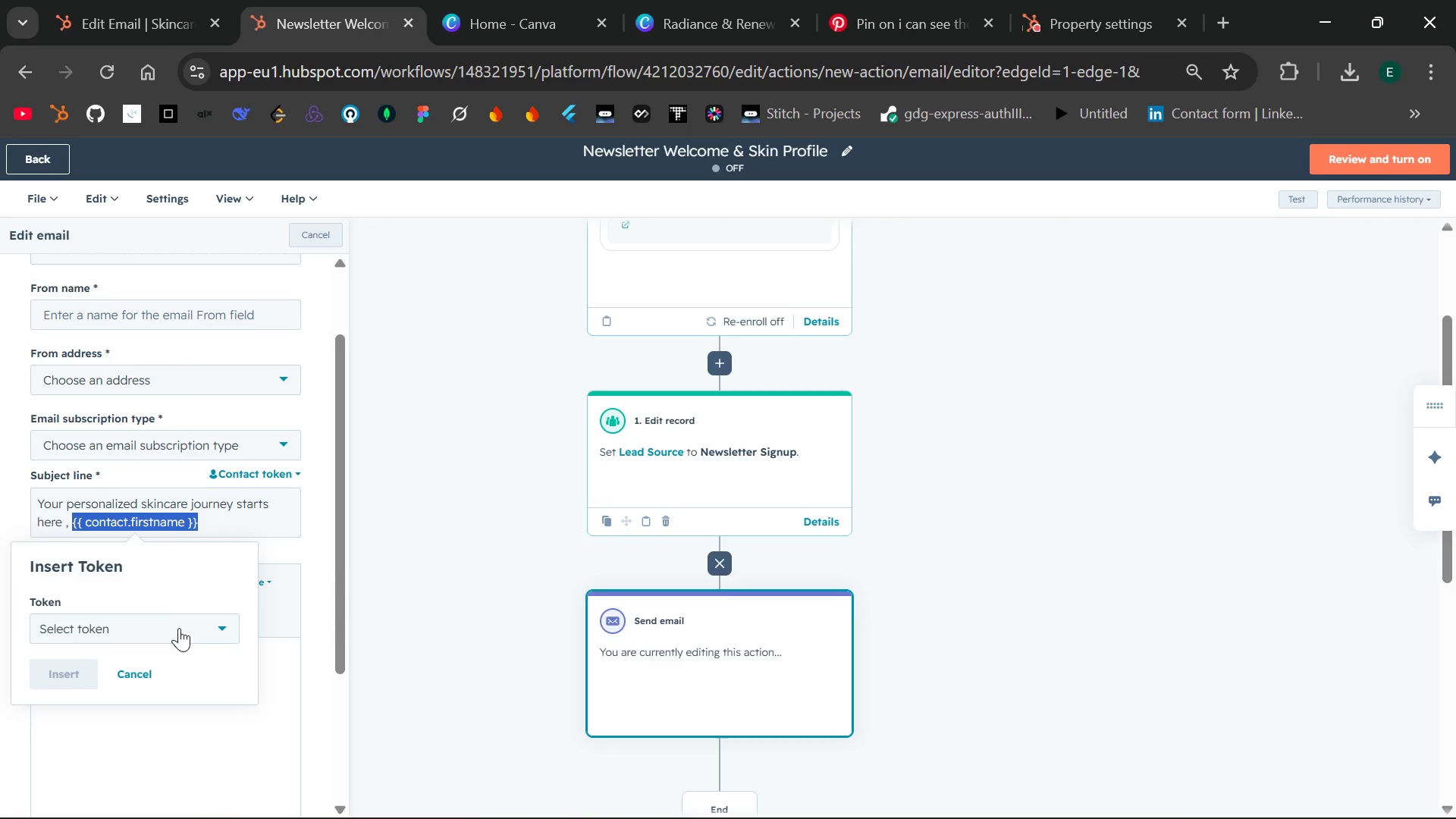 
left_click([175, 631])
 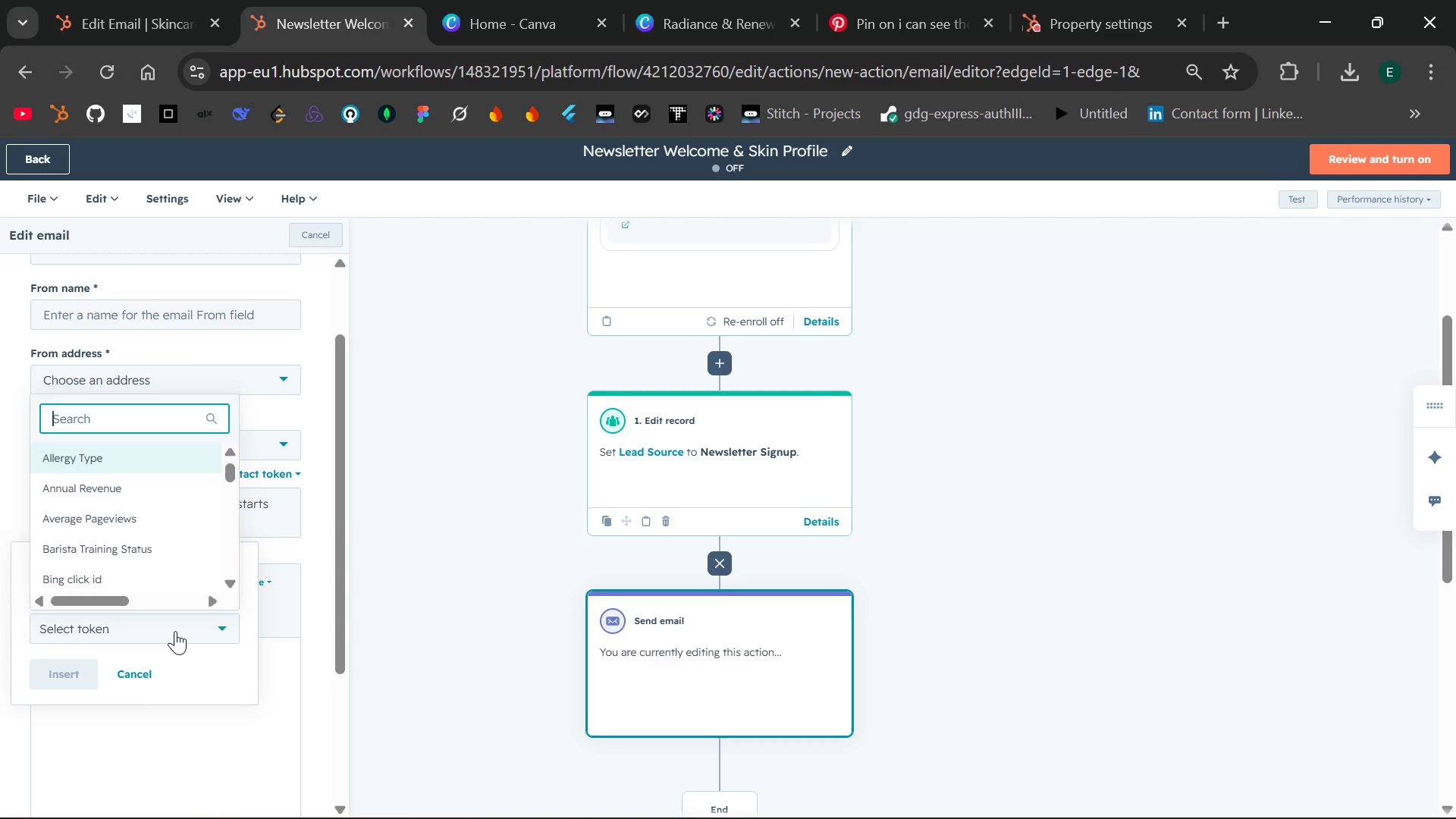 
type(contact)
key(Backspace)
key(Backspace)
key(Backspace)
key(Backspace)
key(Backspace)
key(Backspace)
key(Backspace)
key(Backspace)
type(fis)
key(Backspace)
type(rst na)
 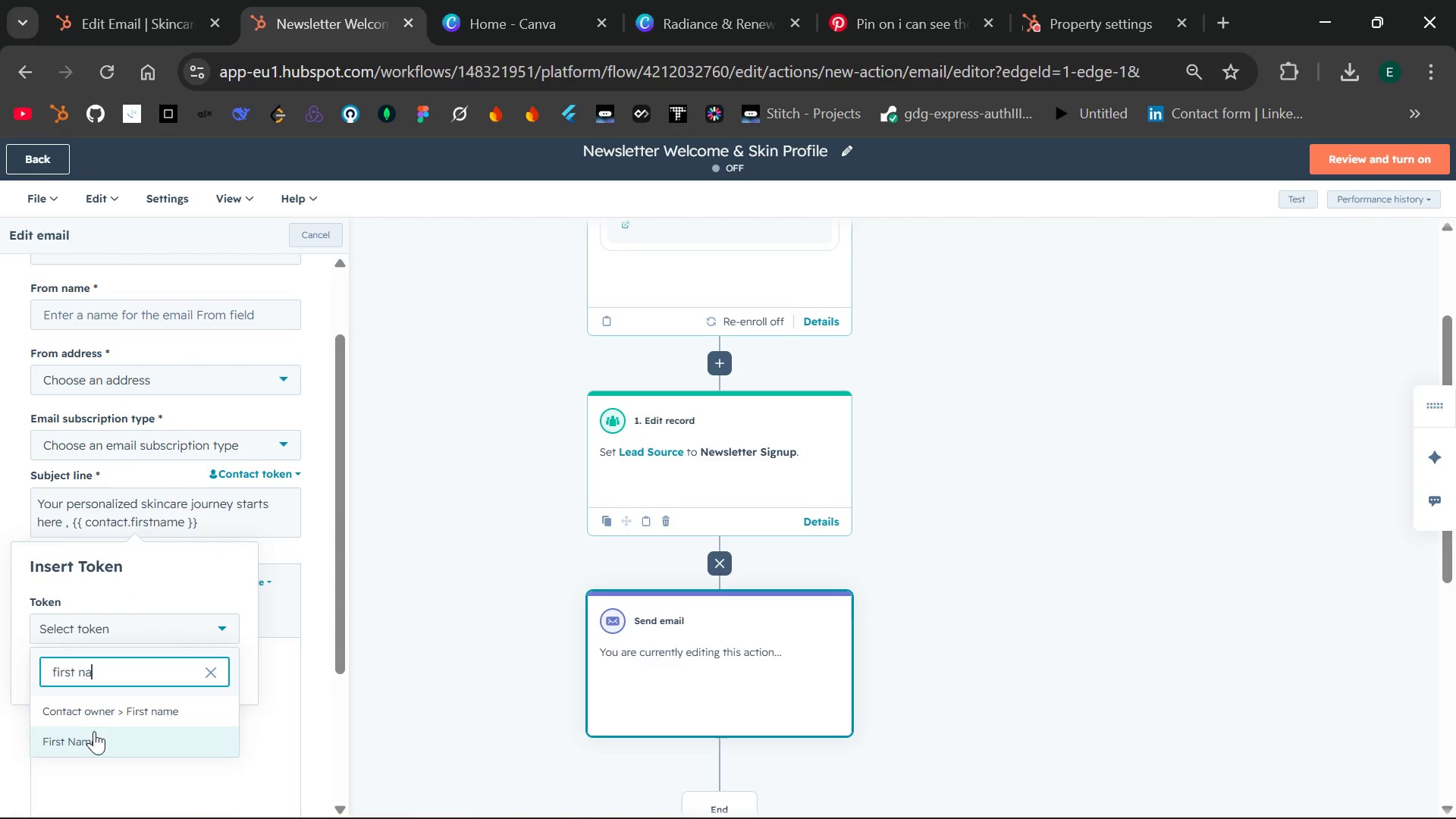 
left_click([91, 733])
 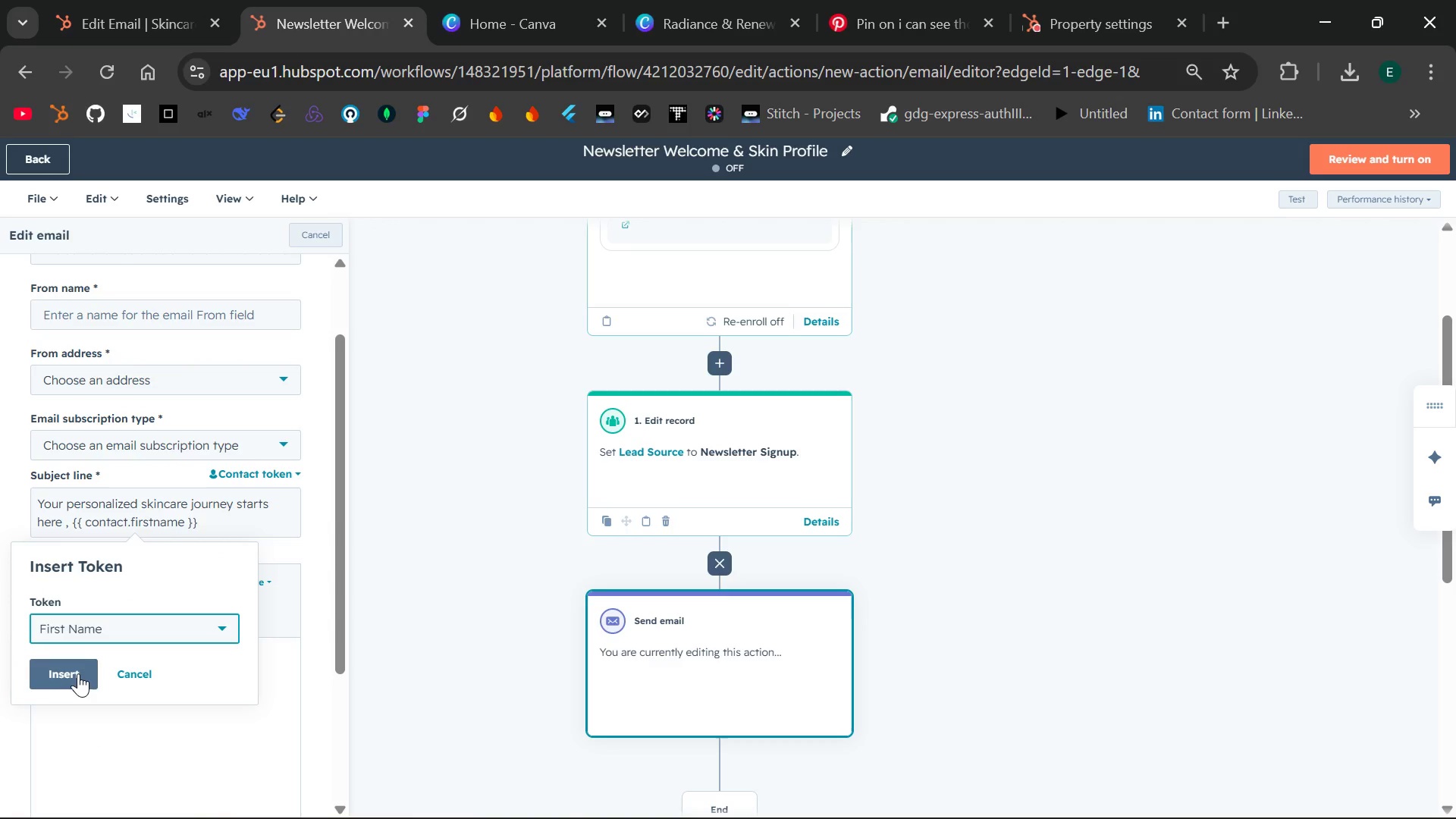 
left_click([77, 671])
 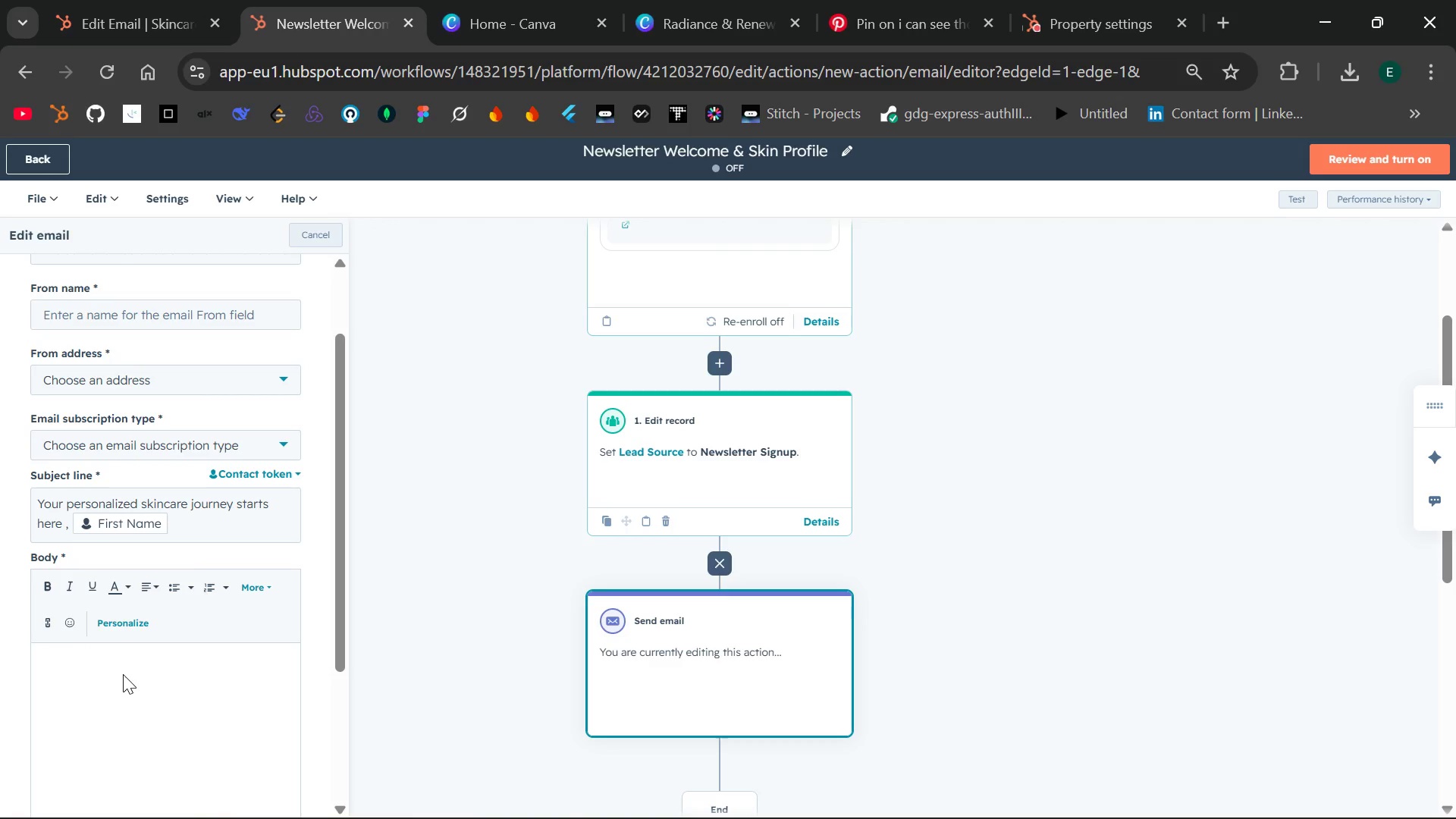 
wait(15.44)
 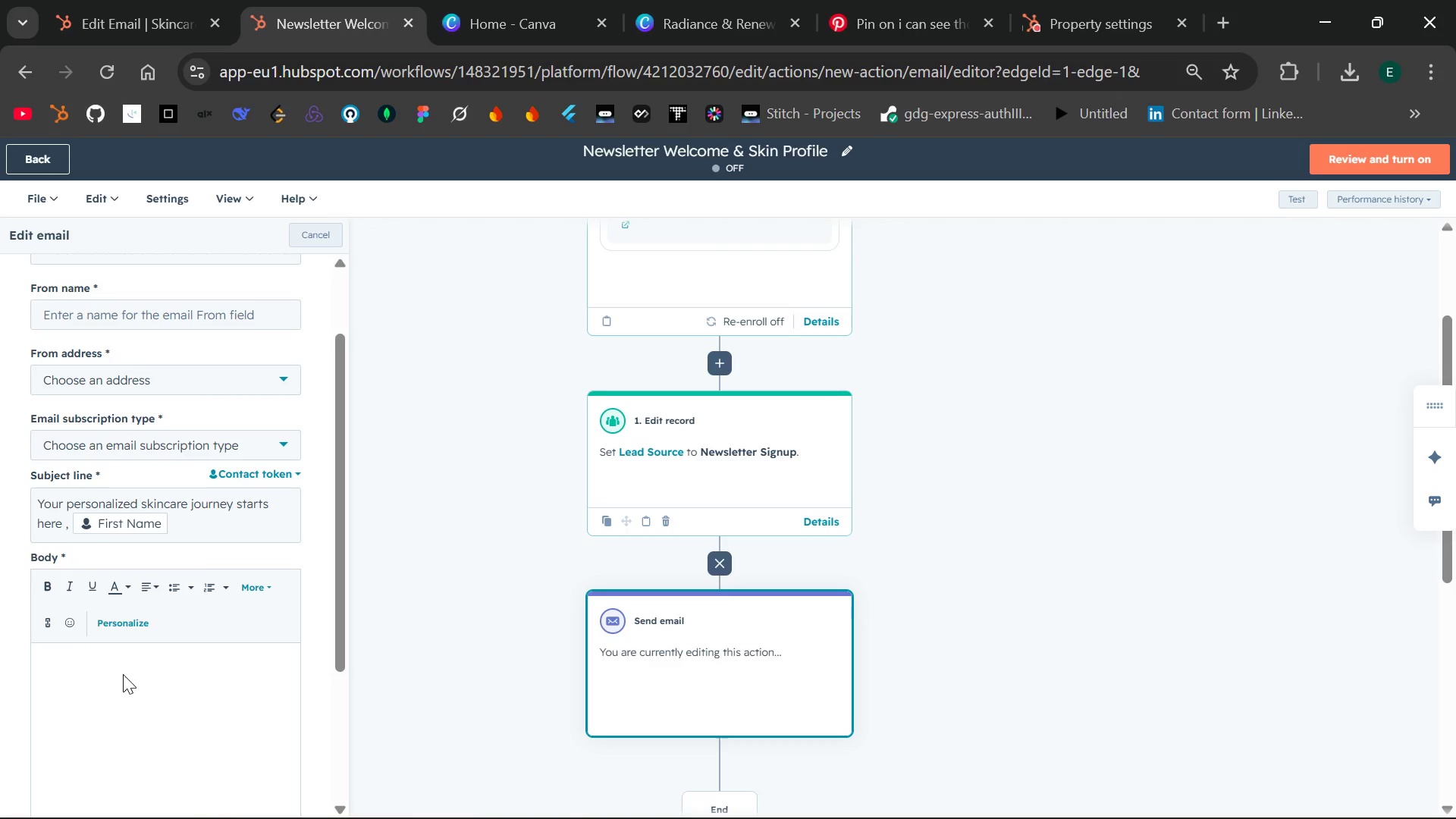 
left_click([71, 540])
 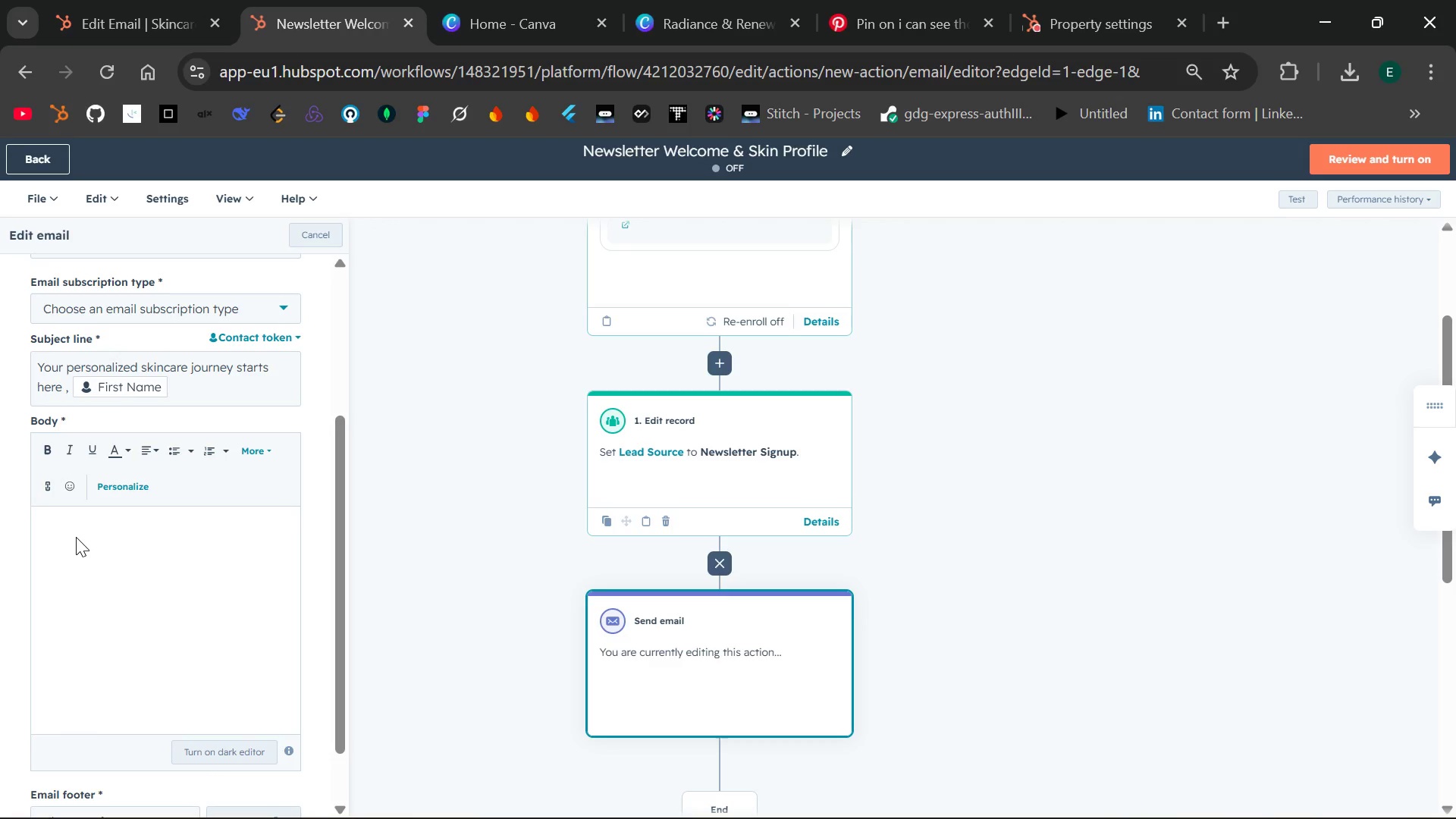 
type(Hi {{ contact.firstname {{)
key(Backspace)
key(Backspace)
type(}},)
 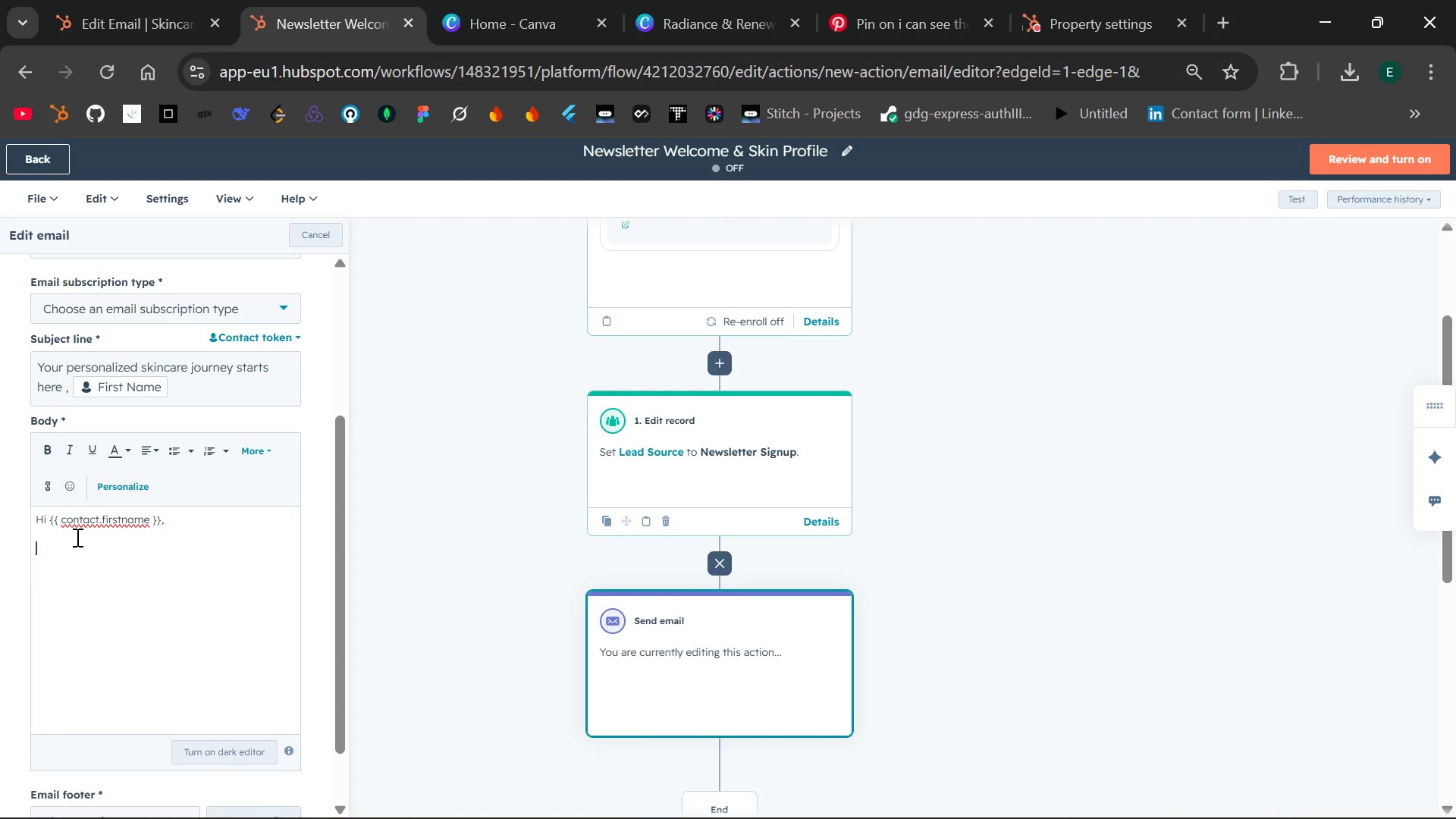 
 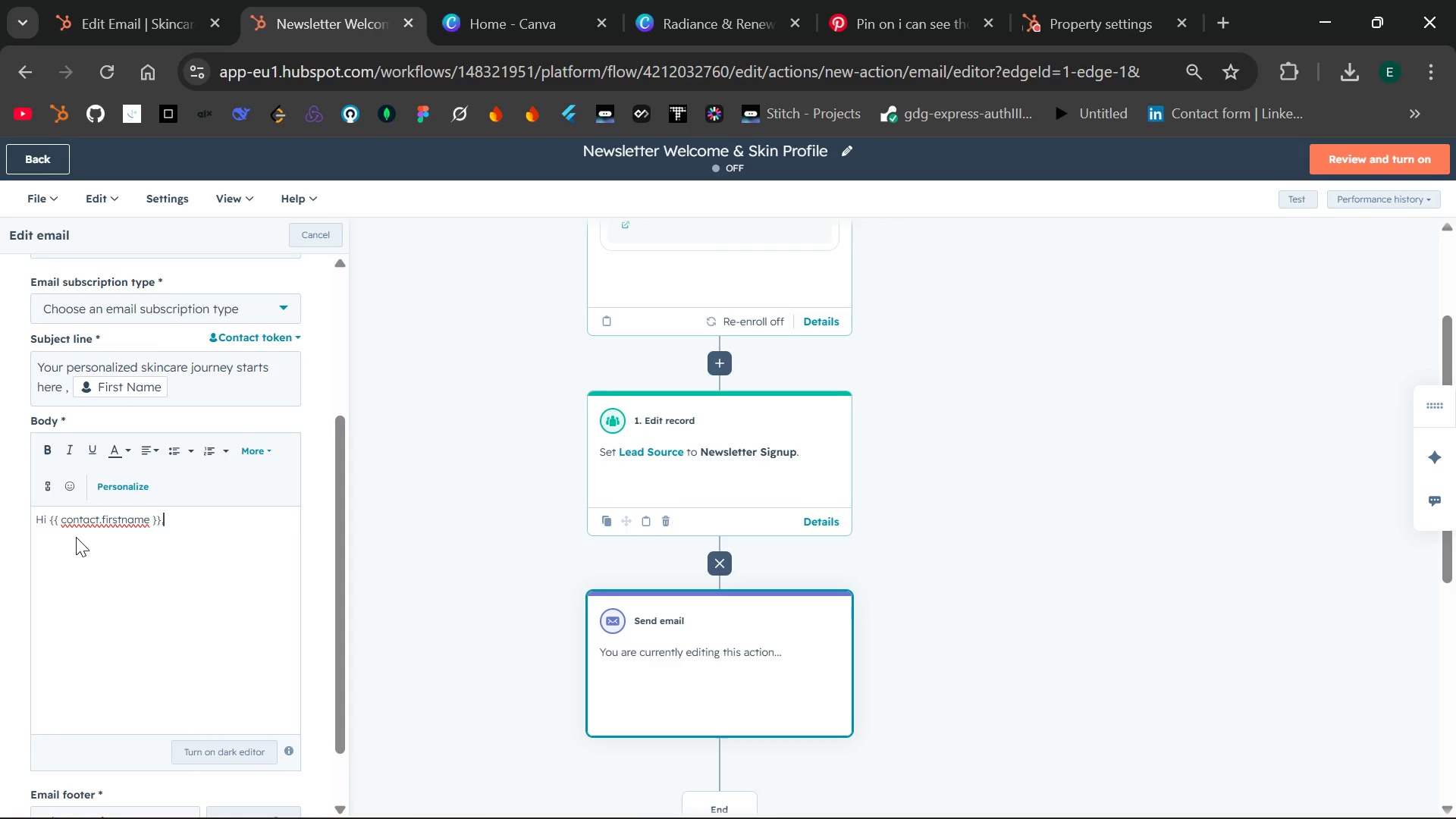 
key(Enter)
 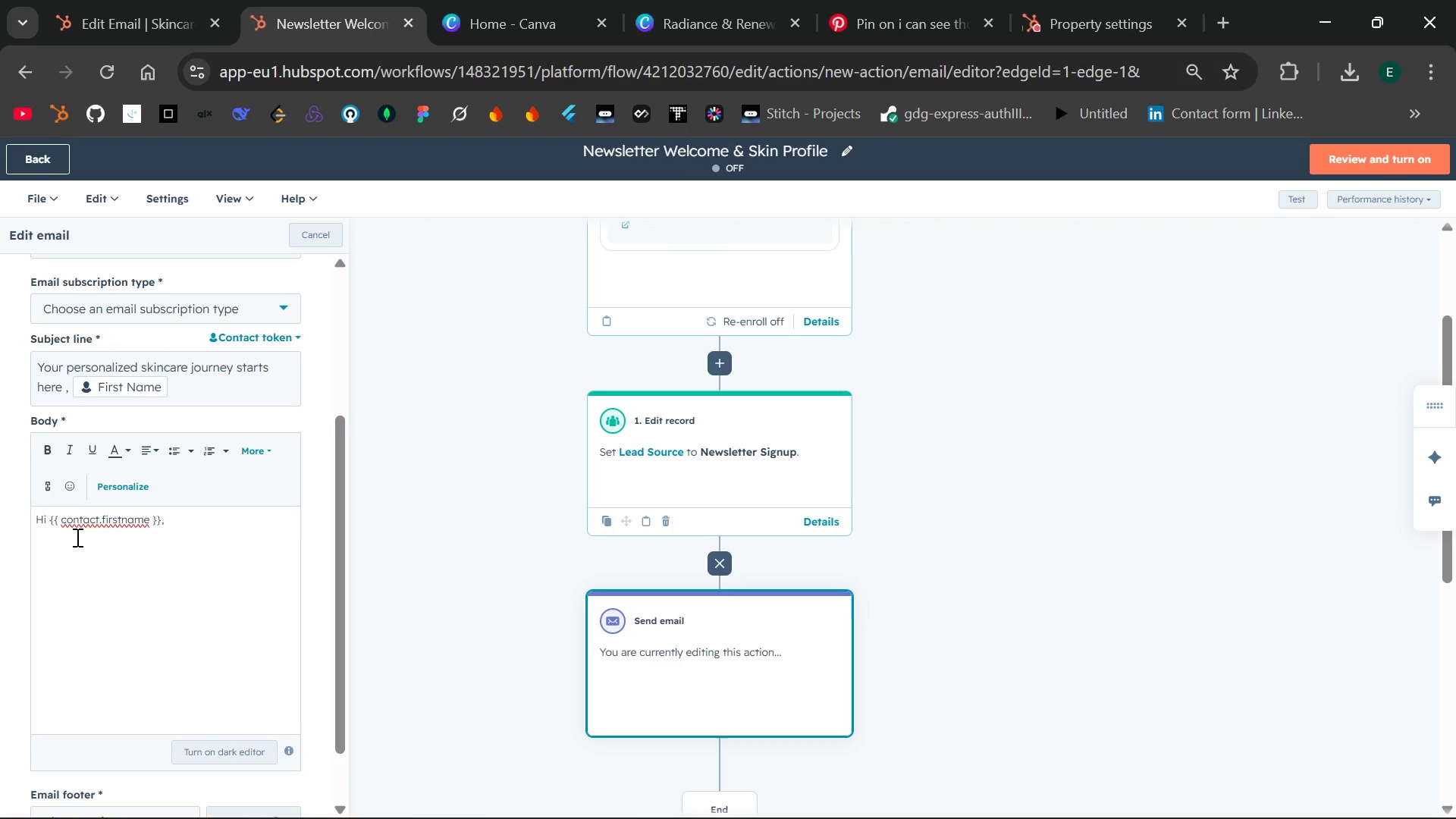 
type(Thank you for joining our comm)
key(Backspace)
type(munity .We see your primary )
 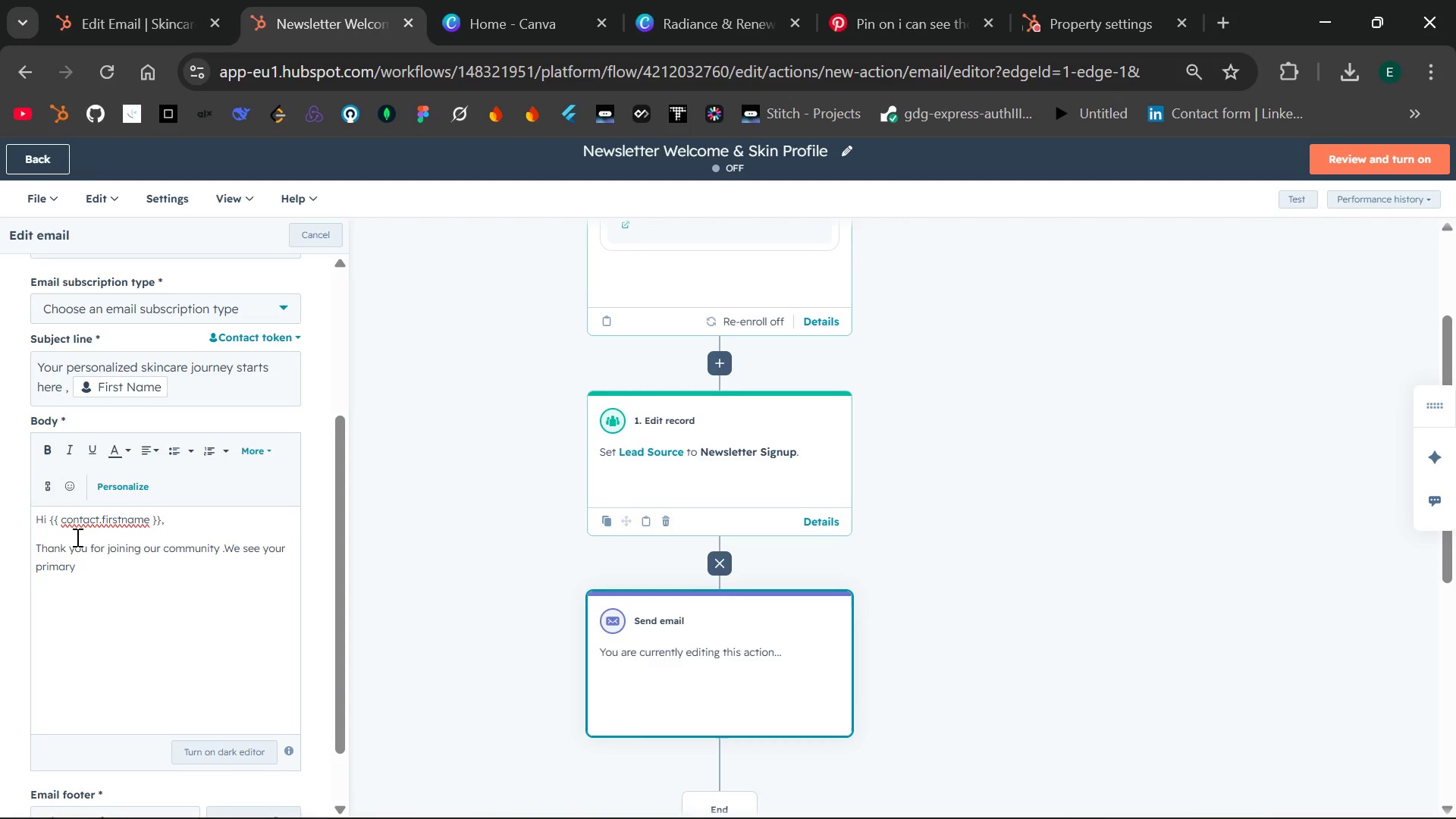 
wait(13.05)
 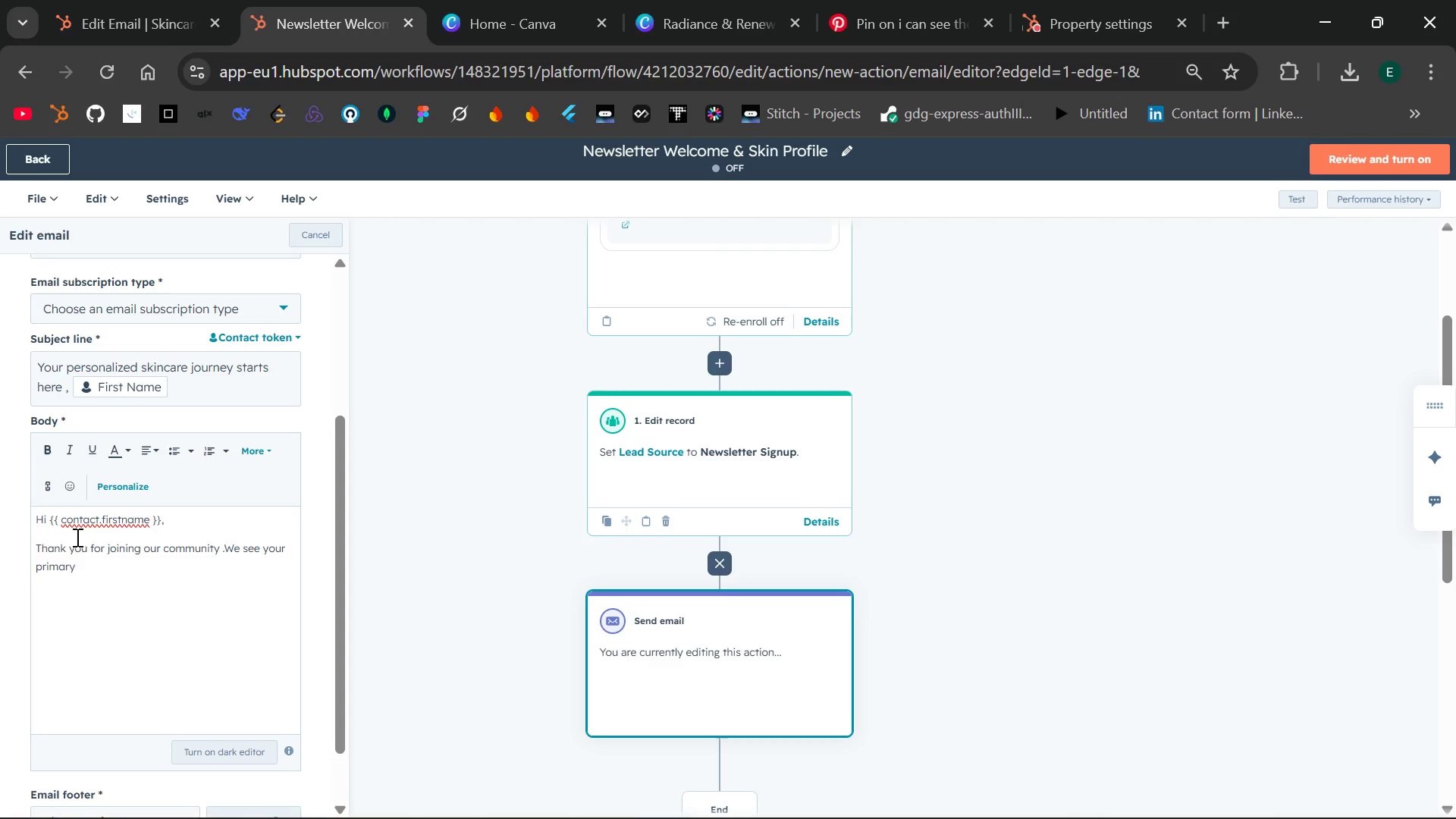 
type(_slin)
 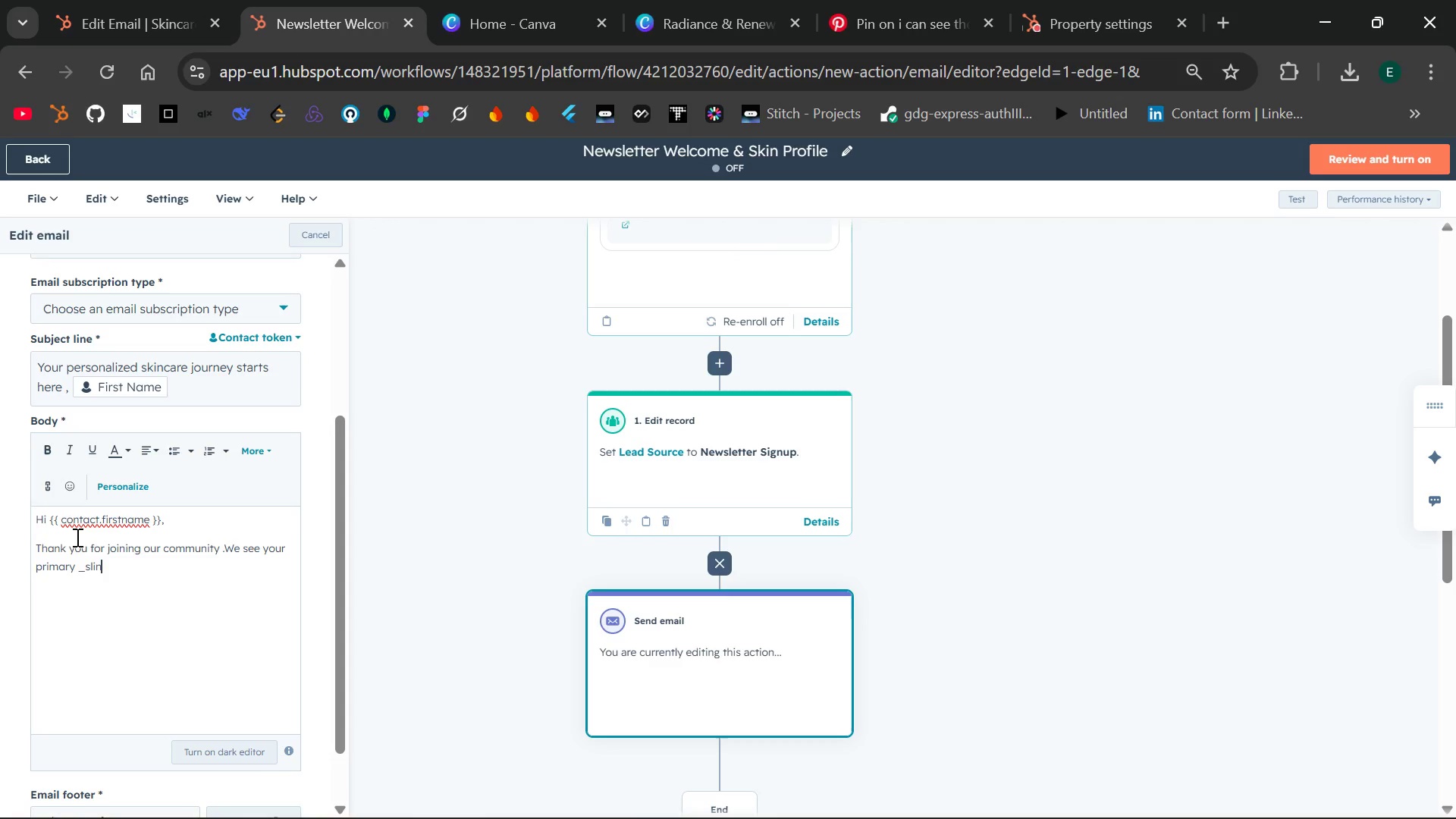 
key(Backspace)
key(Backspace)
key(Backspace)
key(Backspace)
key(Backspace)
type( concern is {{contact.primary_skin_concern }} and we aee her)
key(Backspace)
key(Backspace)
key(Backspace)
key(Backspace)
key(Backspace)
key(Backspace)
type(re here to help.)
 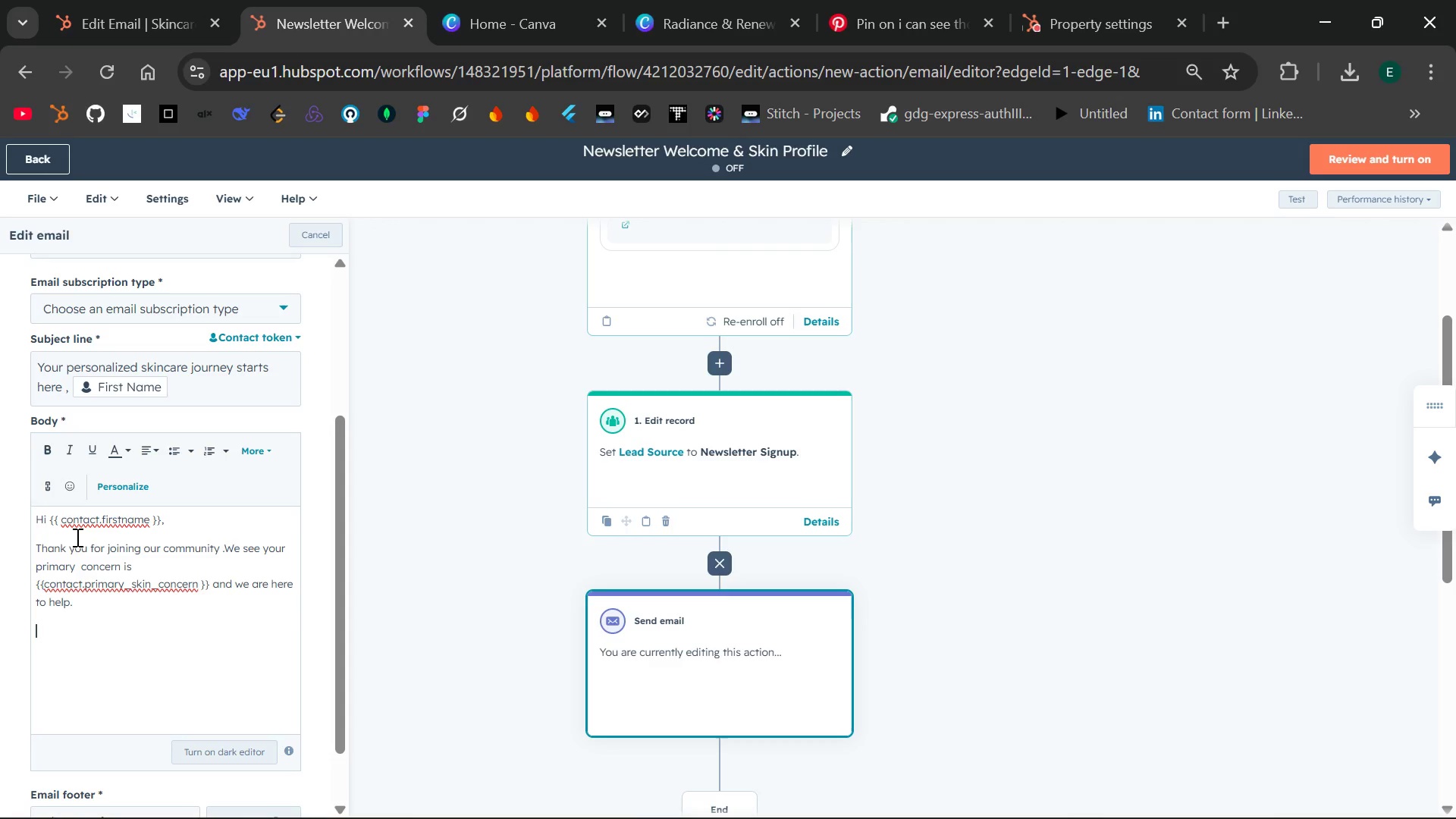 
 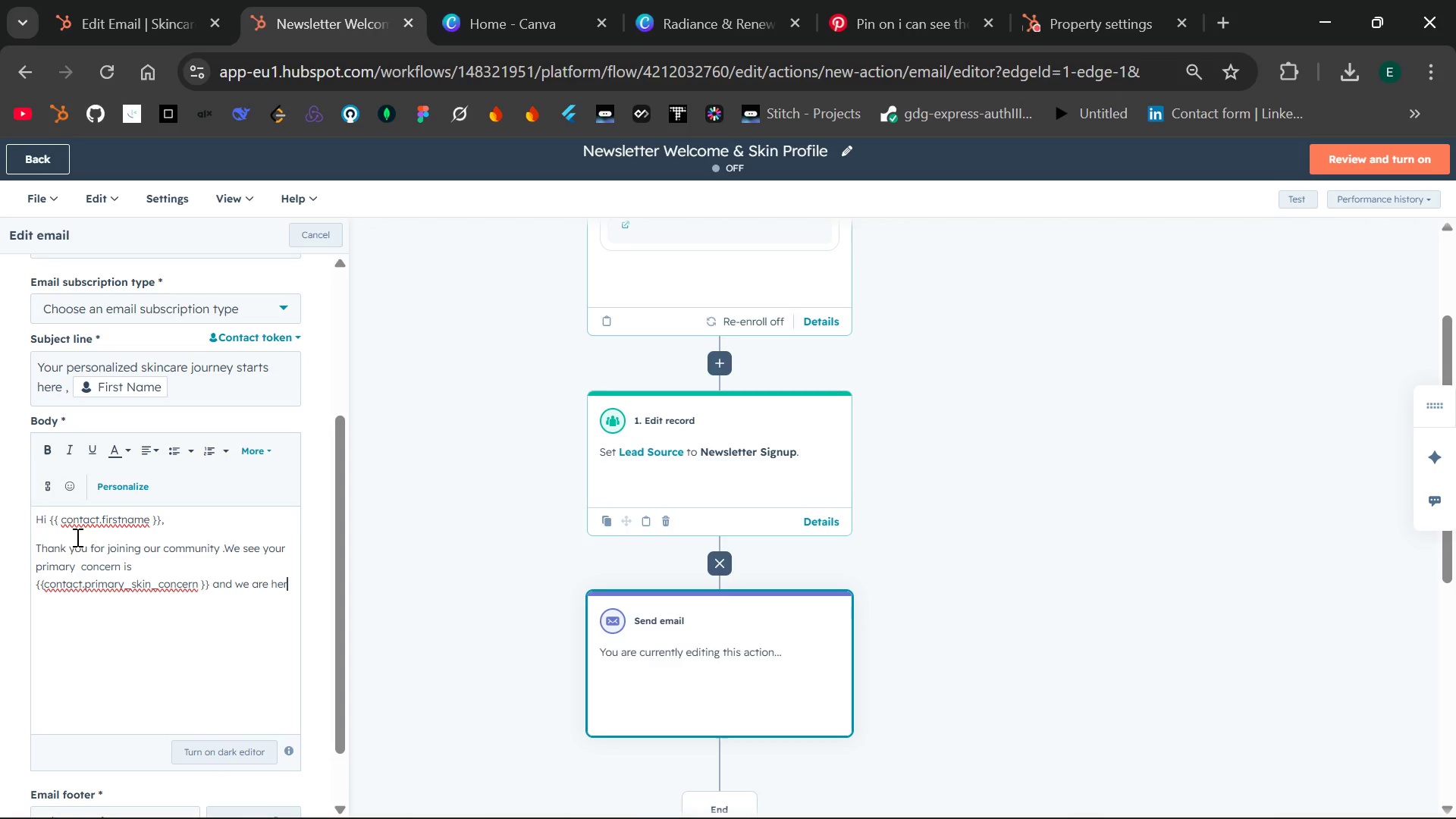 
key(Enter)
 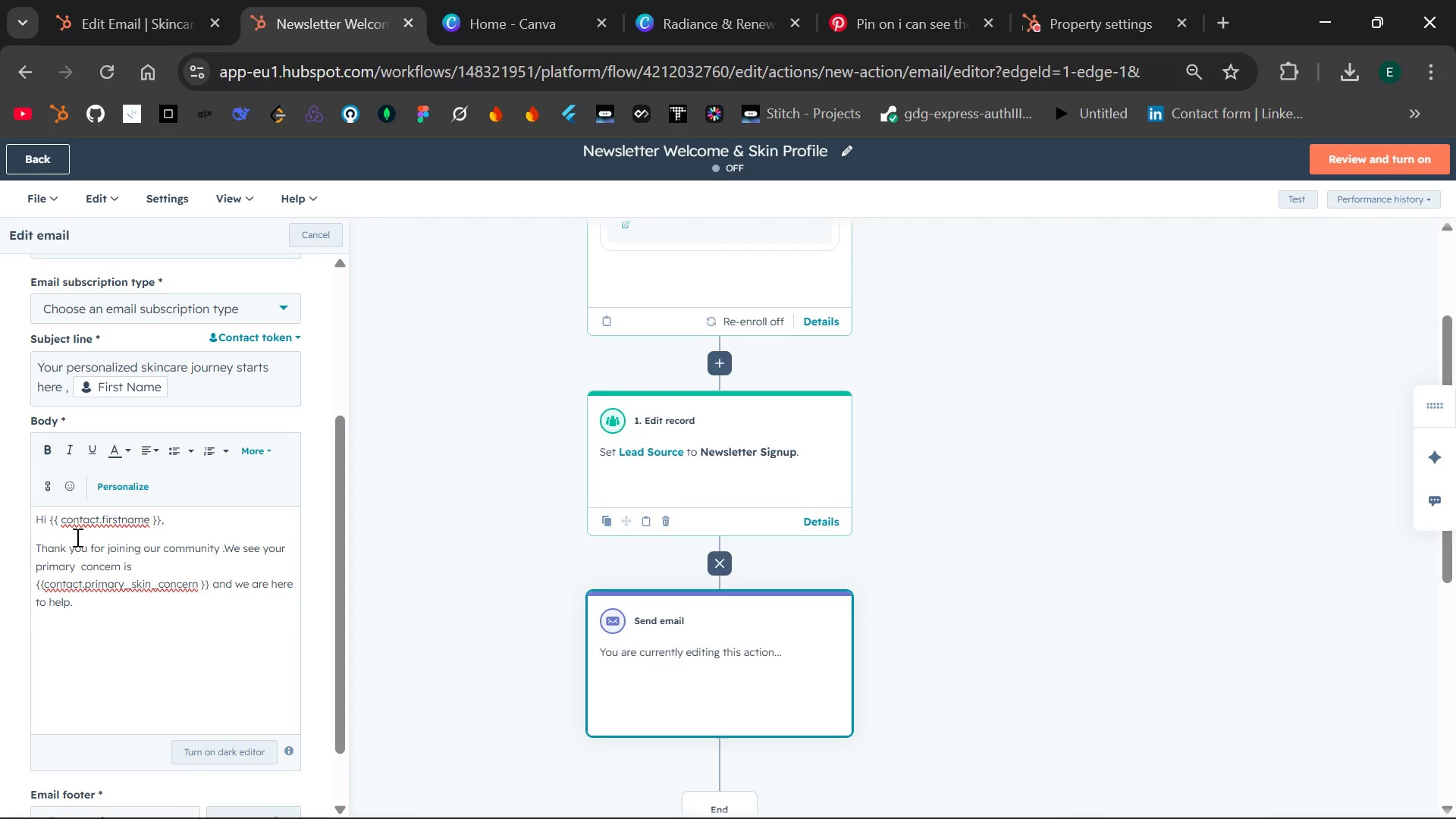 
type(Click below to build custom skin profile and receive tailored tips each month.)
 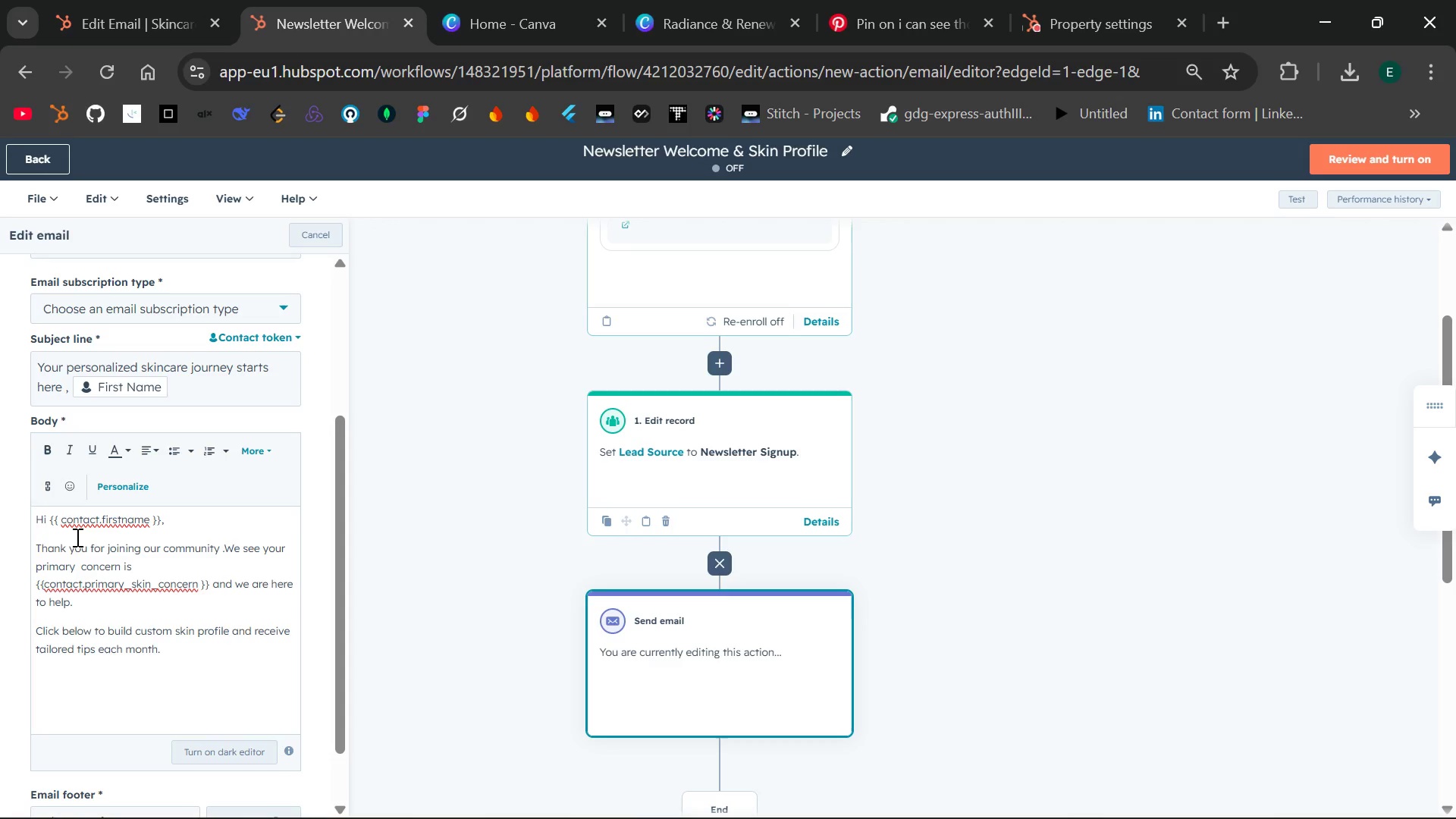 
key(Enter)
 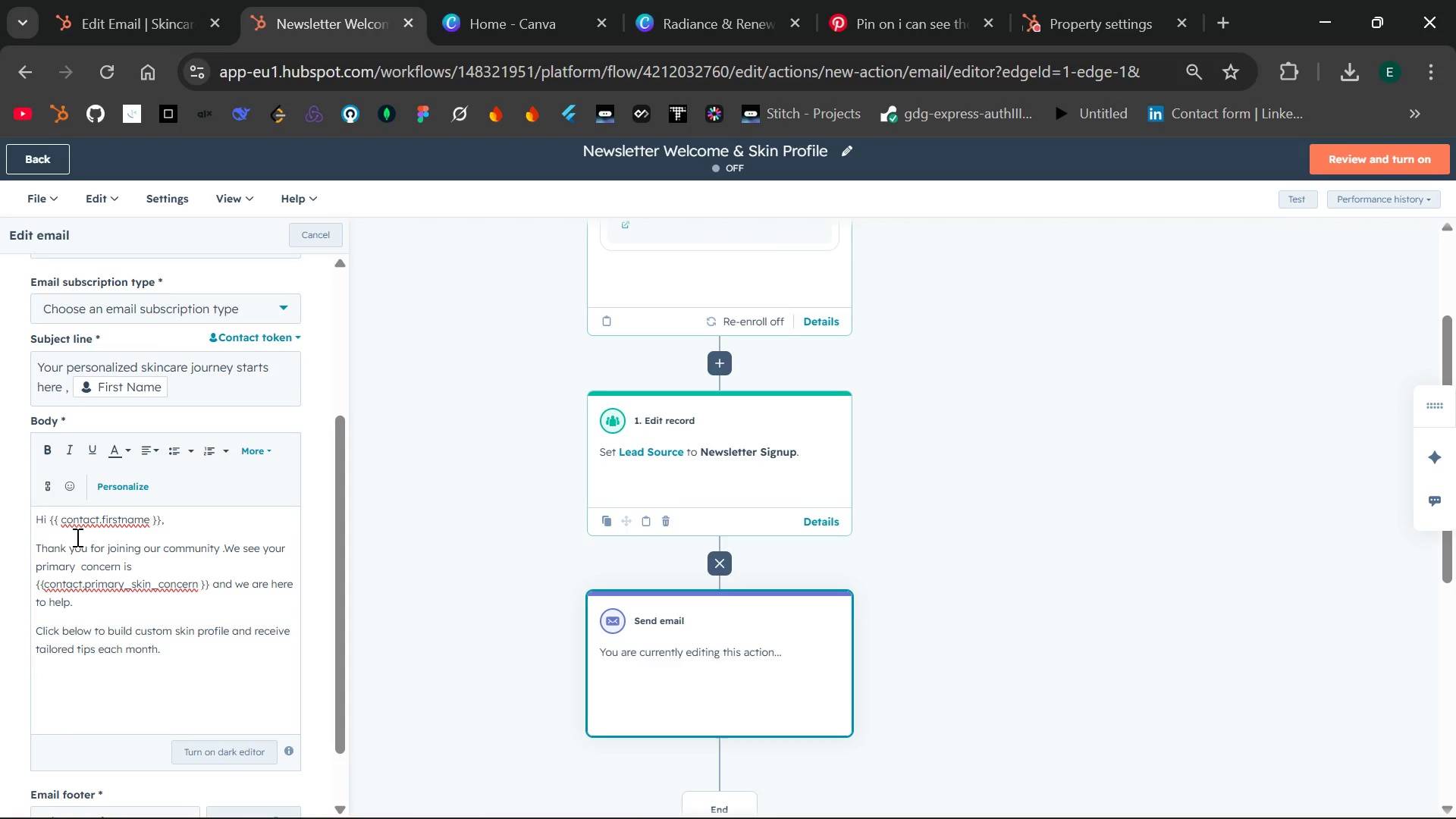 
wait(23.94)
 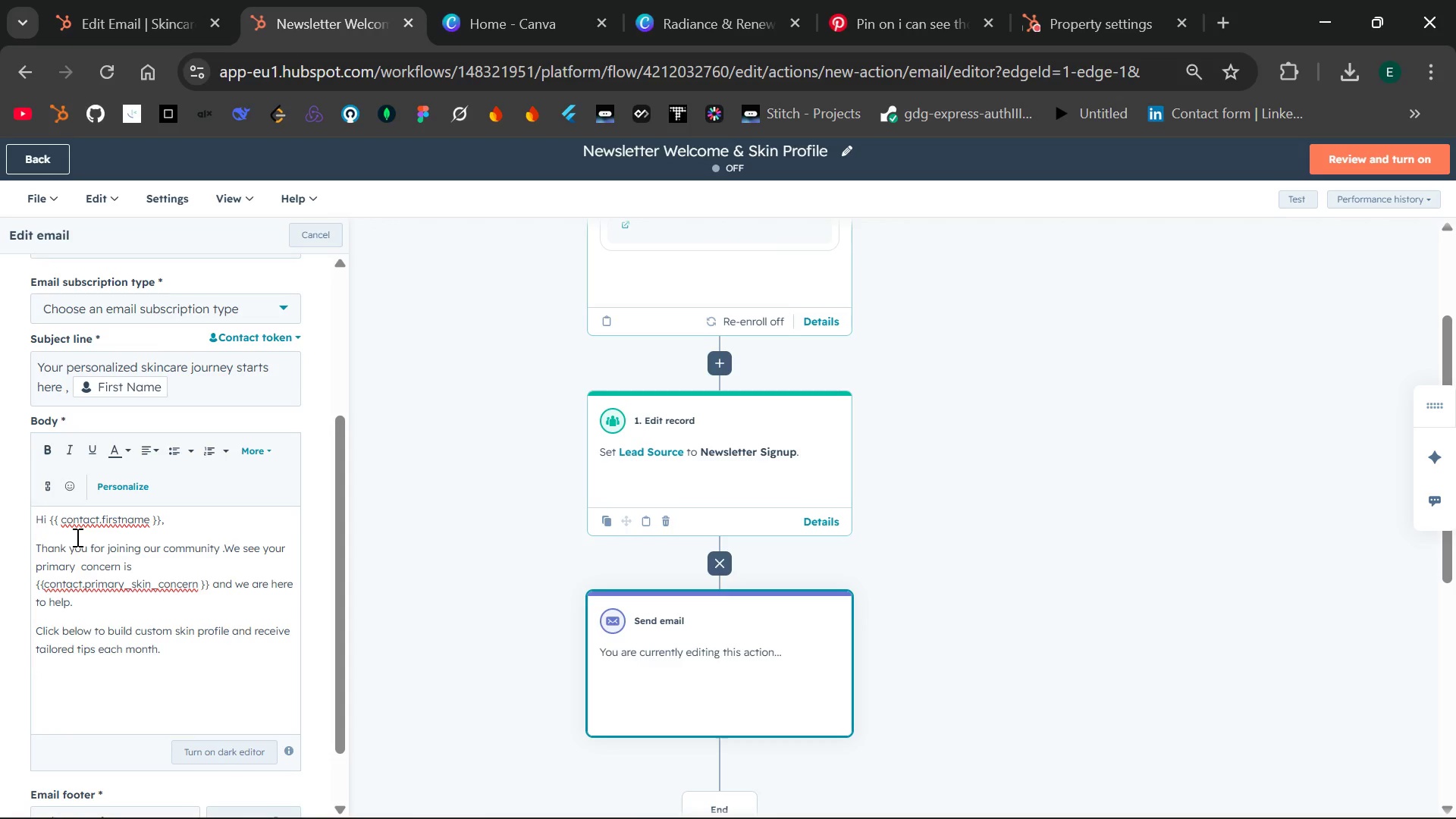 
left_click([256, 453])
 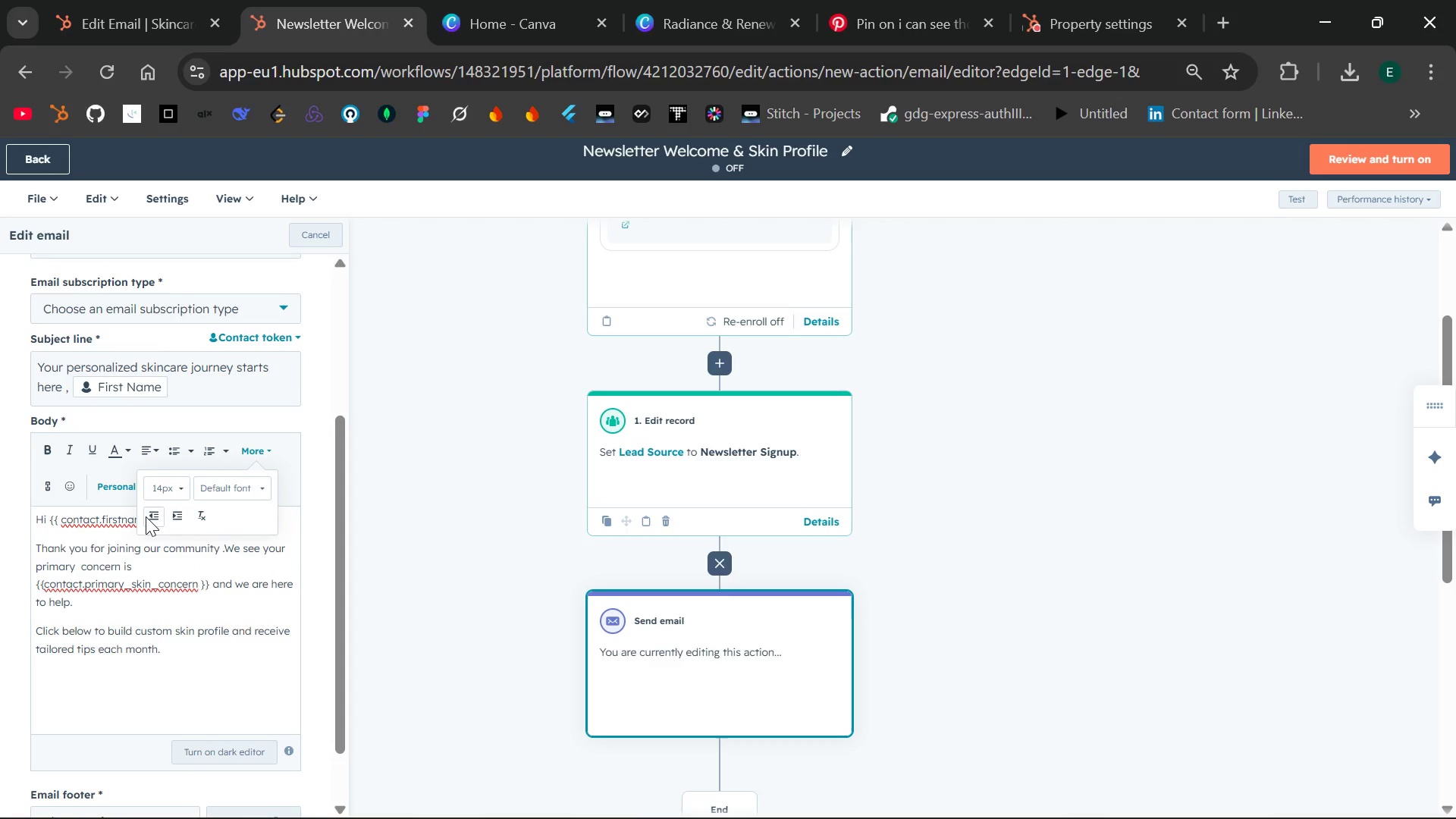 
wait(5.7)
 